 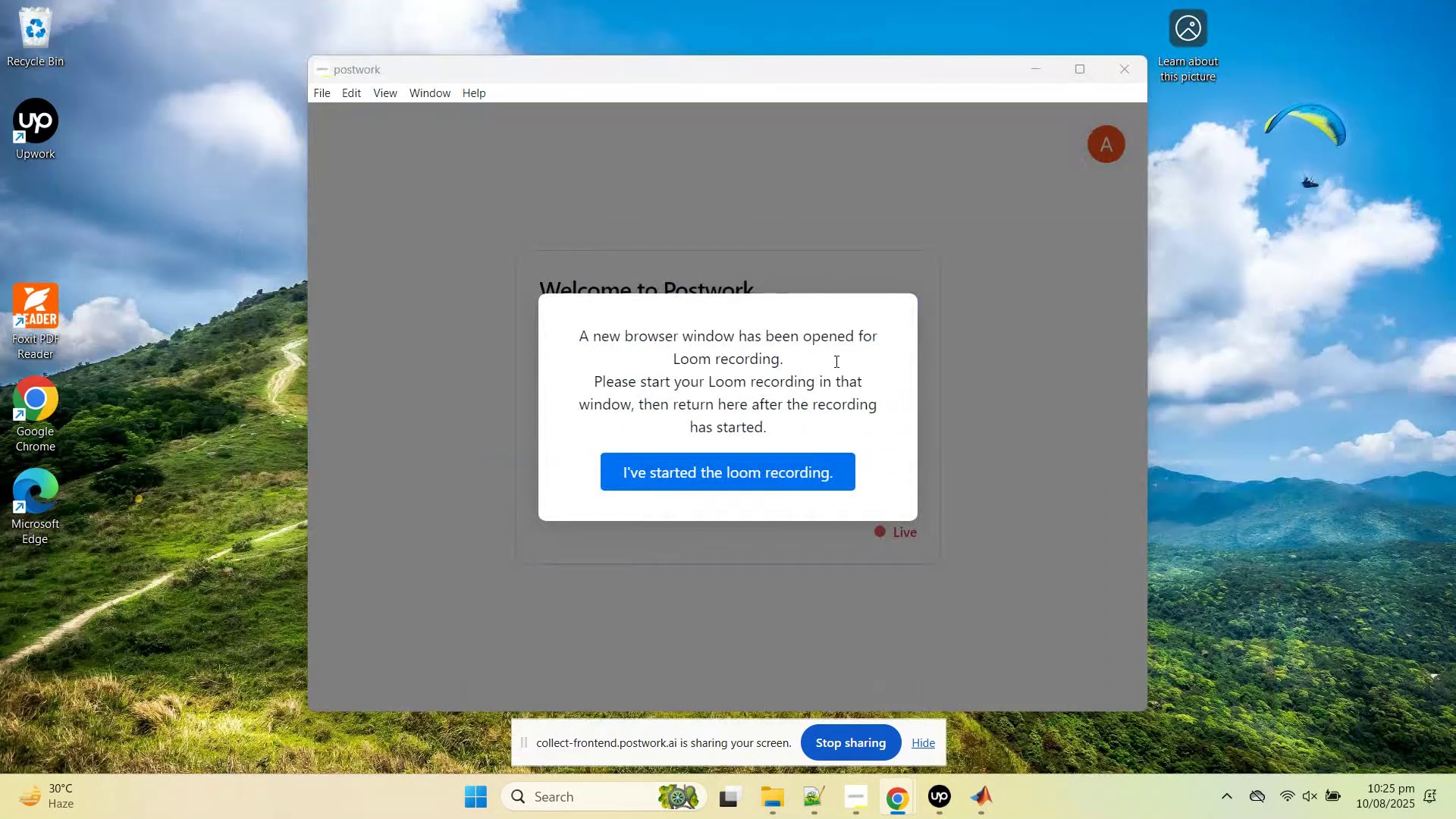 
left_click([746, 476])
 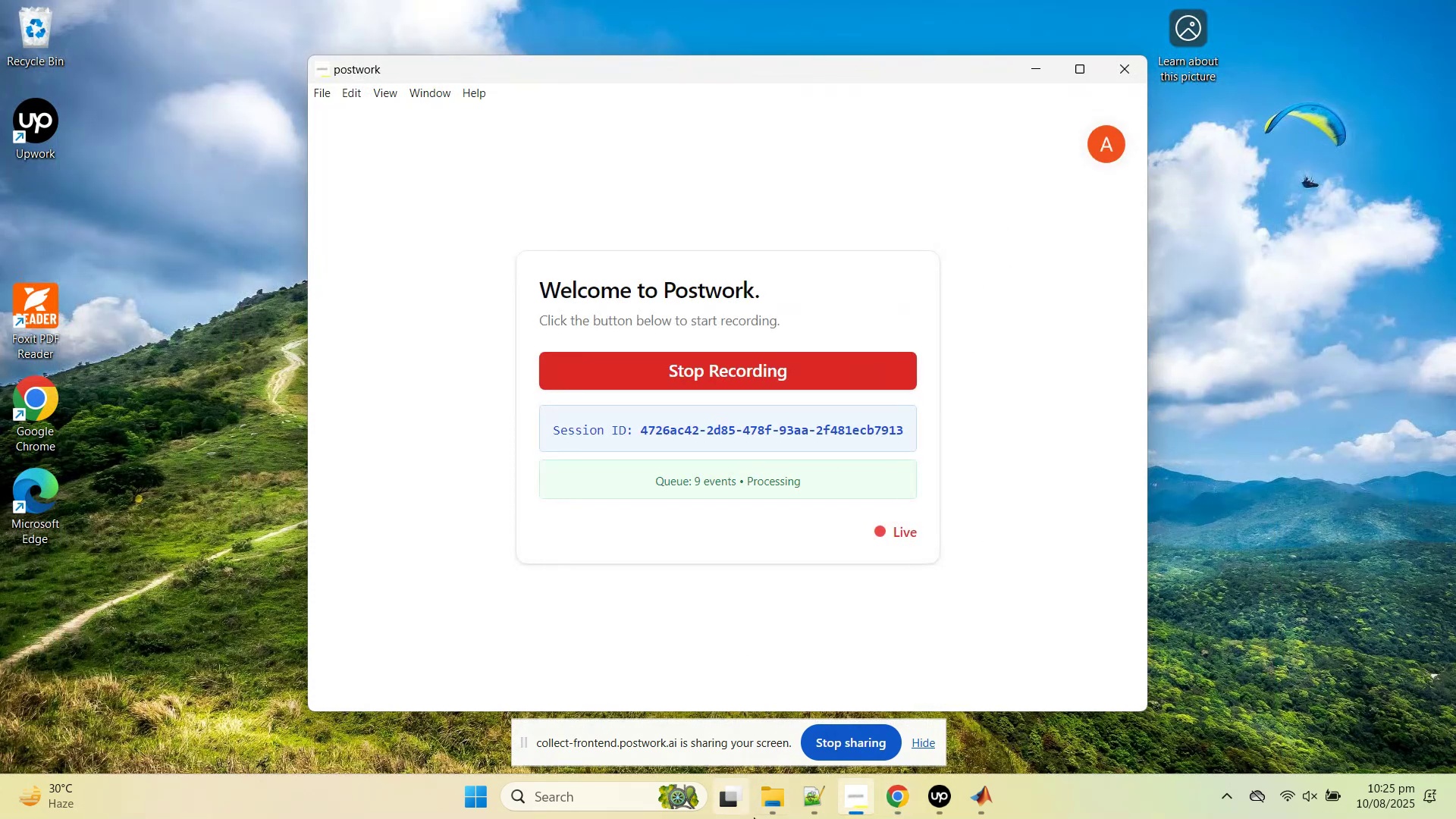 
left_click([970, 800])
 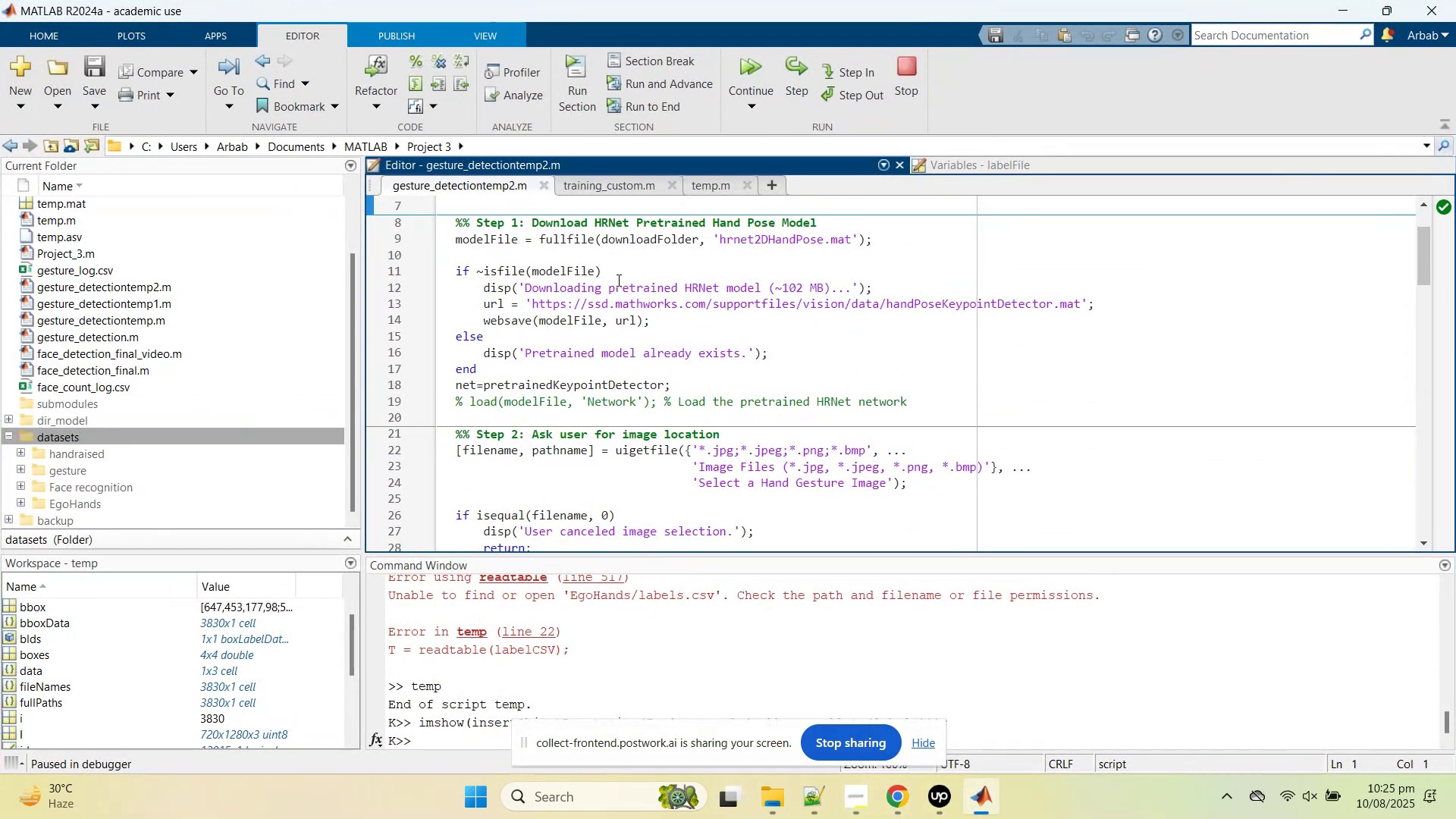 
left_click([608, 279])
 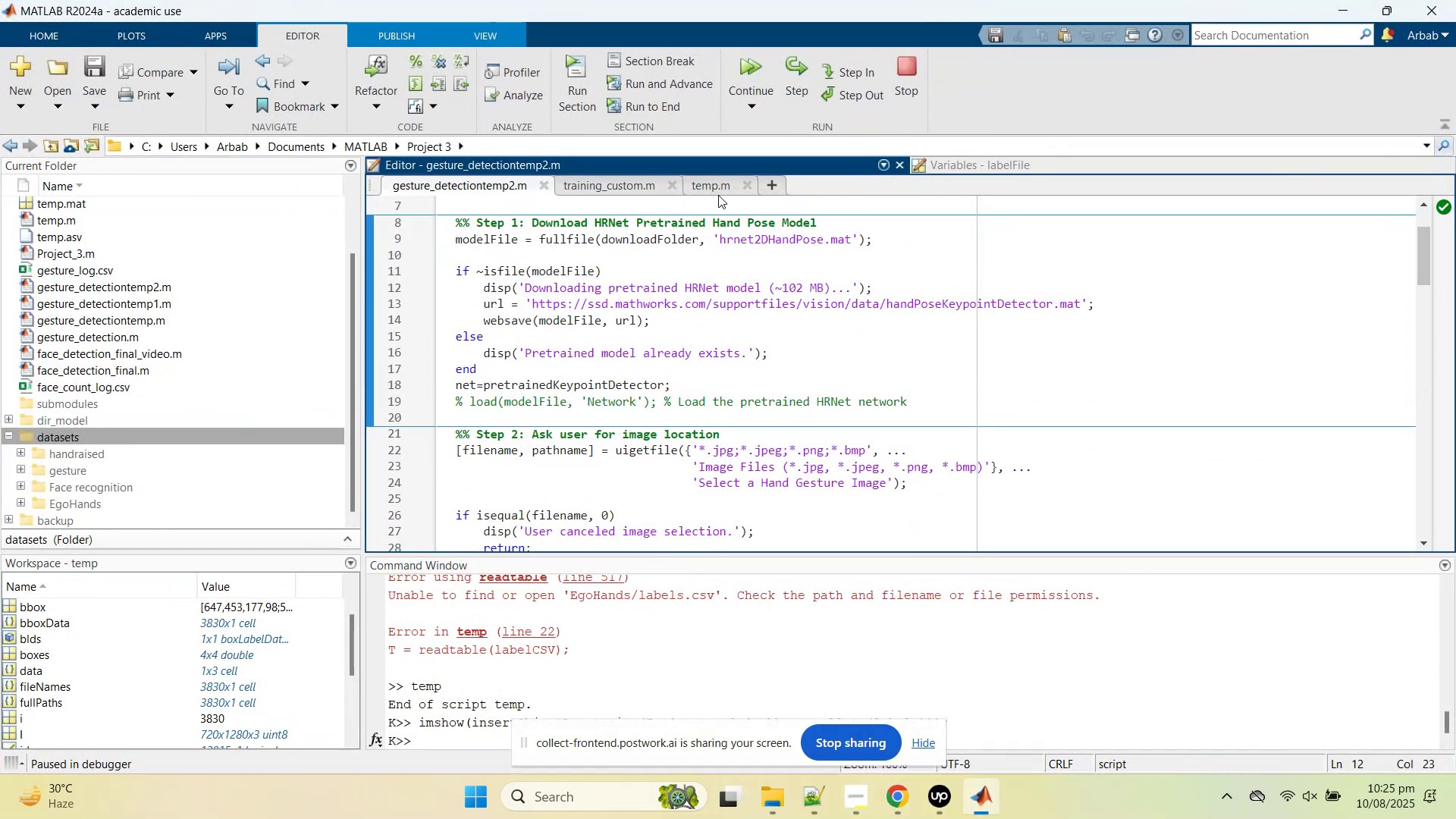 
left_click([717, 187])
 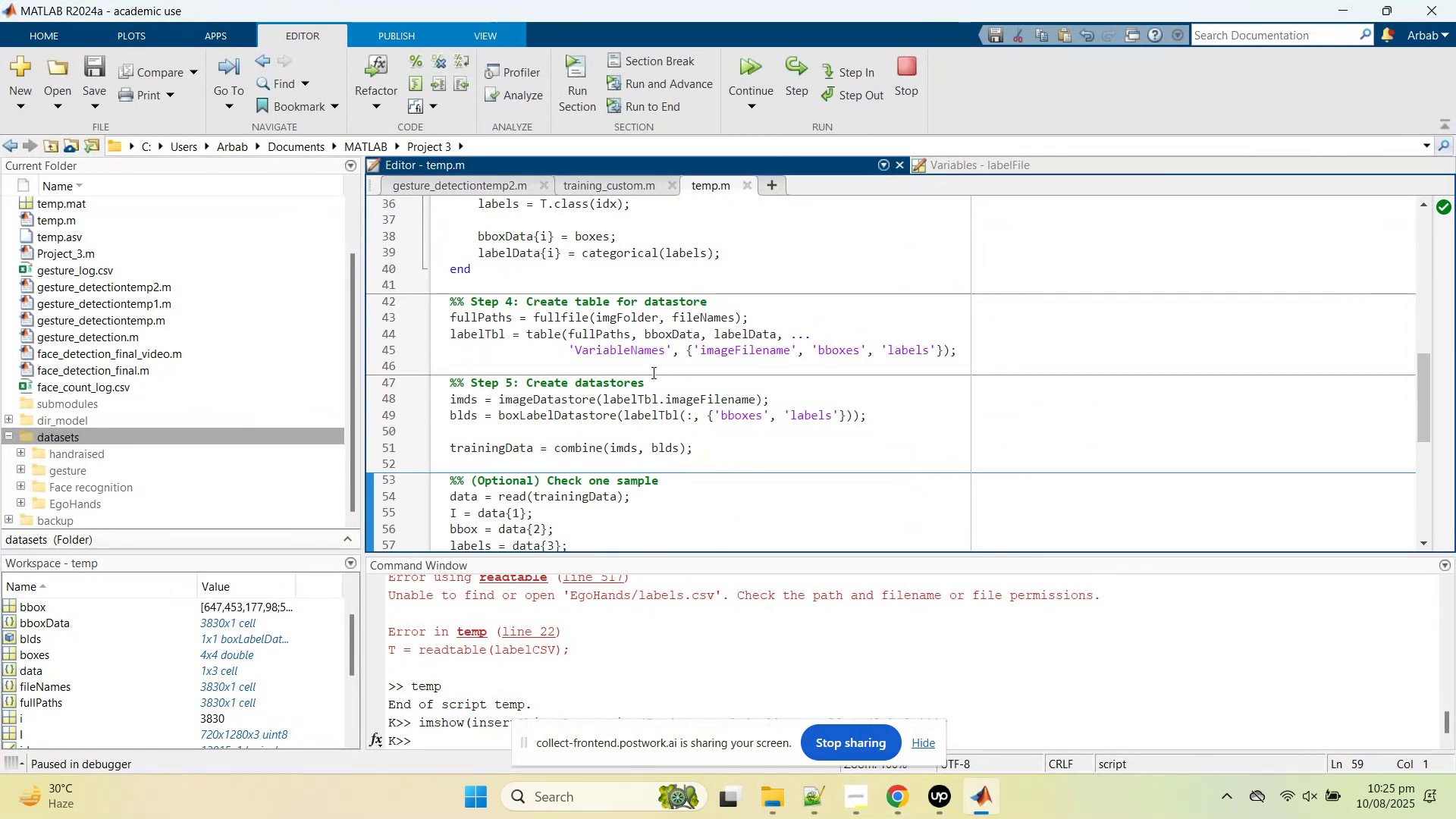 
scroll: coordinate [652, 372], scroll_direction: up, amount: 5.0
 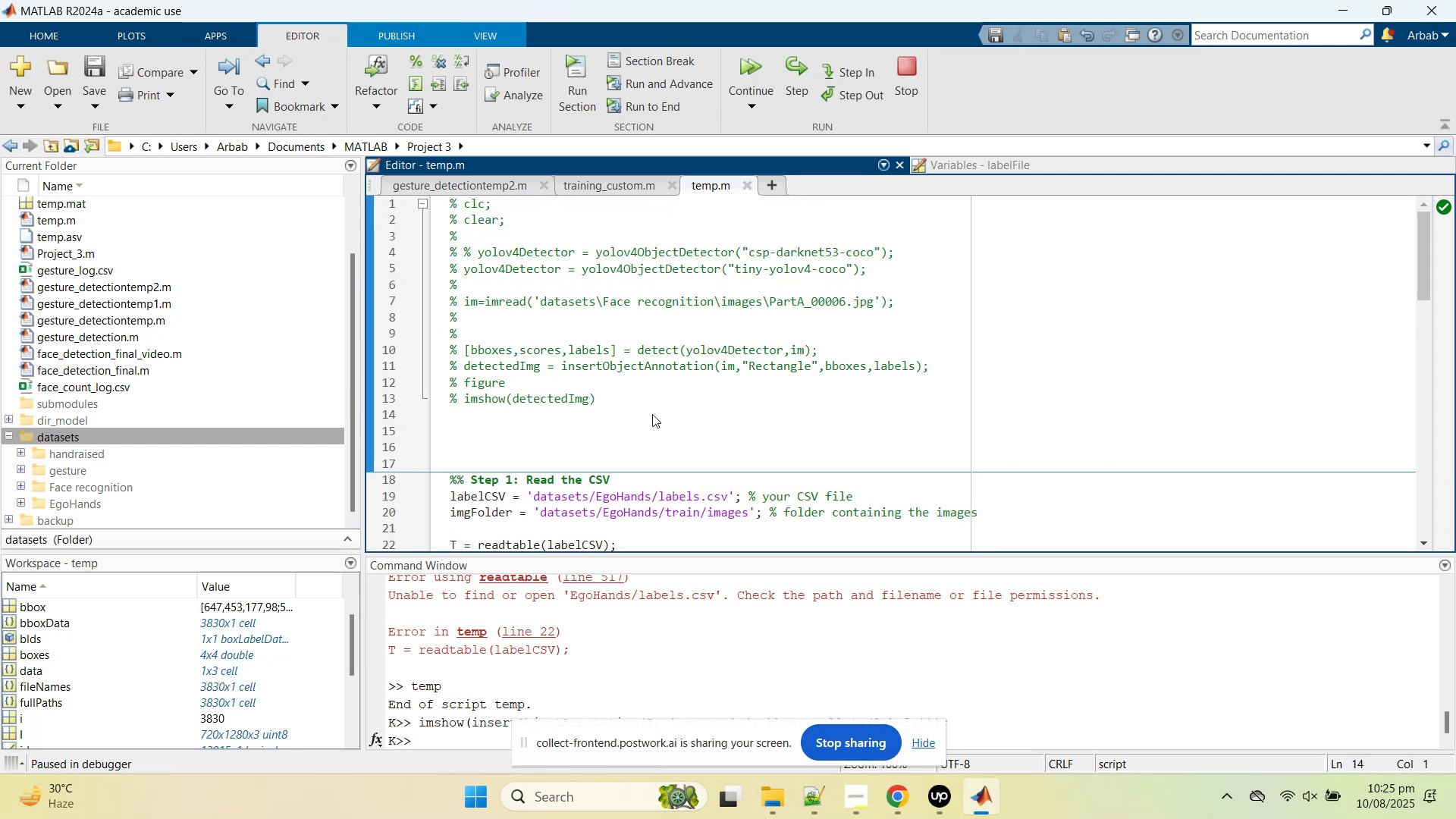 
scroll: coordinate [654, 410], scroll_direction: down, amount: 2.0
 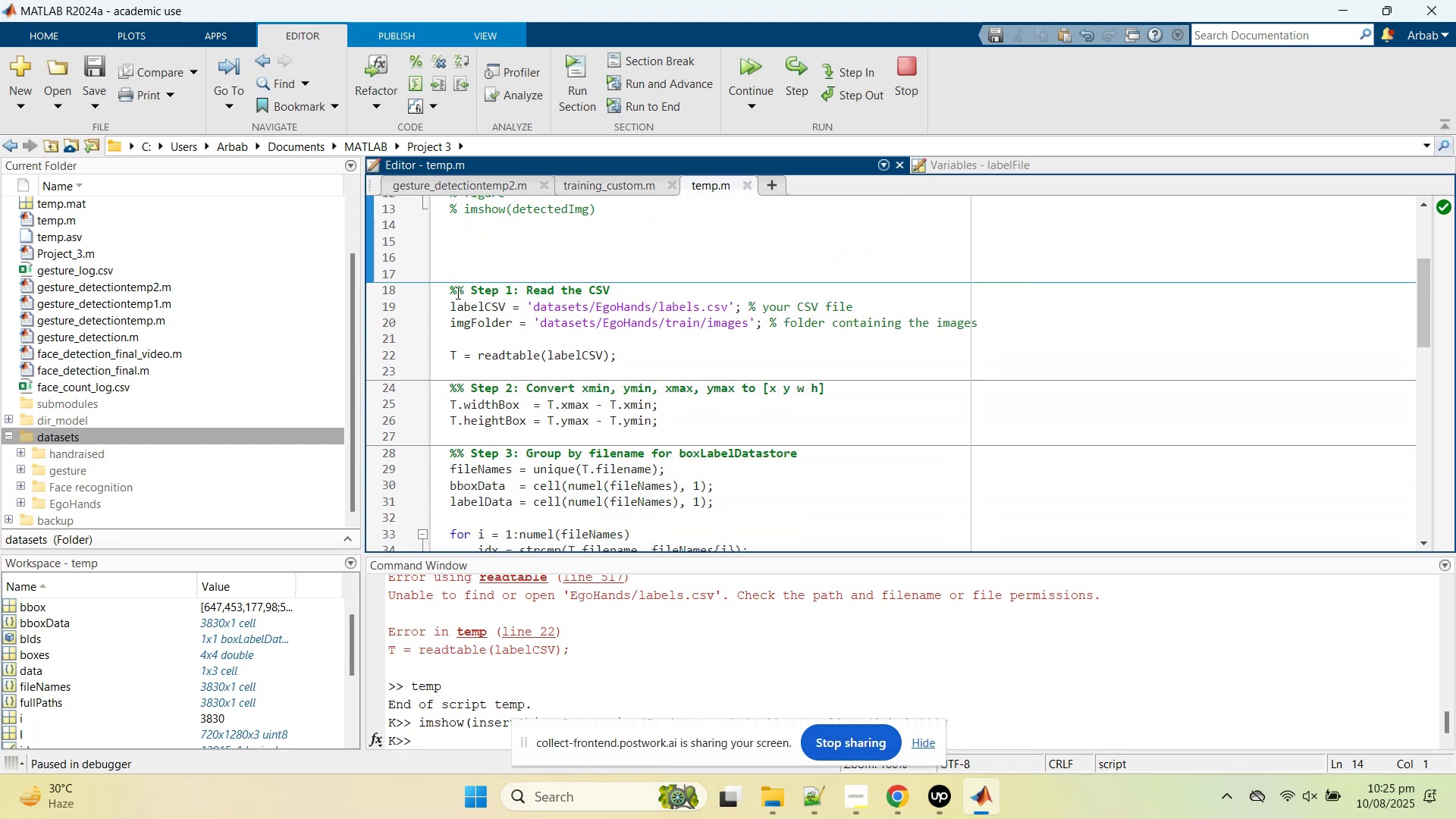 
left_click_drag(start_coordinate=[449, 289], to_coordinate=[996, 552])
 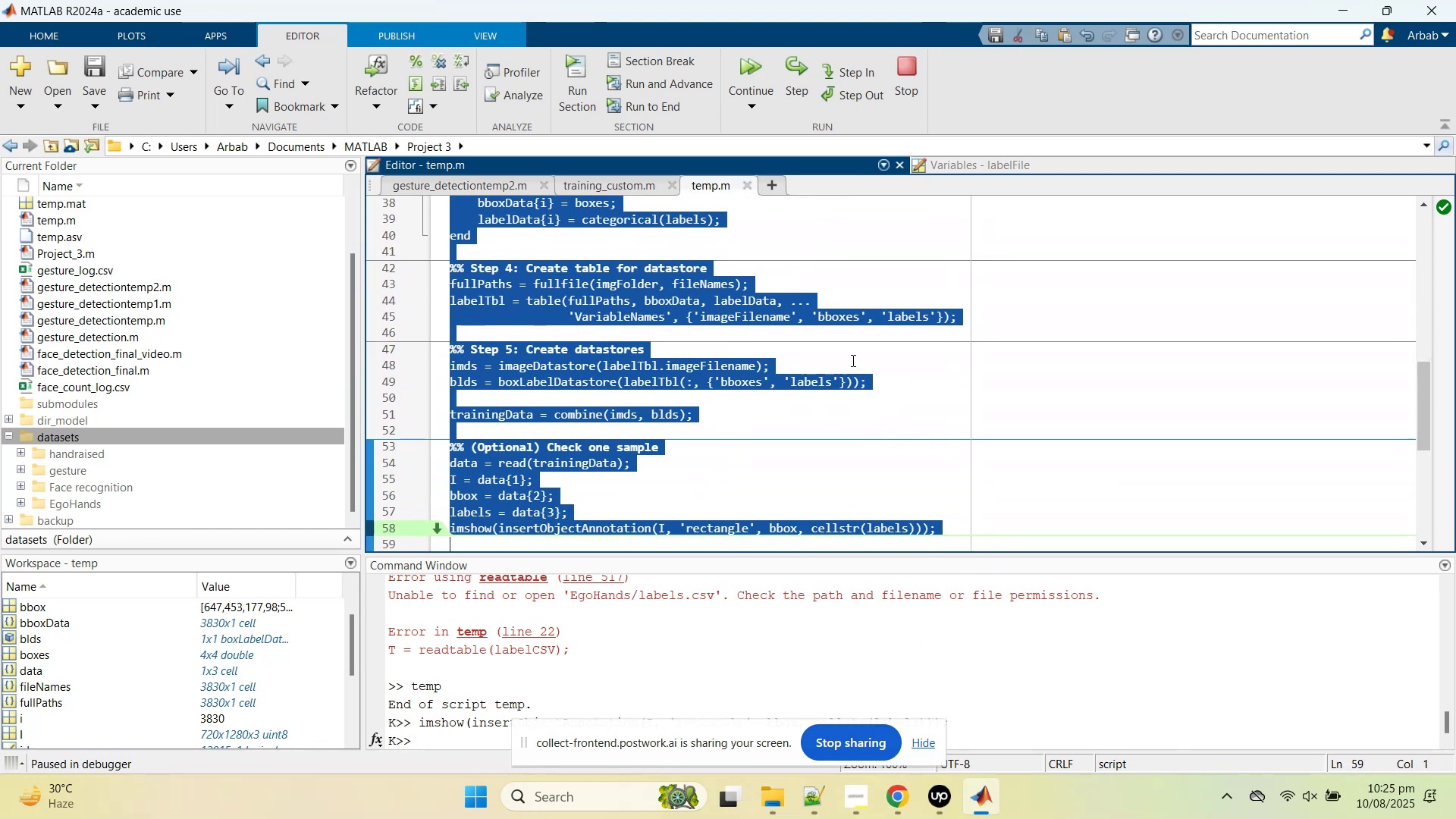 
hold_key(key=ControlLeft, duration=1.52)
 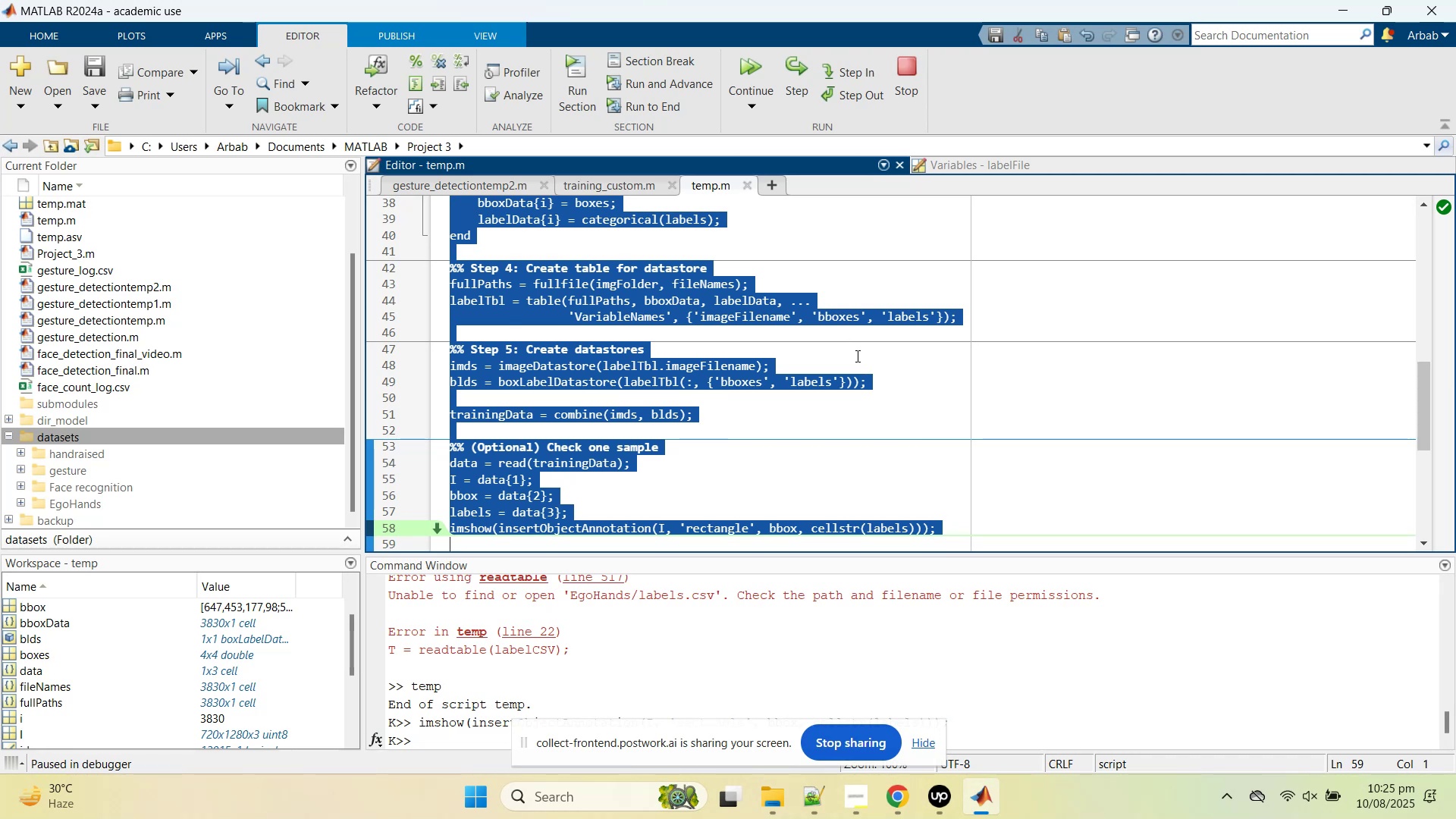 
hold_key(key=ControlLeft, duration=1.43)
 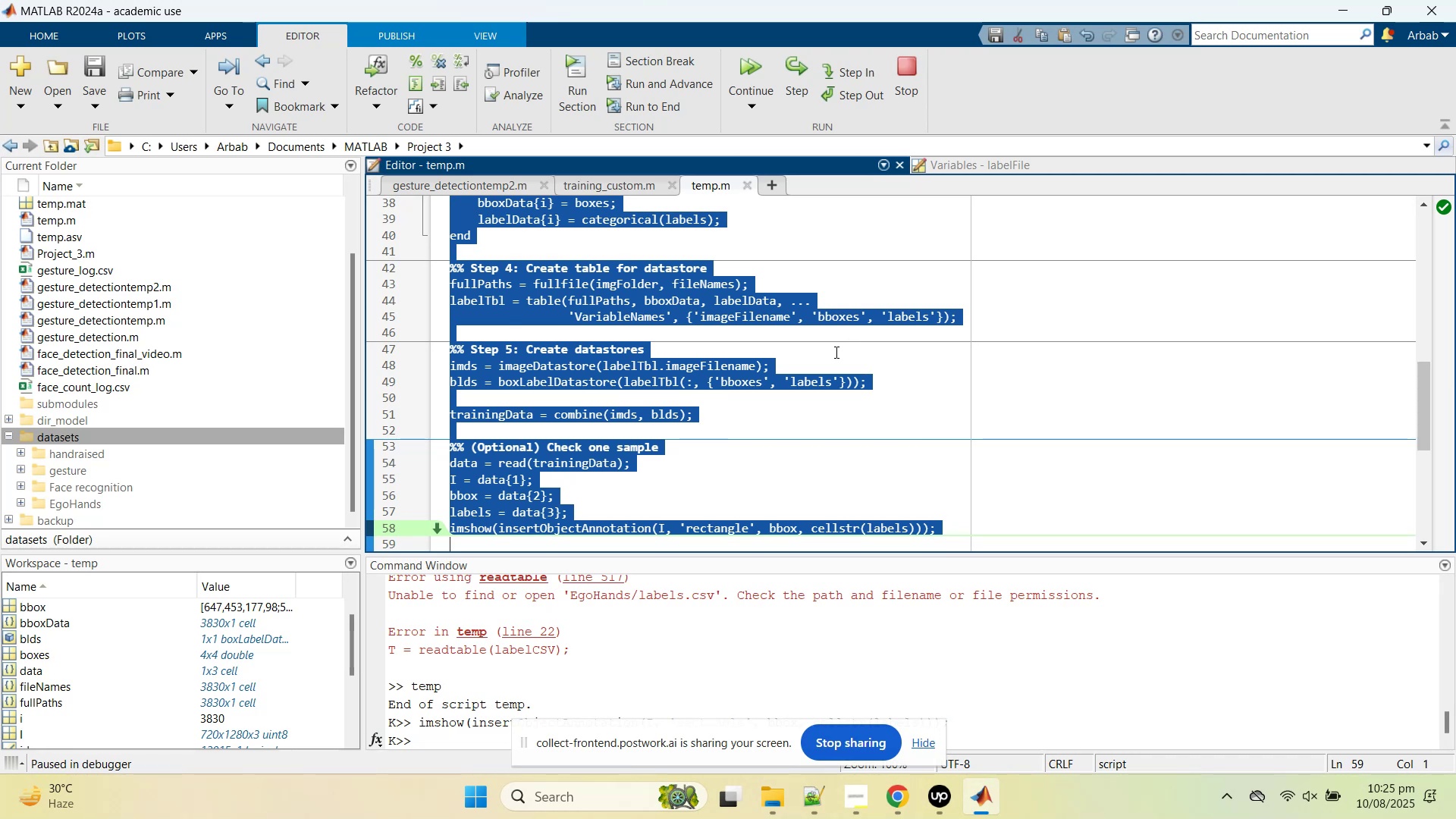 
hold_key(key=ControlLeft, duration=1.5)
 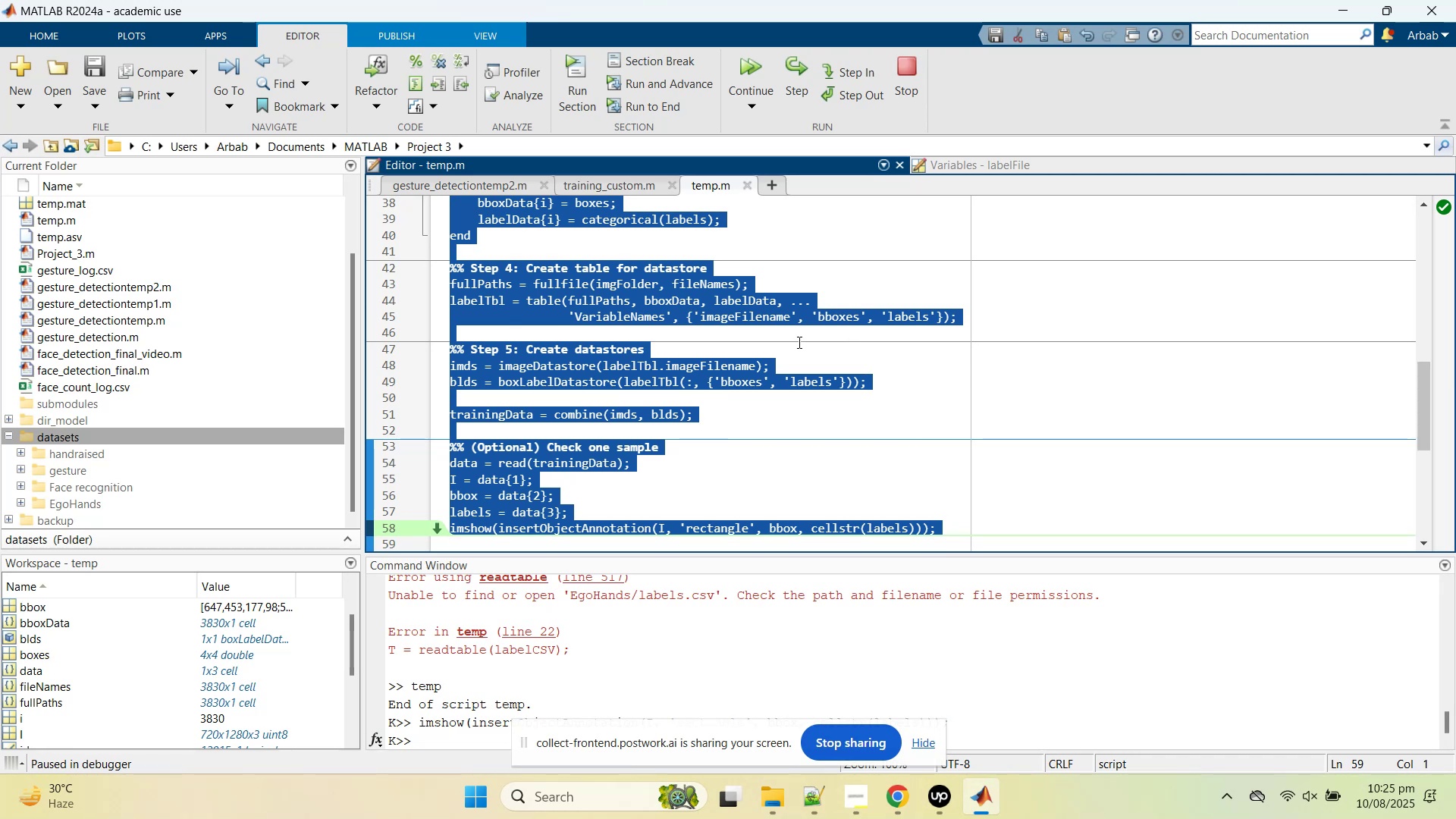 
hold_key(key=ControlLeft, duration=1.5)
 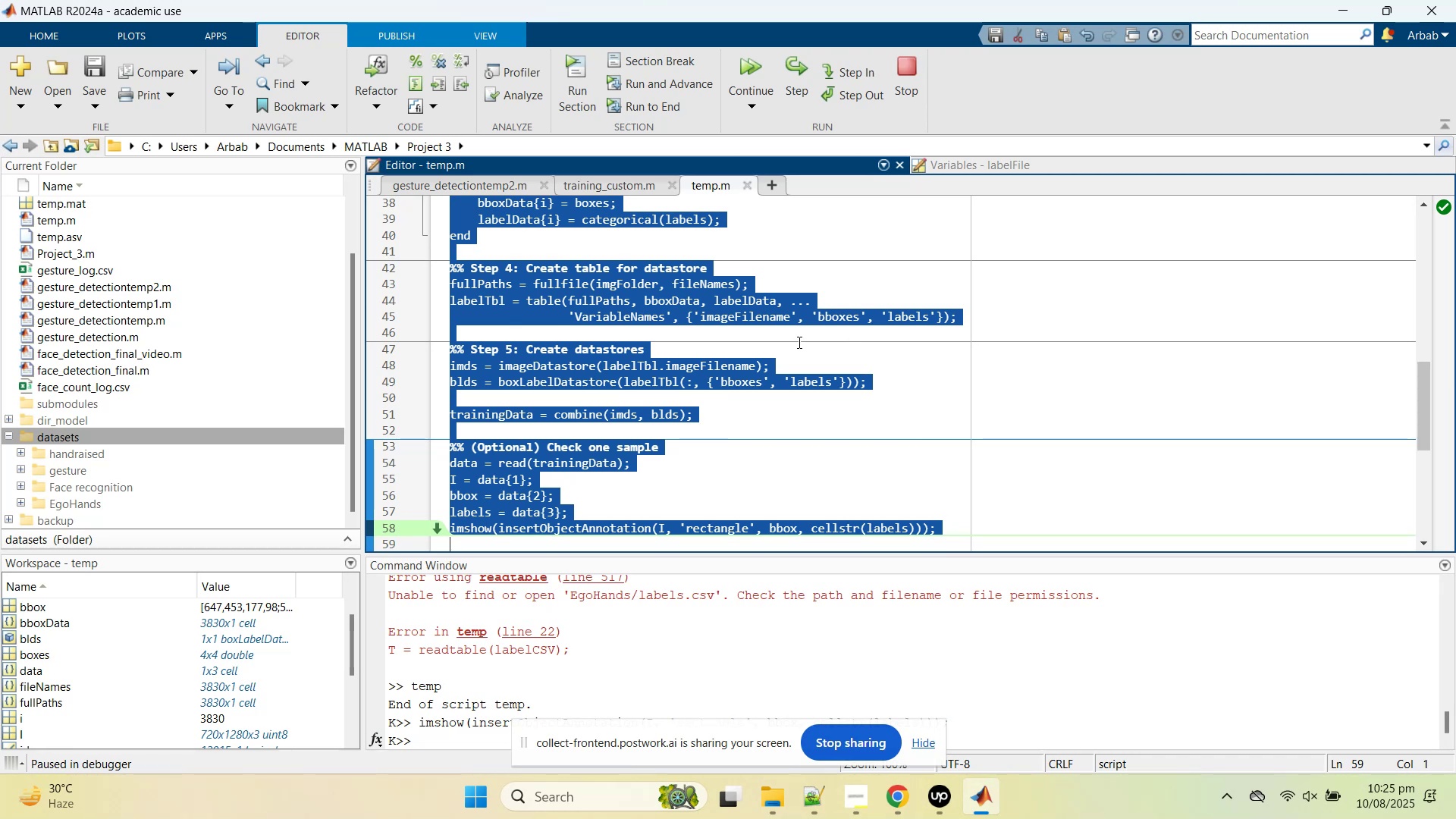 
hold_key(key=ControlLeft, duration=1.5)
 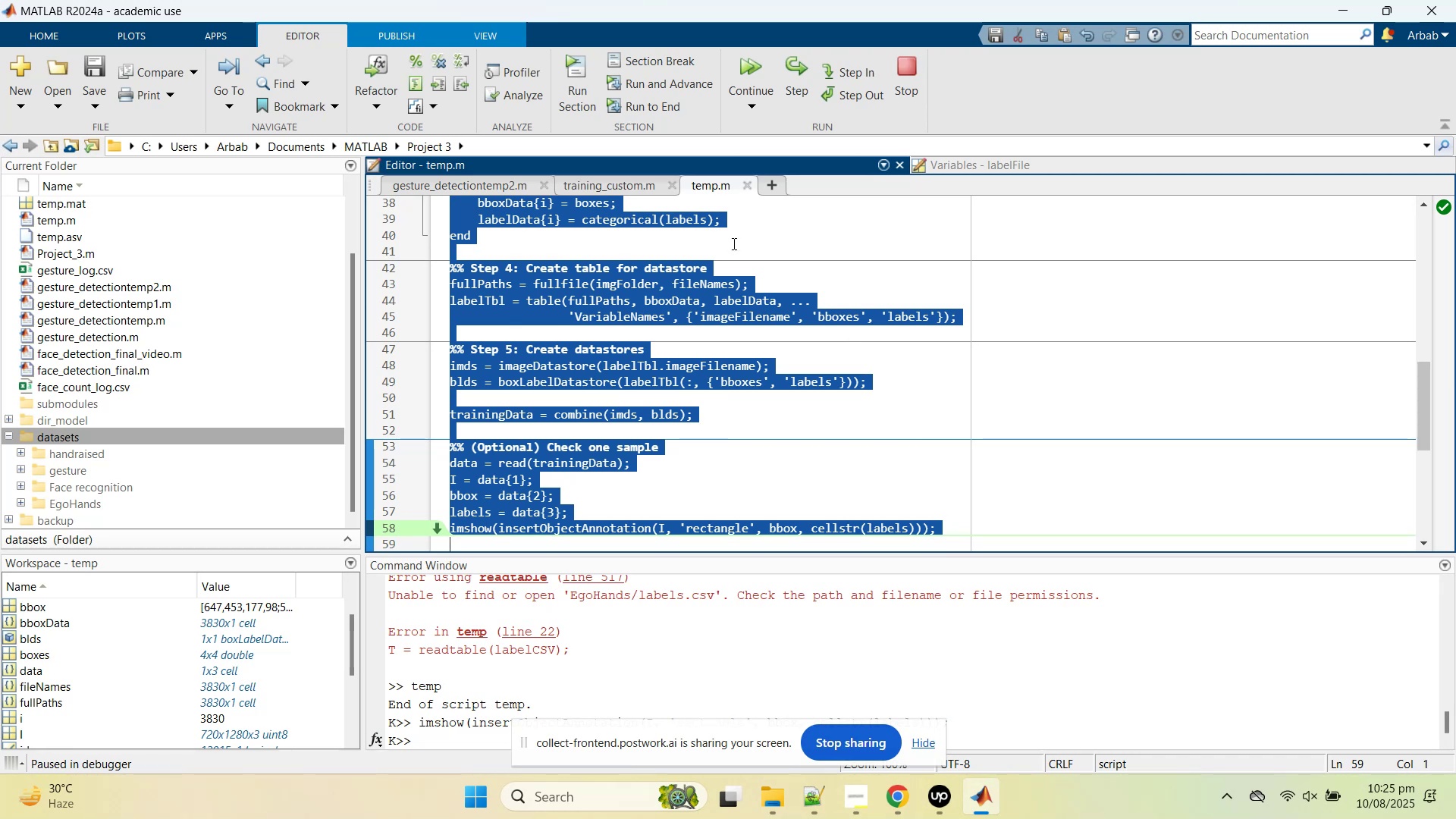 
key(Control+C)
 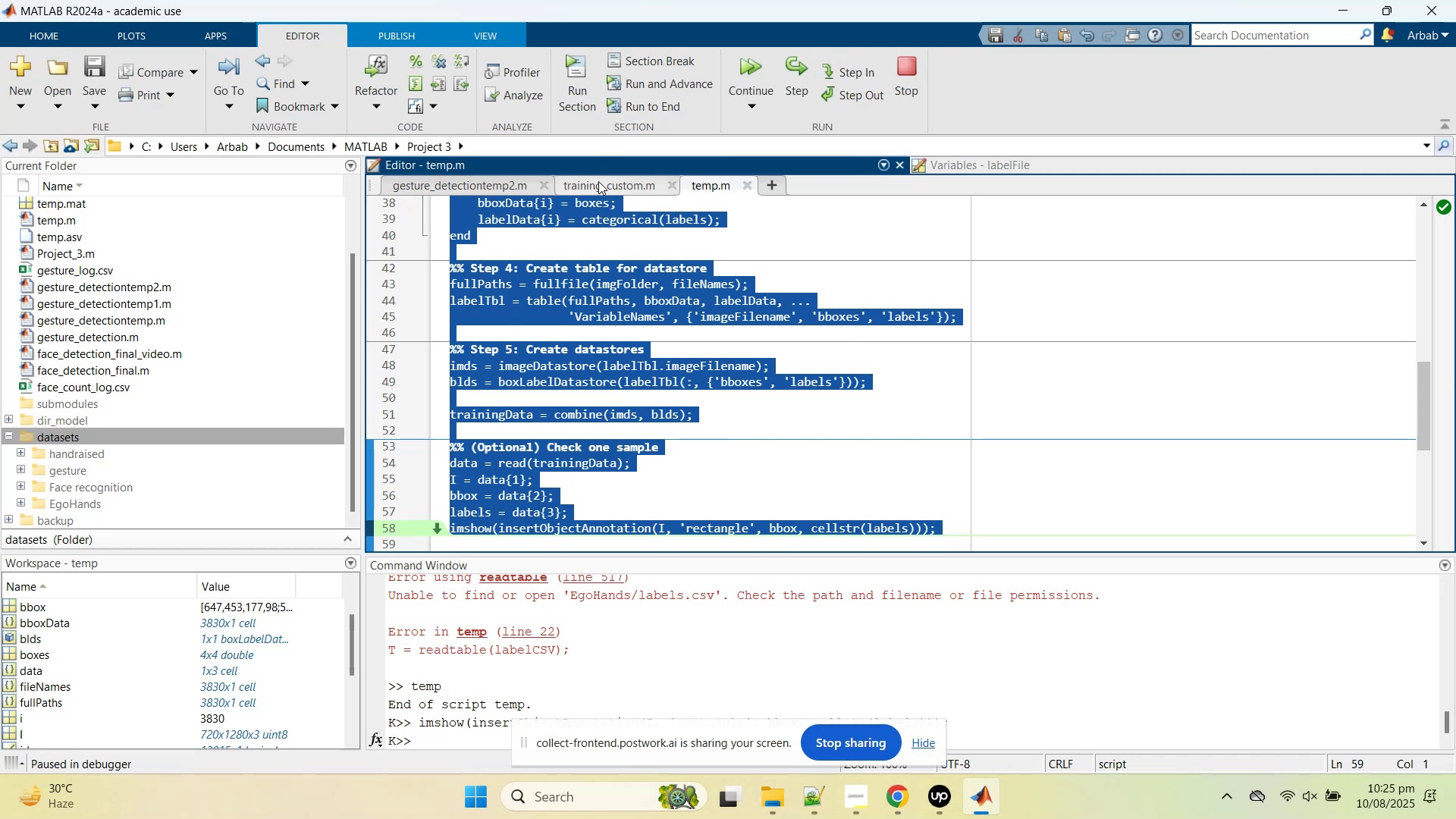 
left_click([595, 186])
 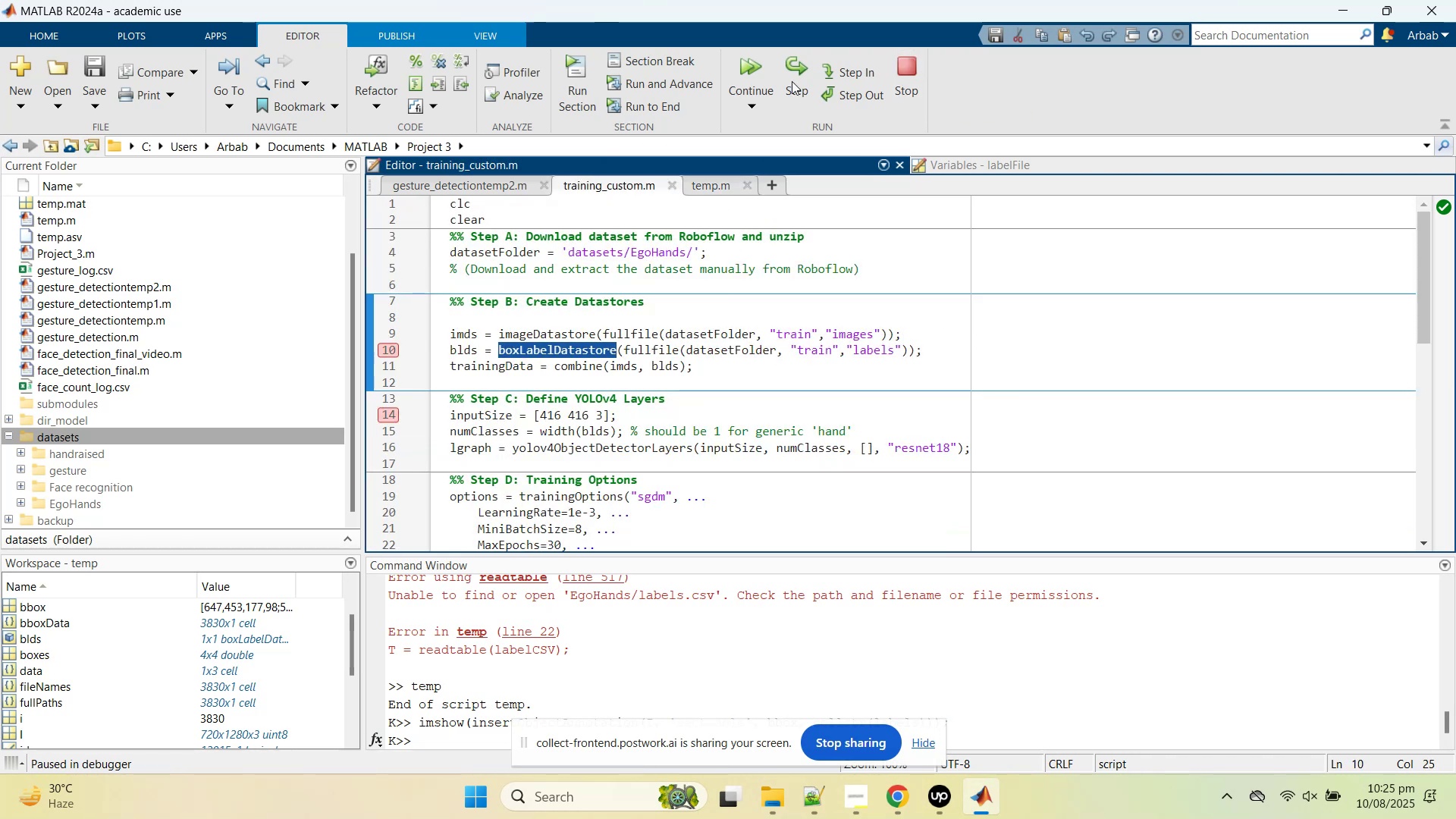 
left_click([752, 67])
 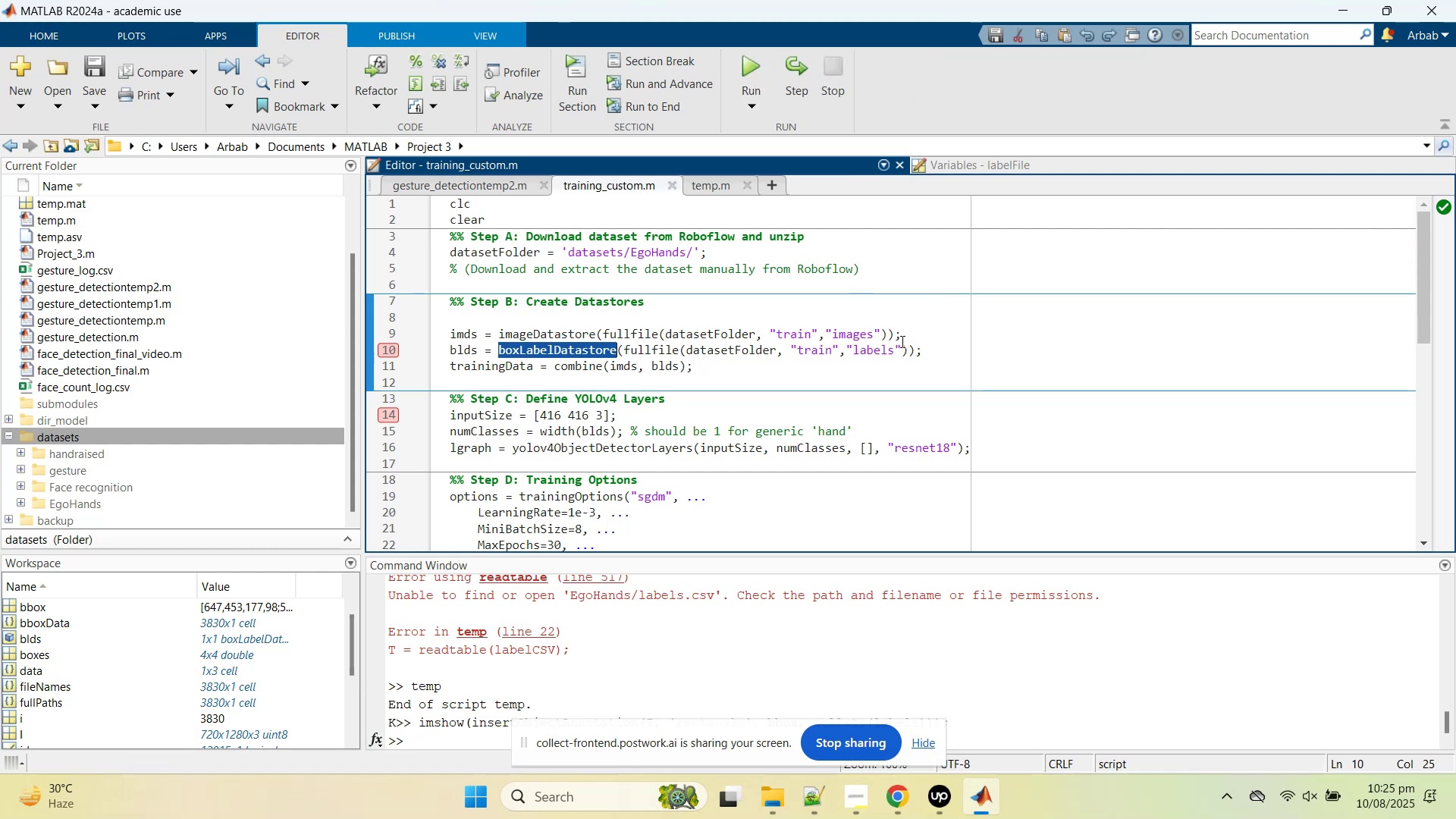 
left_click([903, 344])
 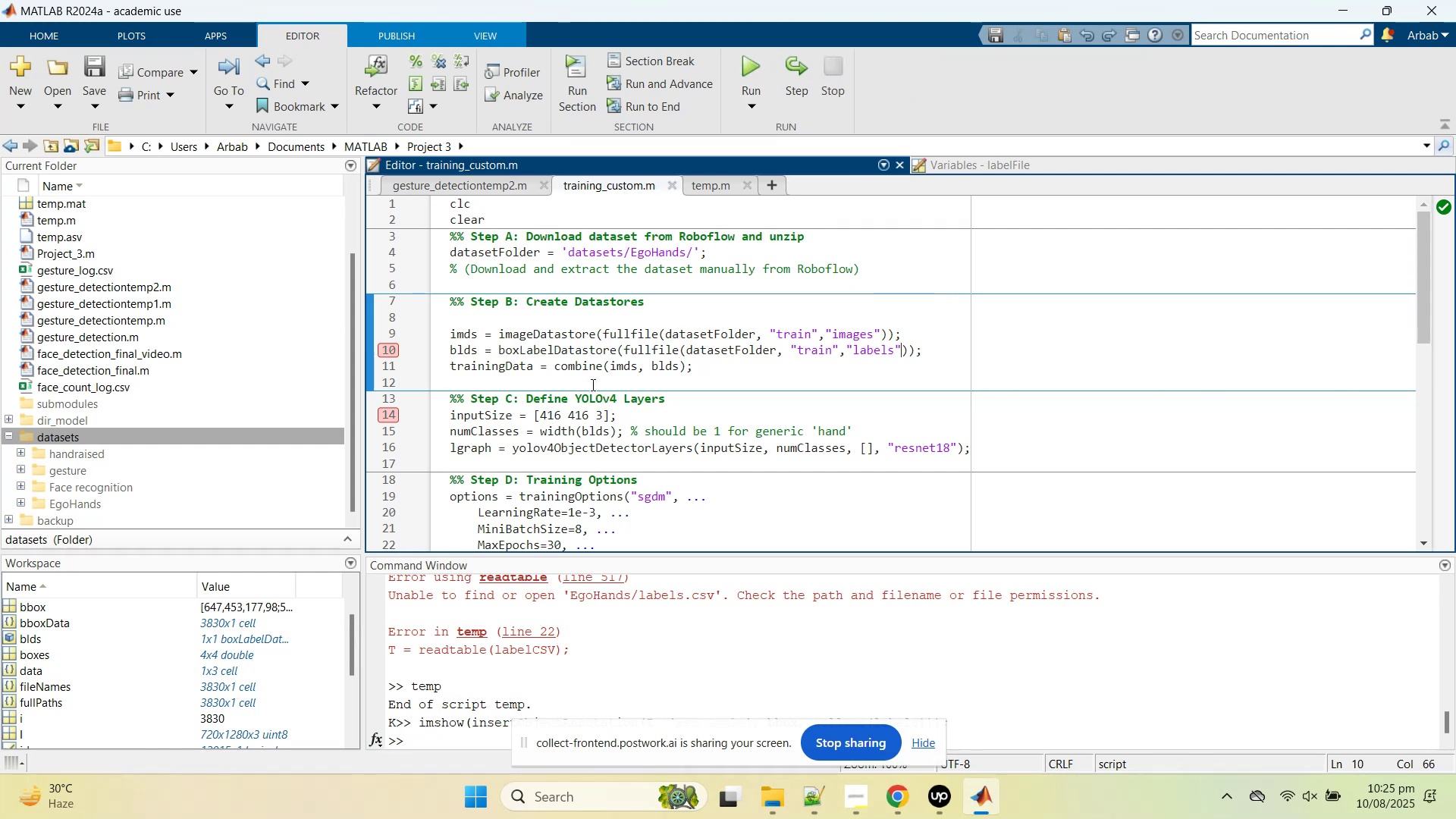 
scroll: coordinate [595, 350], scroll_direction: up, amount: 3.0
 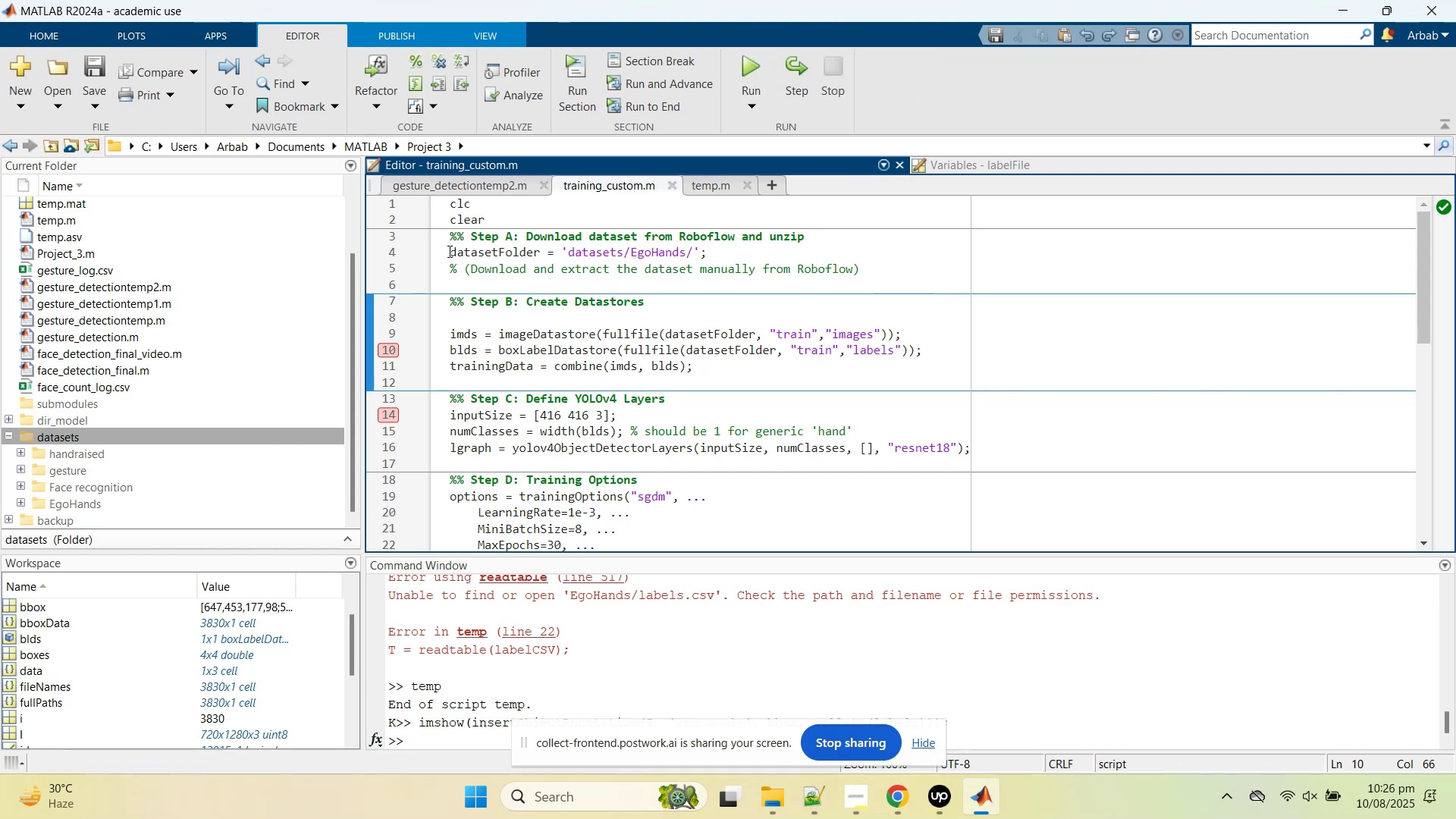 
wait(7.47)
 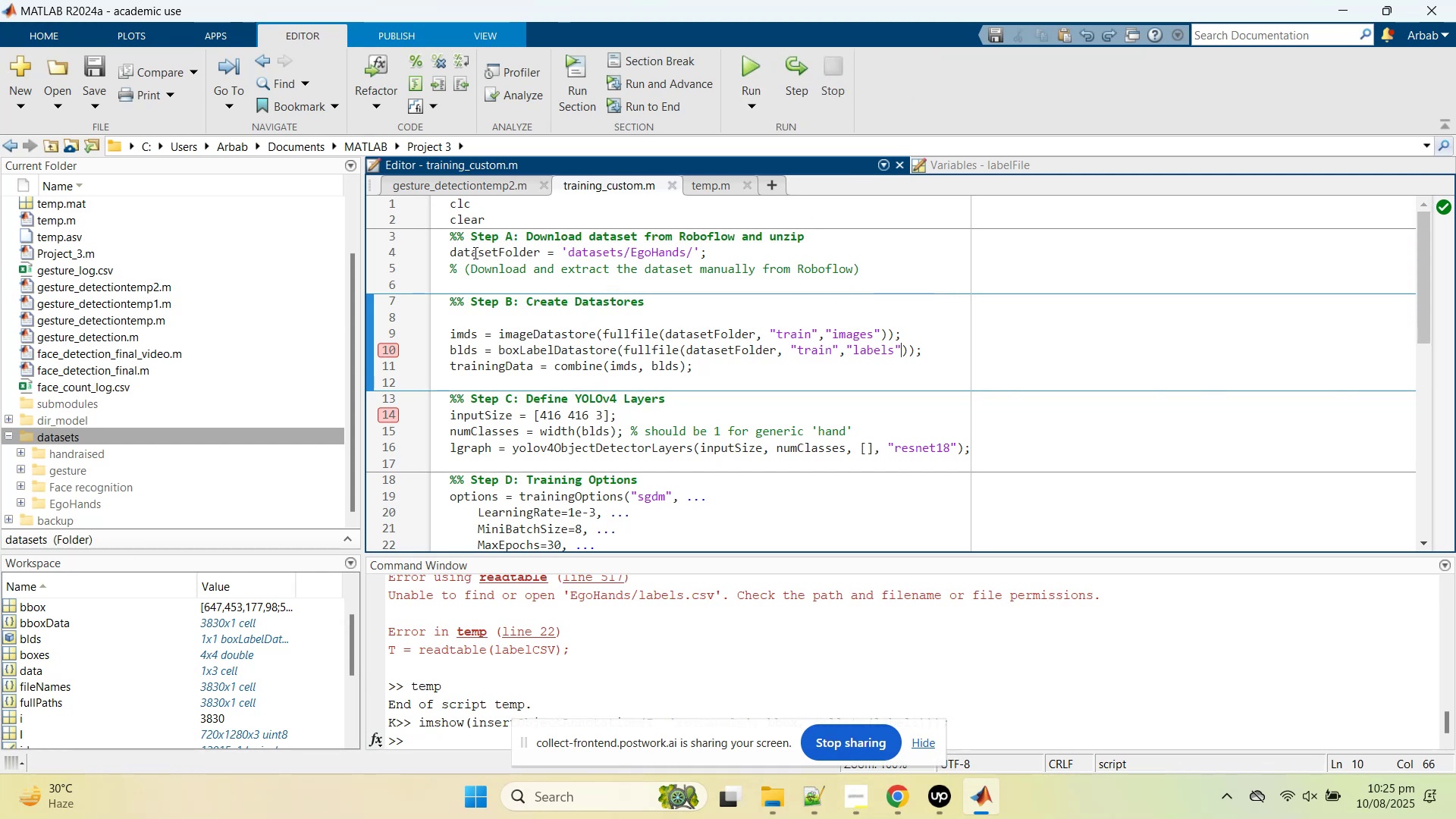 
left_click_drag(start_coordinate=[447, 249], to_coordinate=[944, 366])
 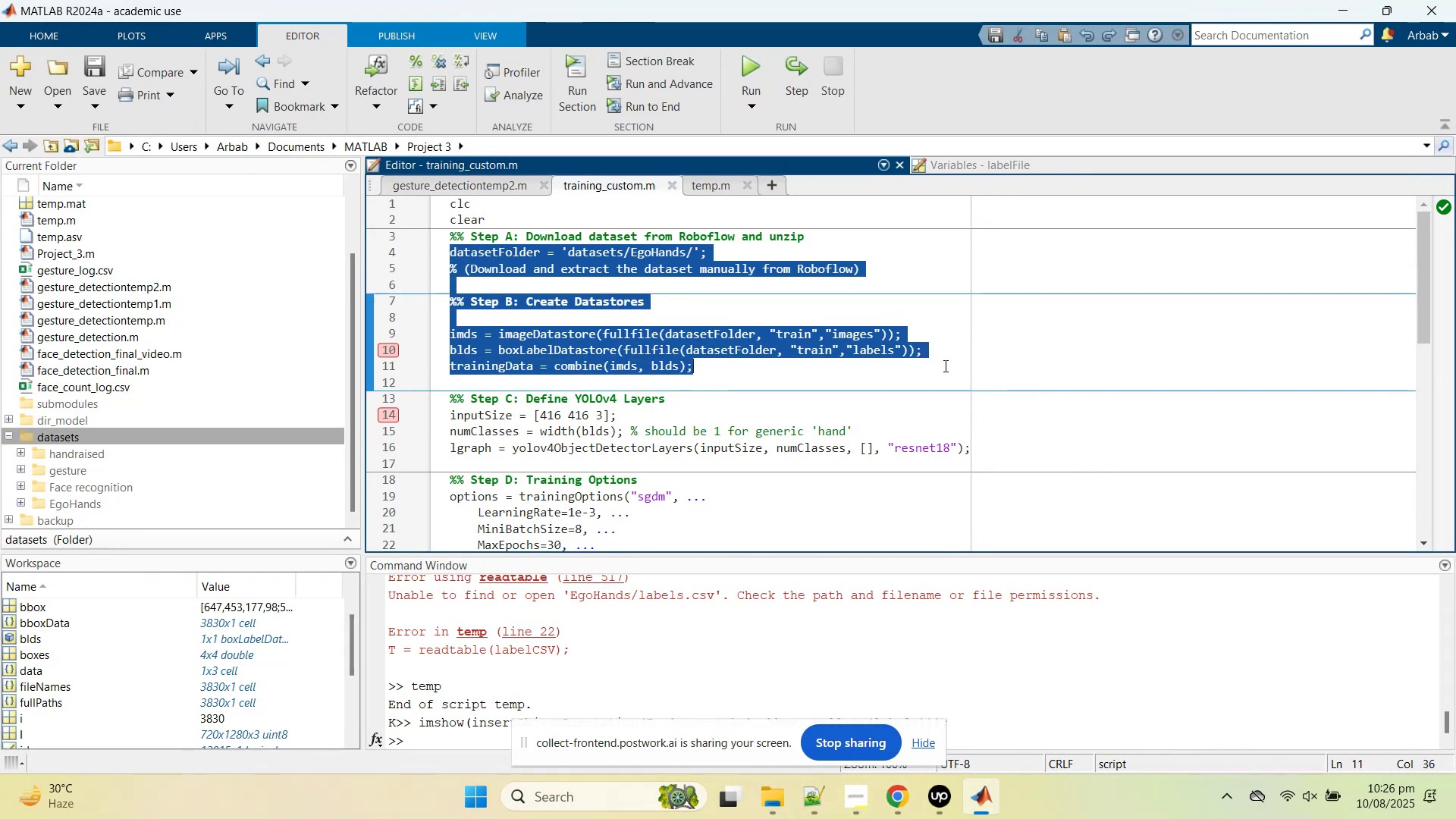 
key(Control+V)
 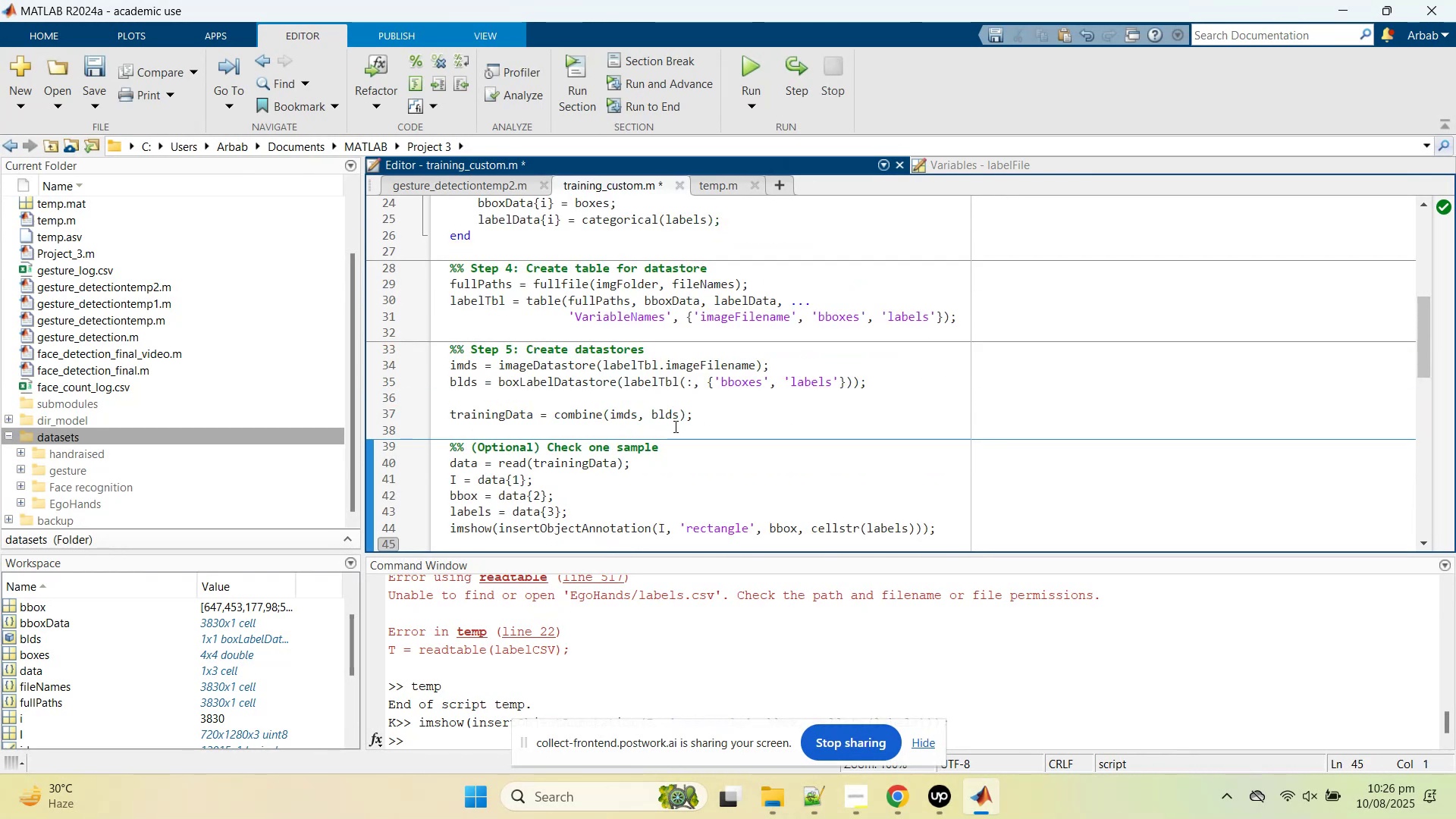 
scroll: coordinate [679, 431], scroll_direction: down, amount: 2.0
 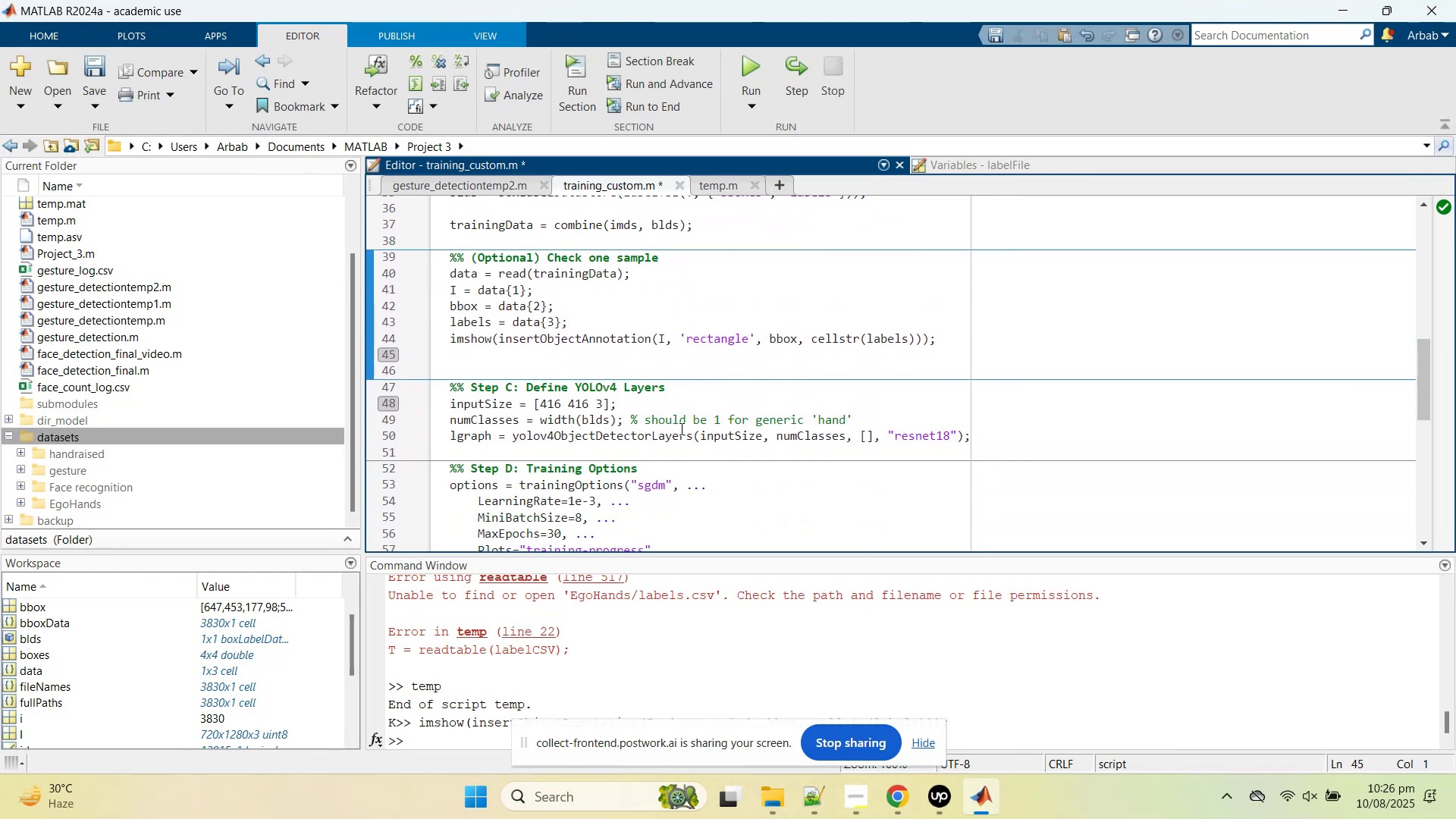 
hold_key(key=ControlLeft, duration=0.86)
 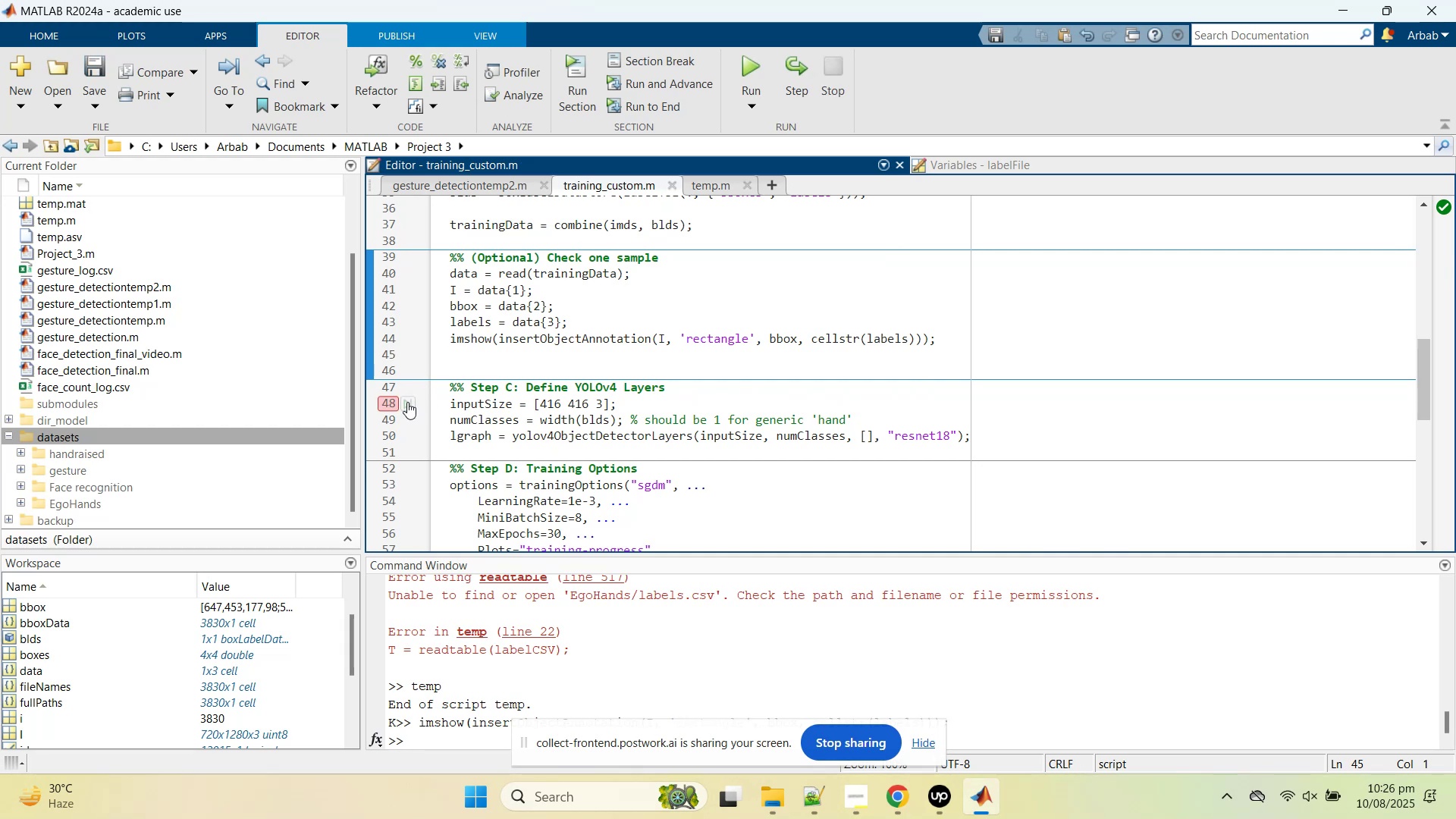 
hold_key(key=S, duration=0.43)
 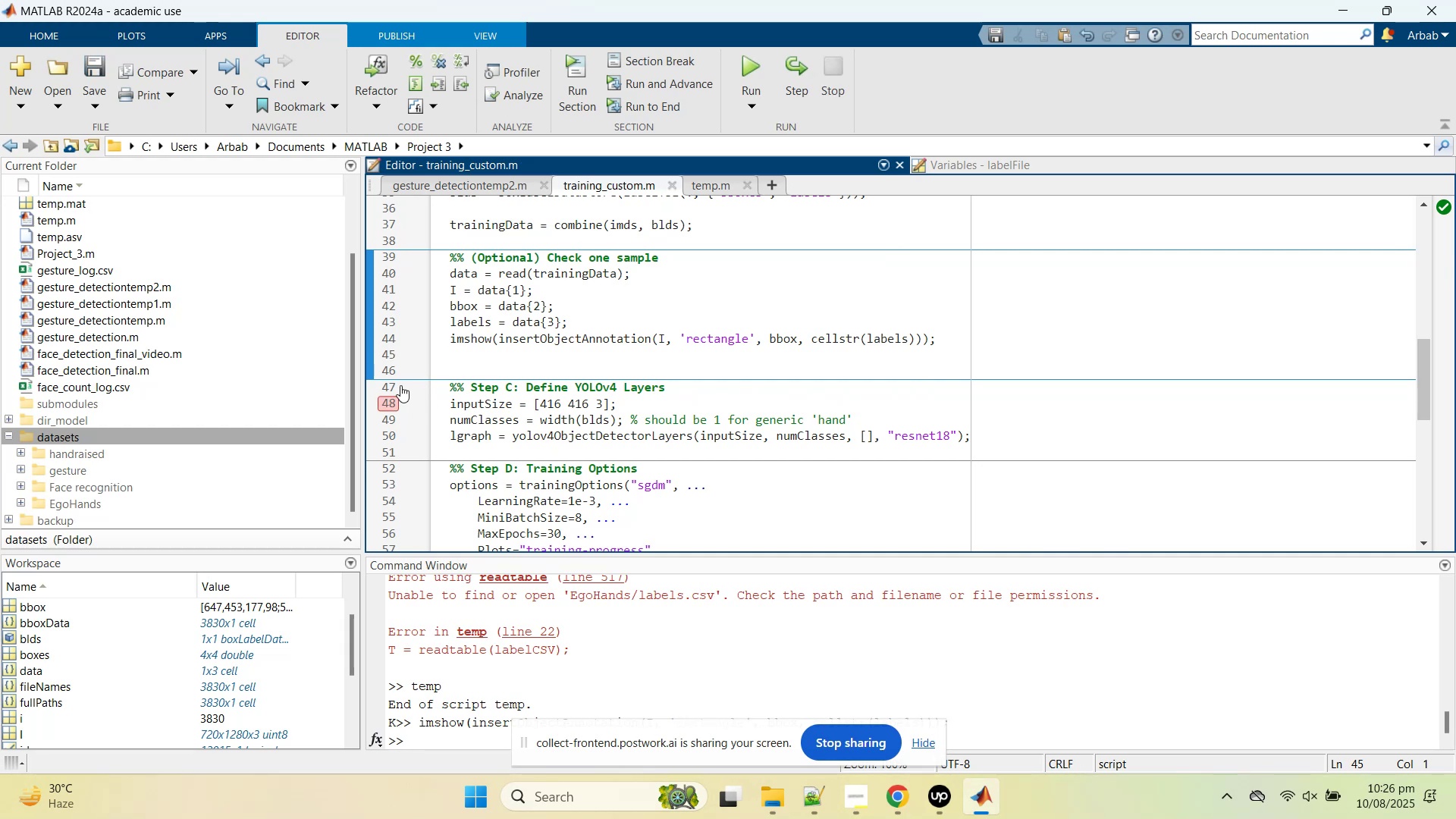 
scroll: coordinate [583, 315], scroll_direction: up, amount: 7.0
 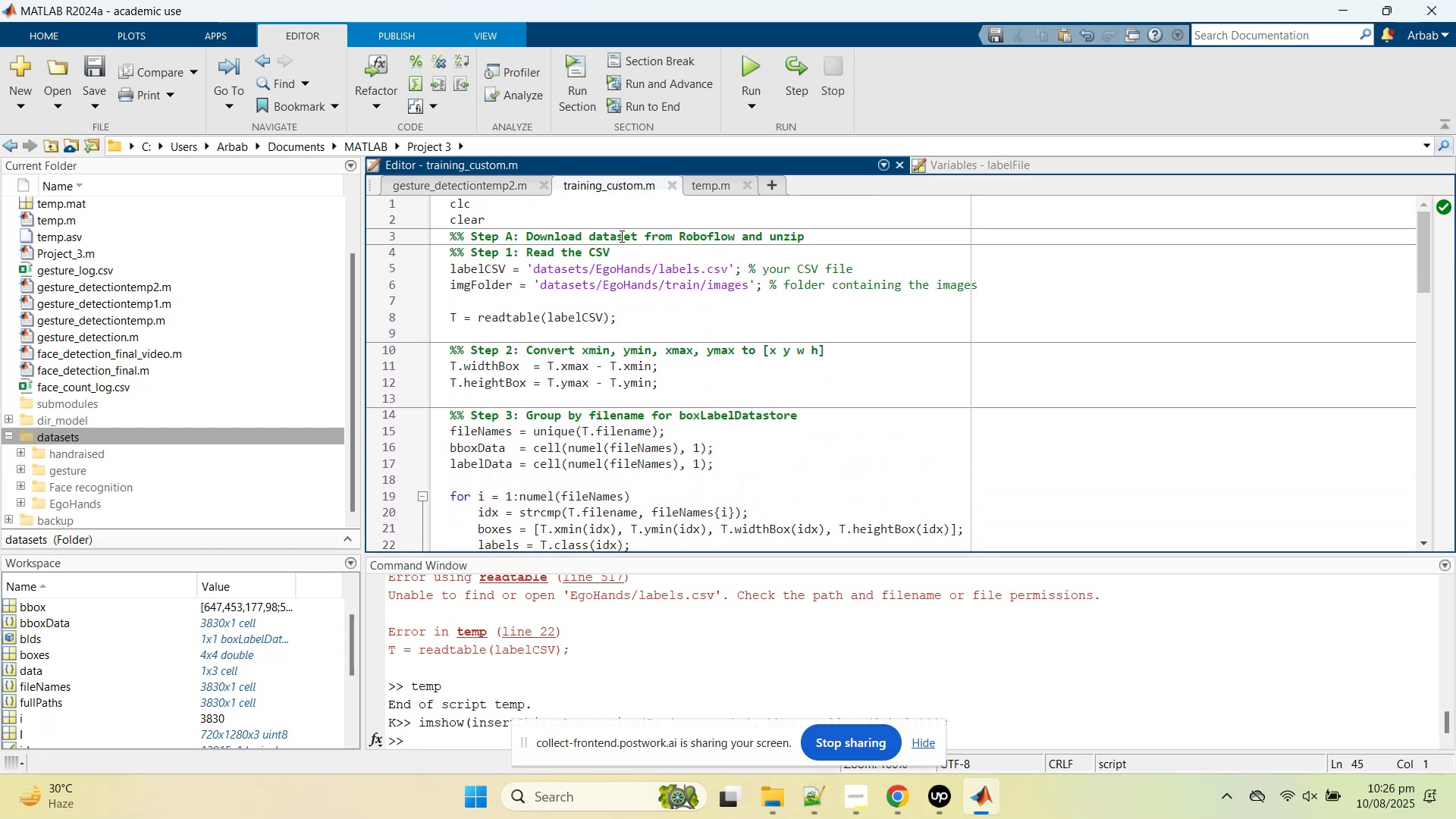 
double_click([620, 236])
 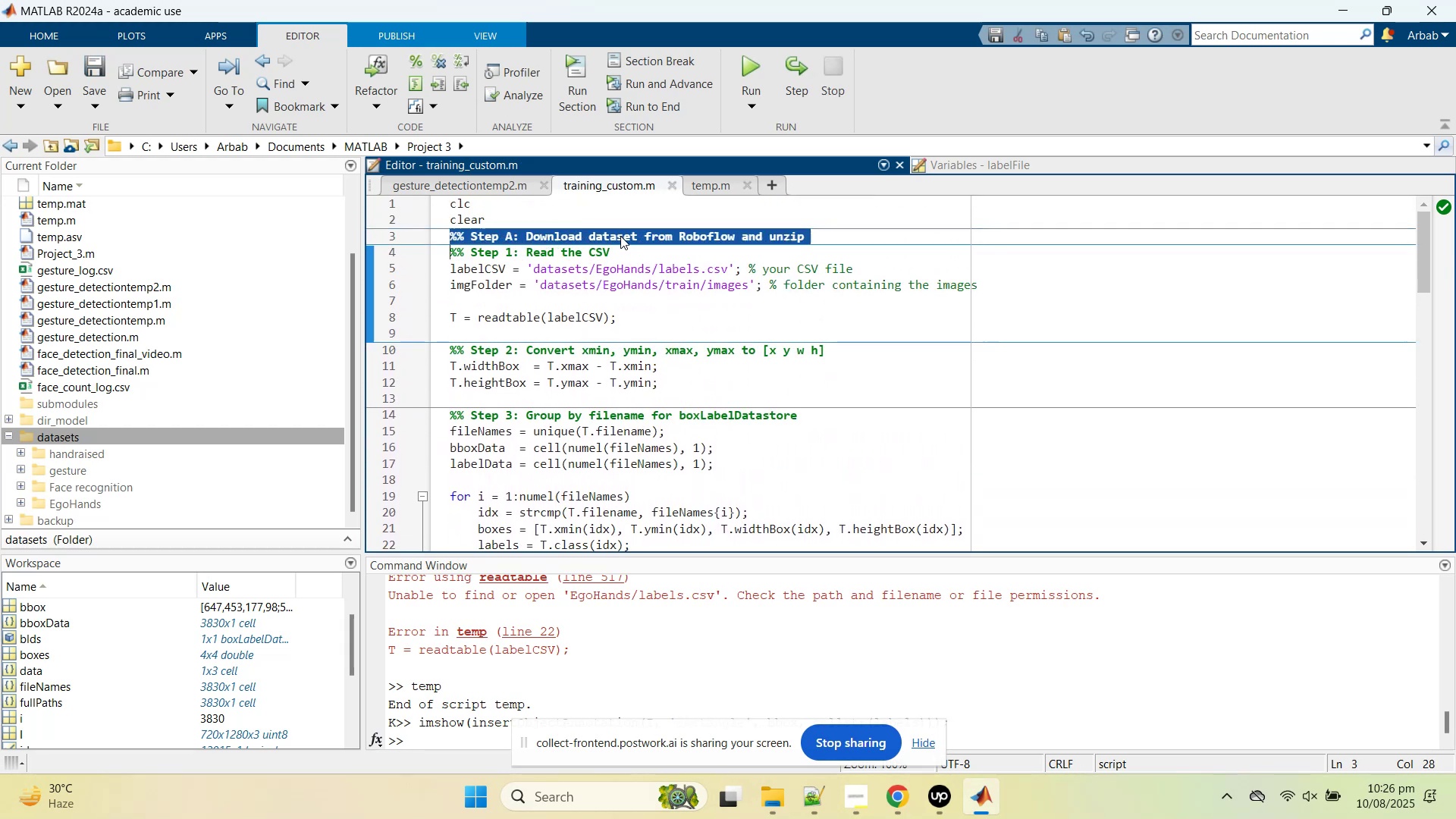 
triple_click([620, 236])
 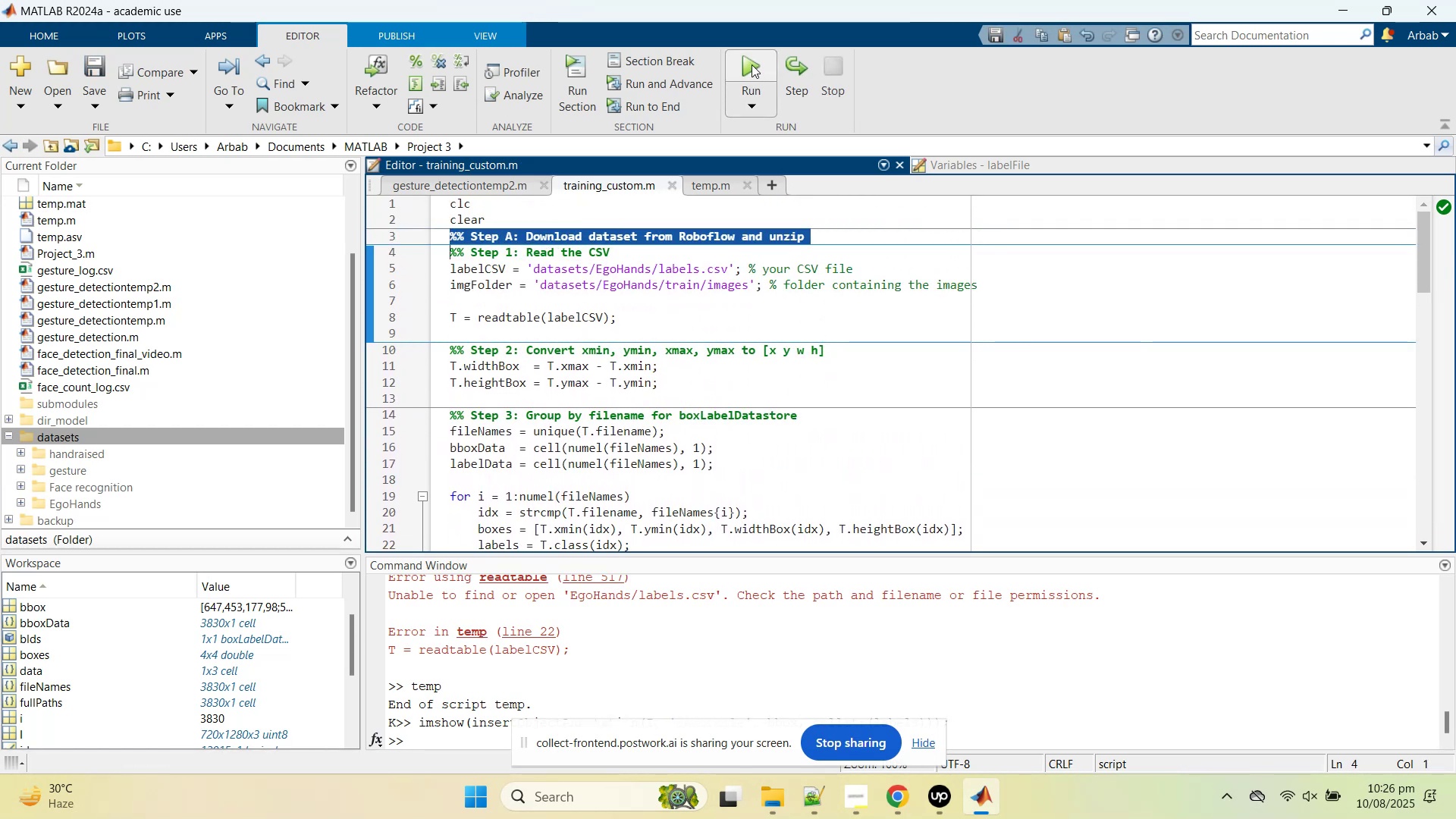 
wait(6.53)
 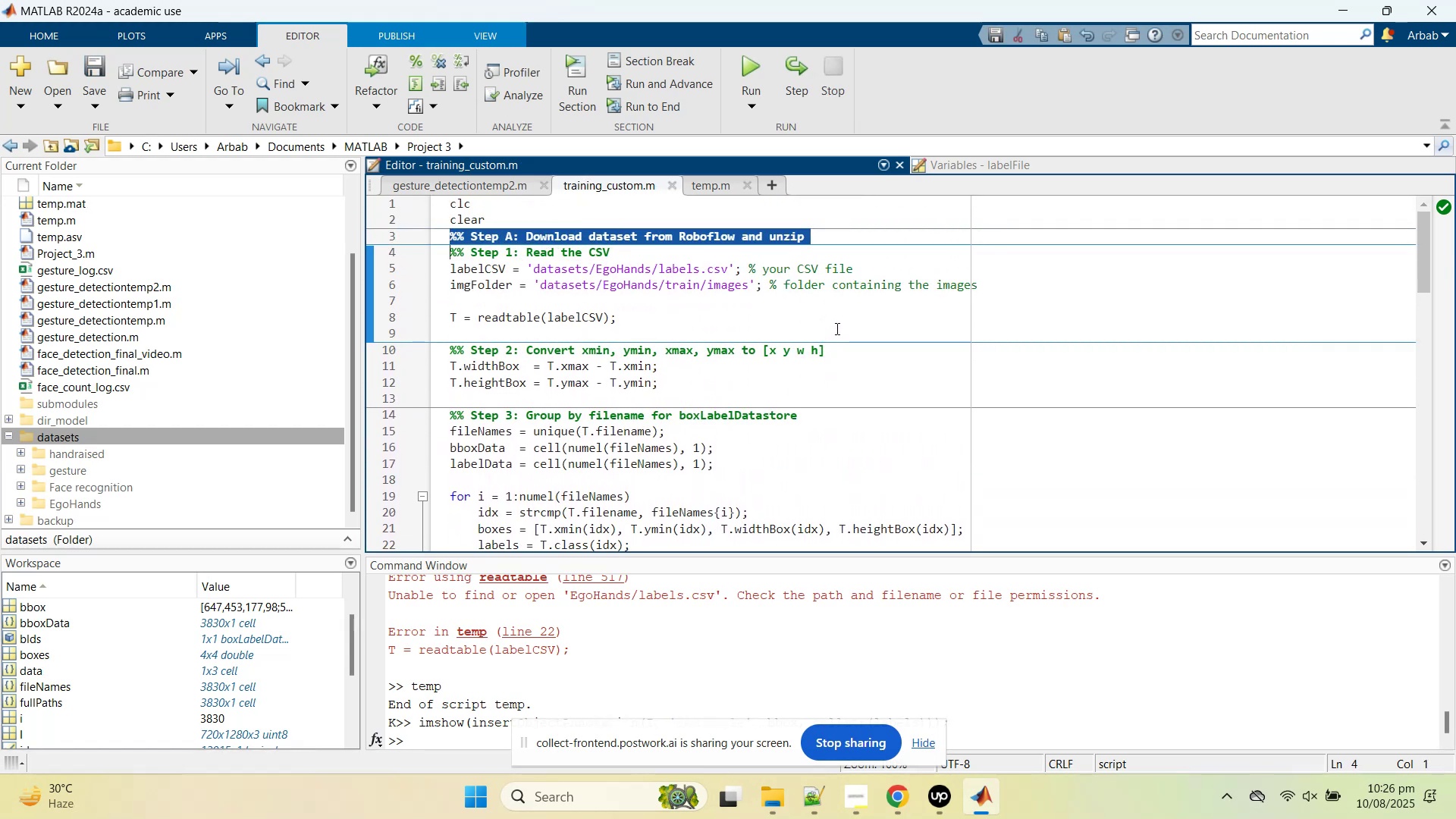 
left_click([498, 213])
 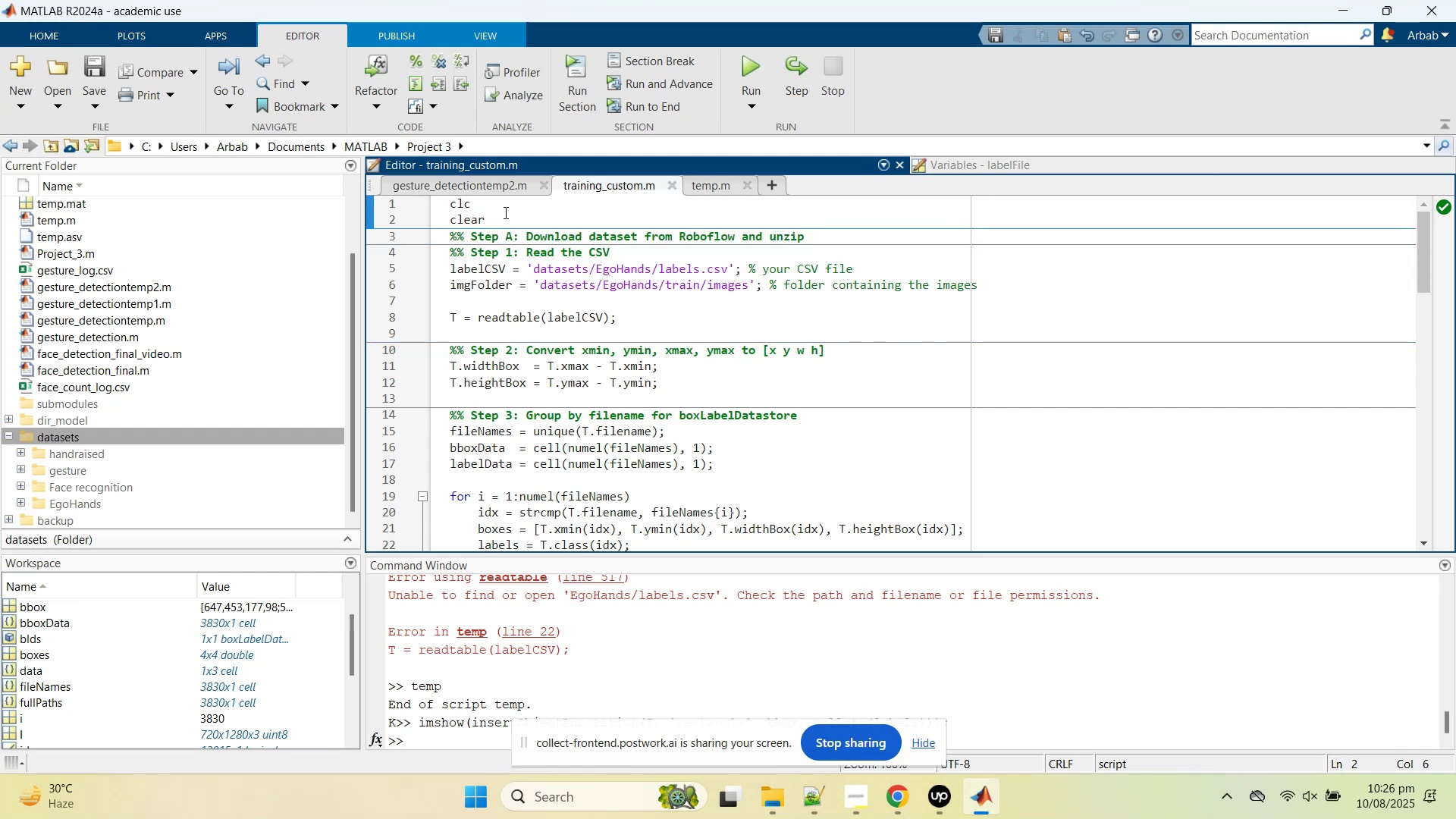 
key(Enter)
 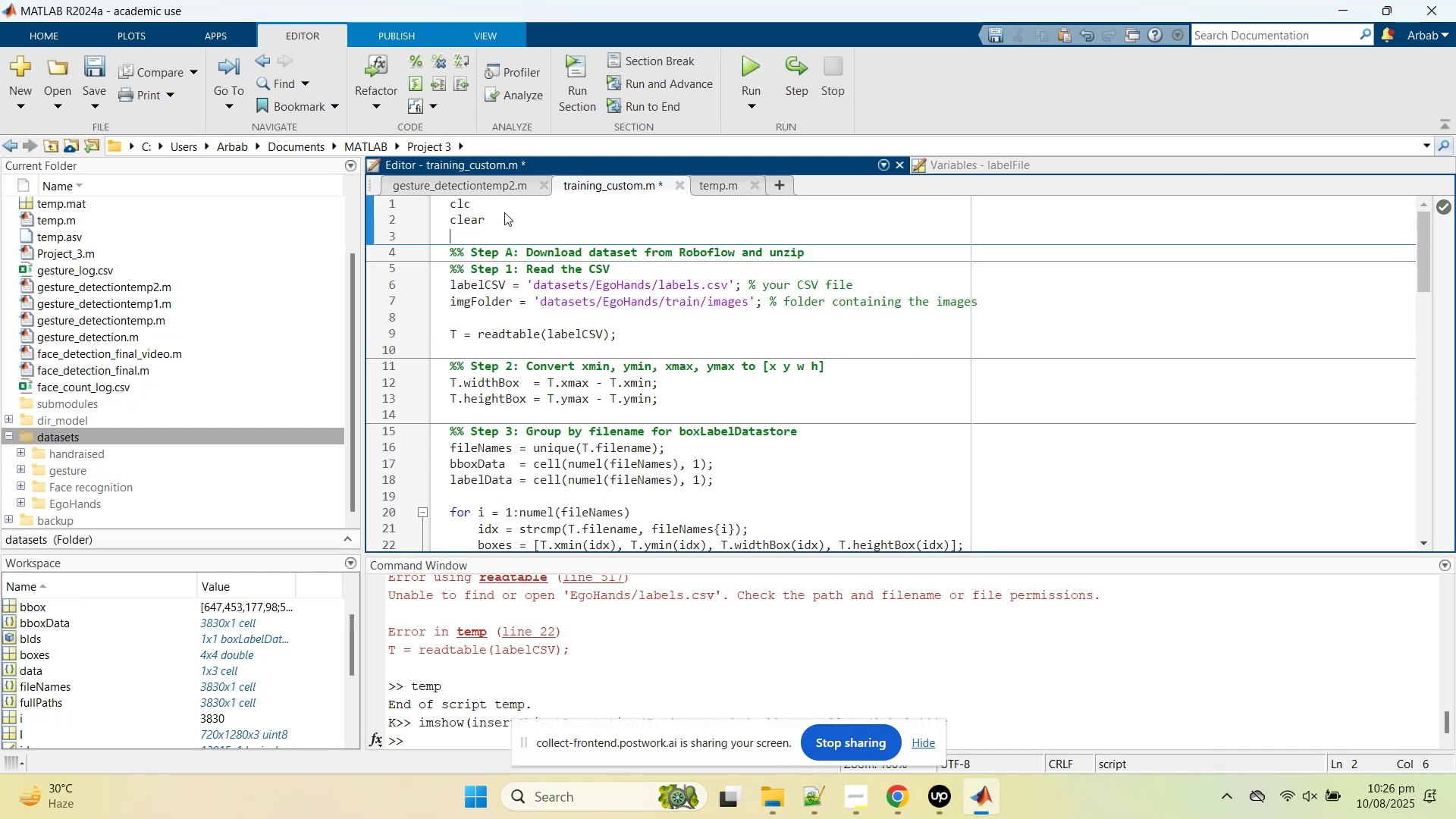 
type(close)
 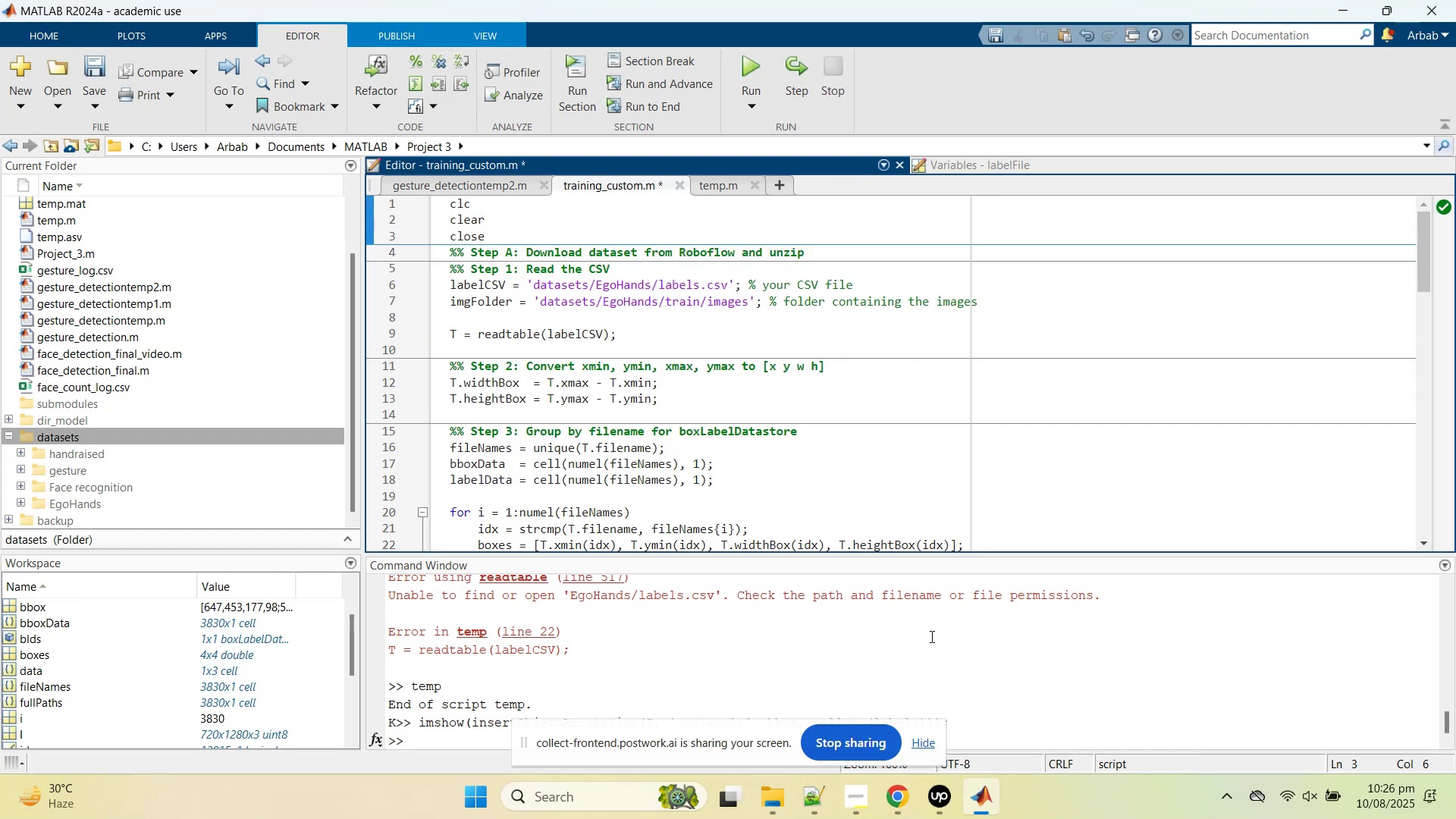 
left_click([946, 804])
 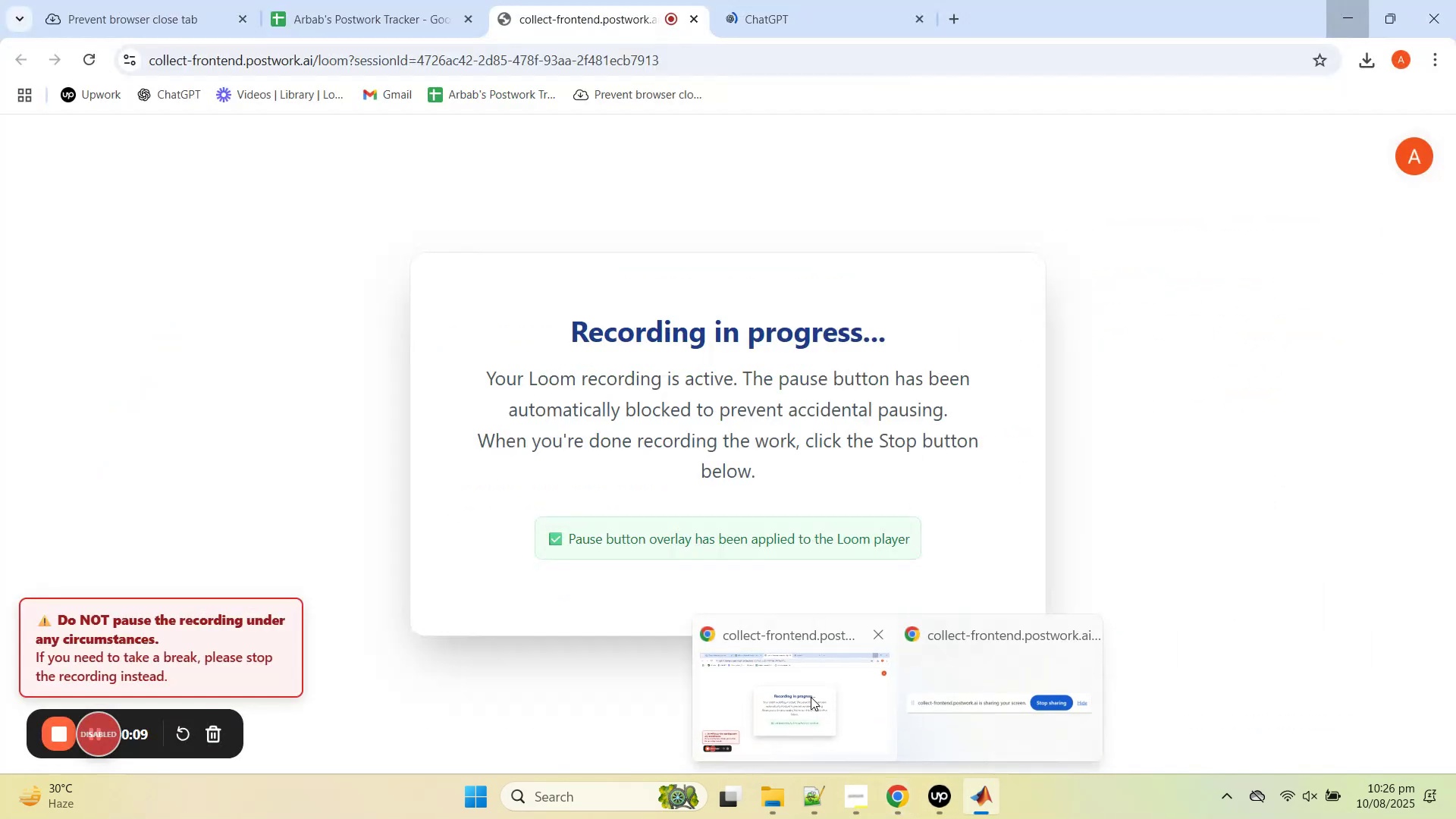 
left_click([811, 696])
 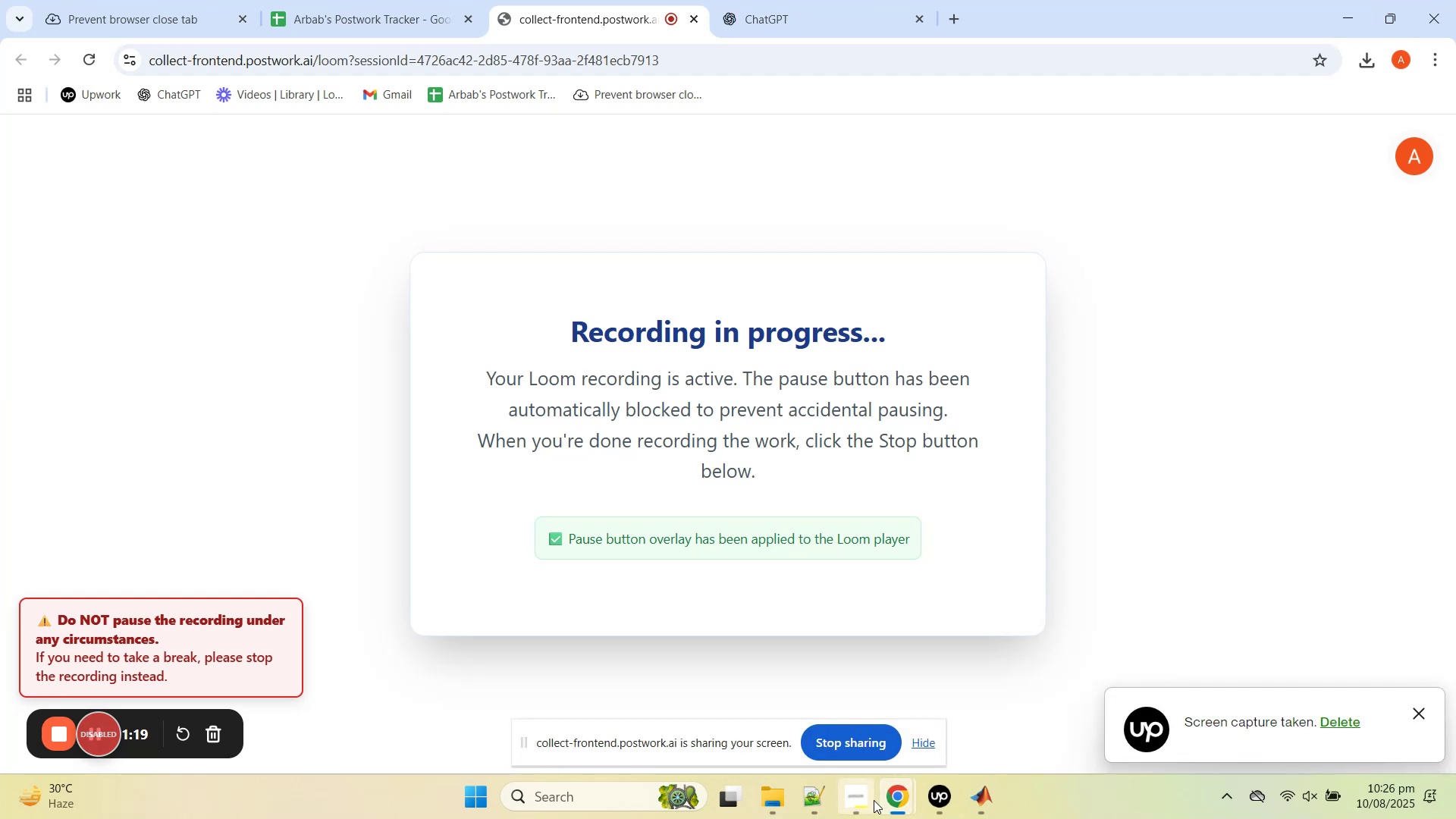 
left_click([864, 800])
 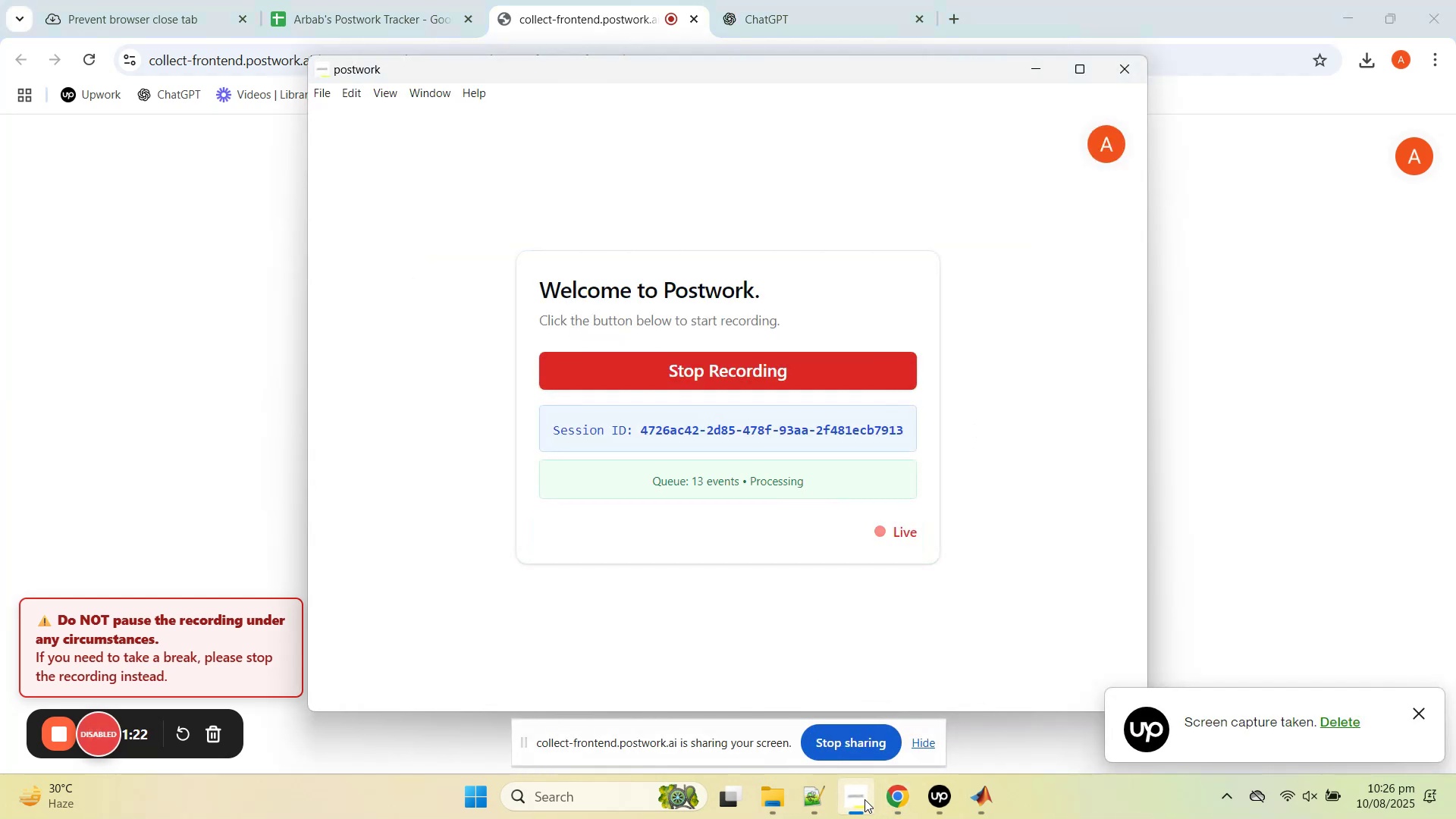 
left_click([864, 799])
 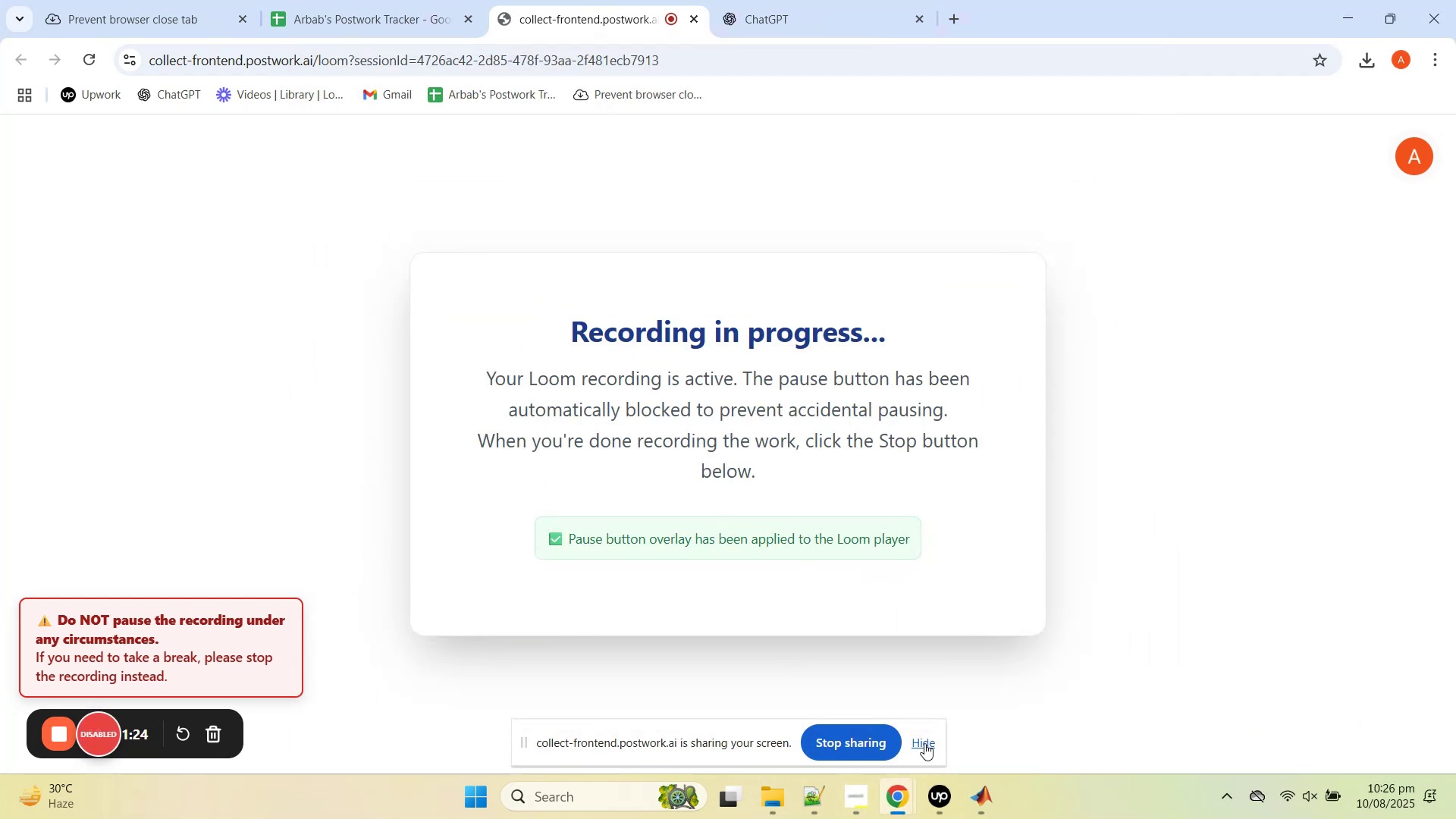 
left_click([924, 743])
 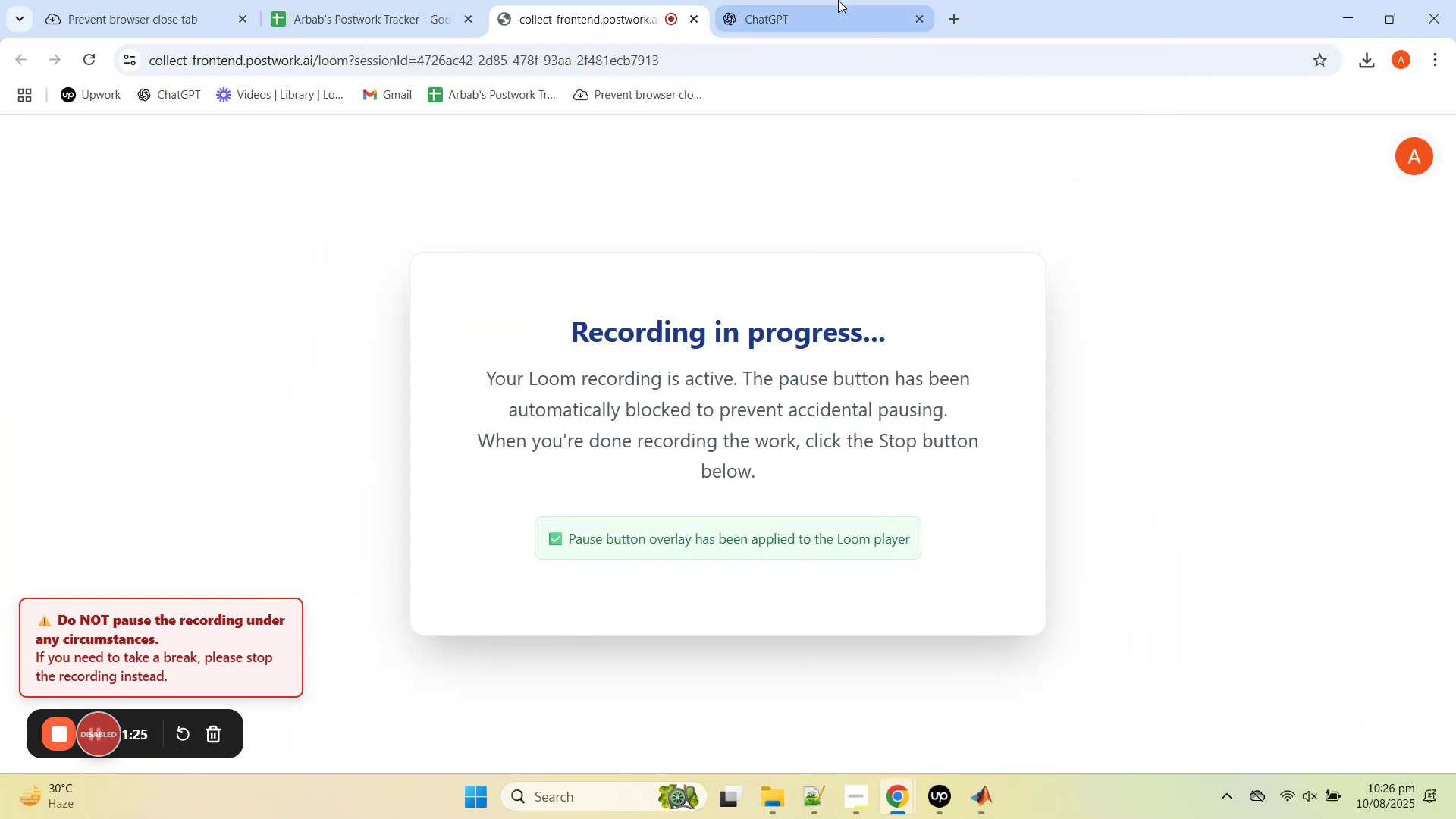 
left_click([838, 0])
 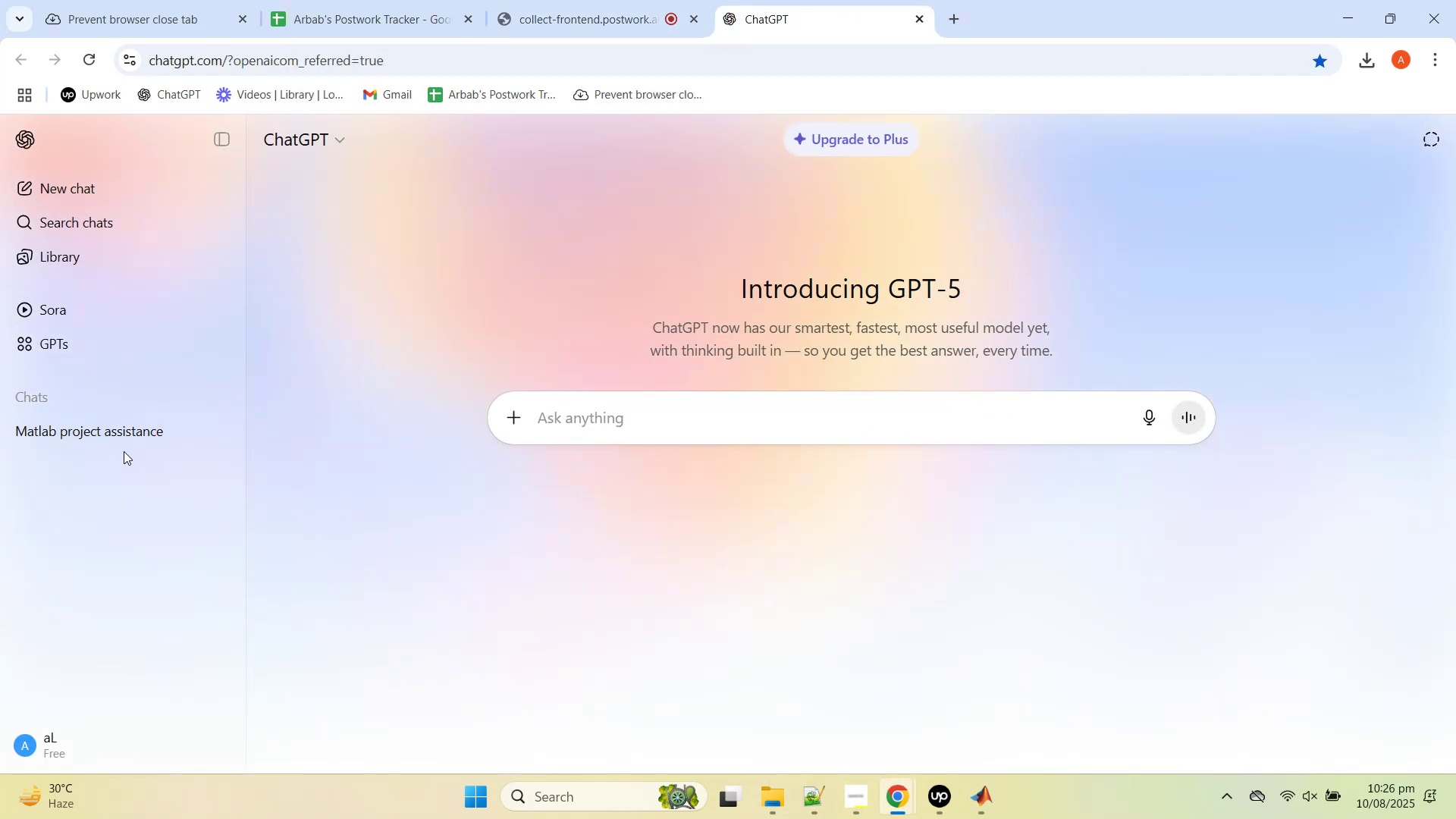 
double_click([120, 426])
 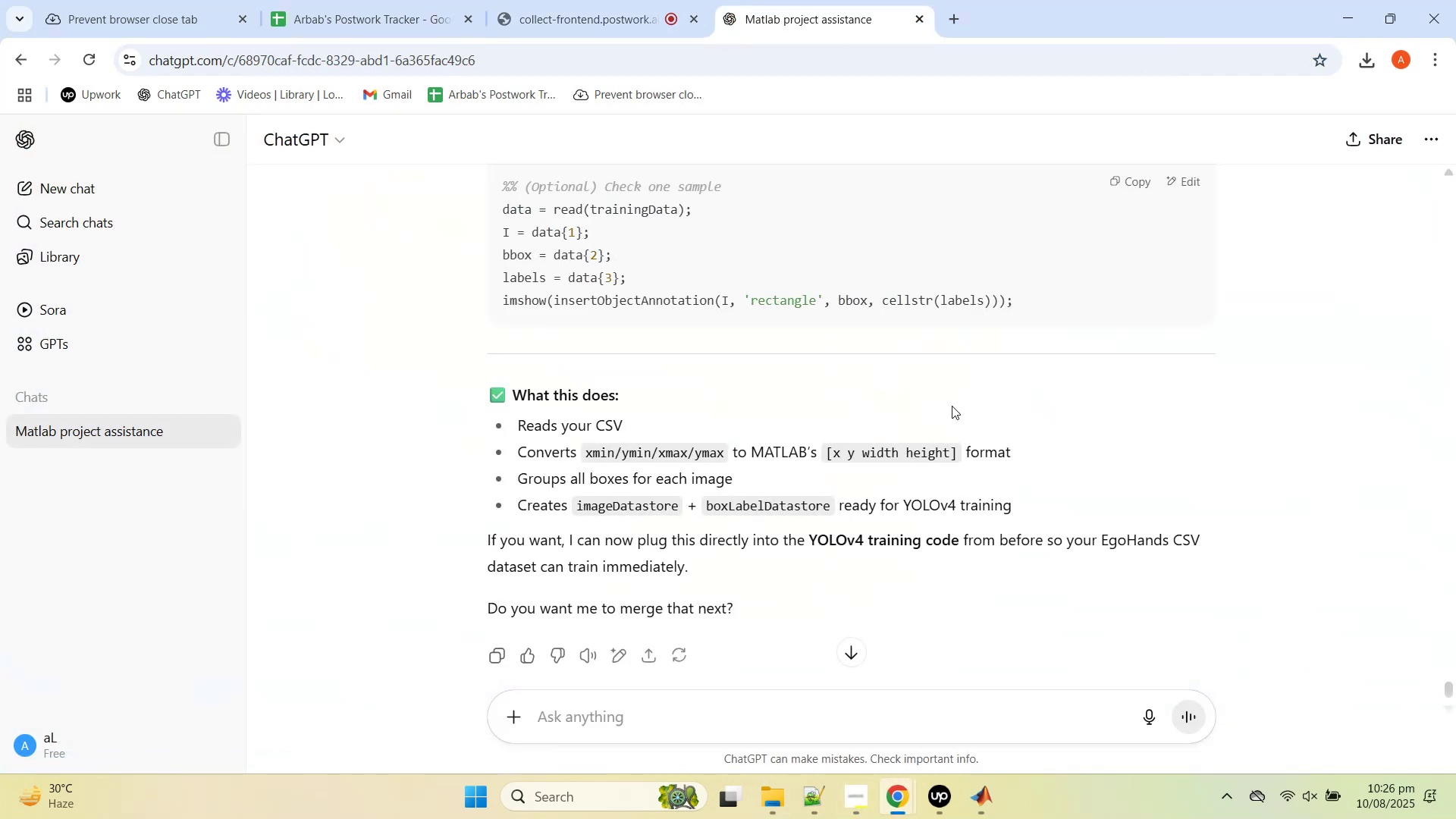 
scroll: coordinate [806, 393], scroll_direction: down, amount: 1.0
 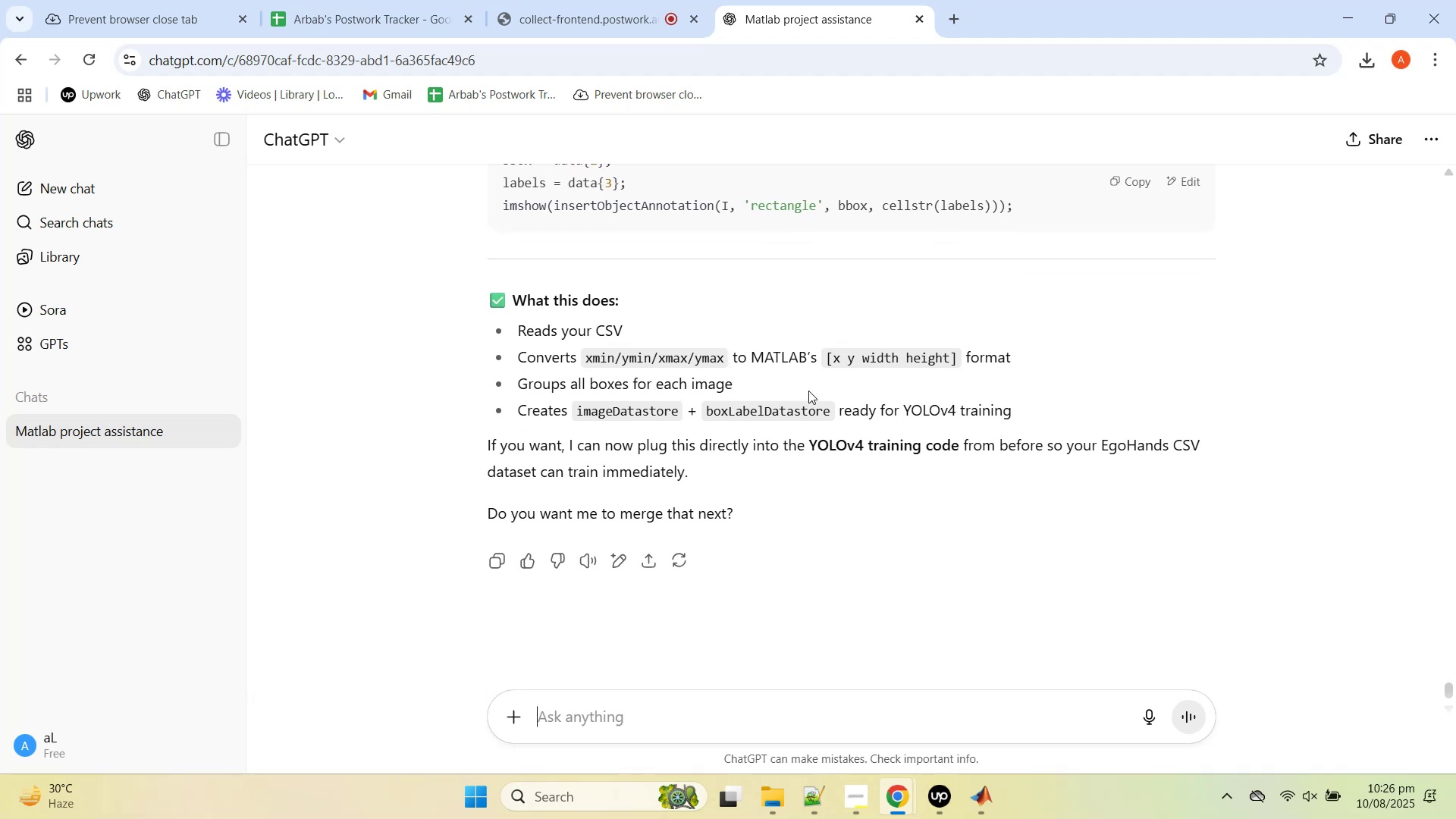 
scroll: coordinate [825, 381], scroll_direction: up, amount: 26.0
 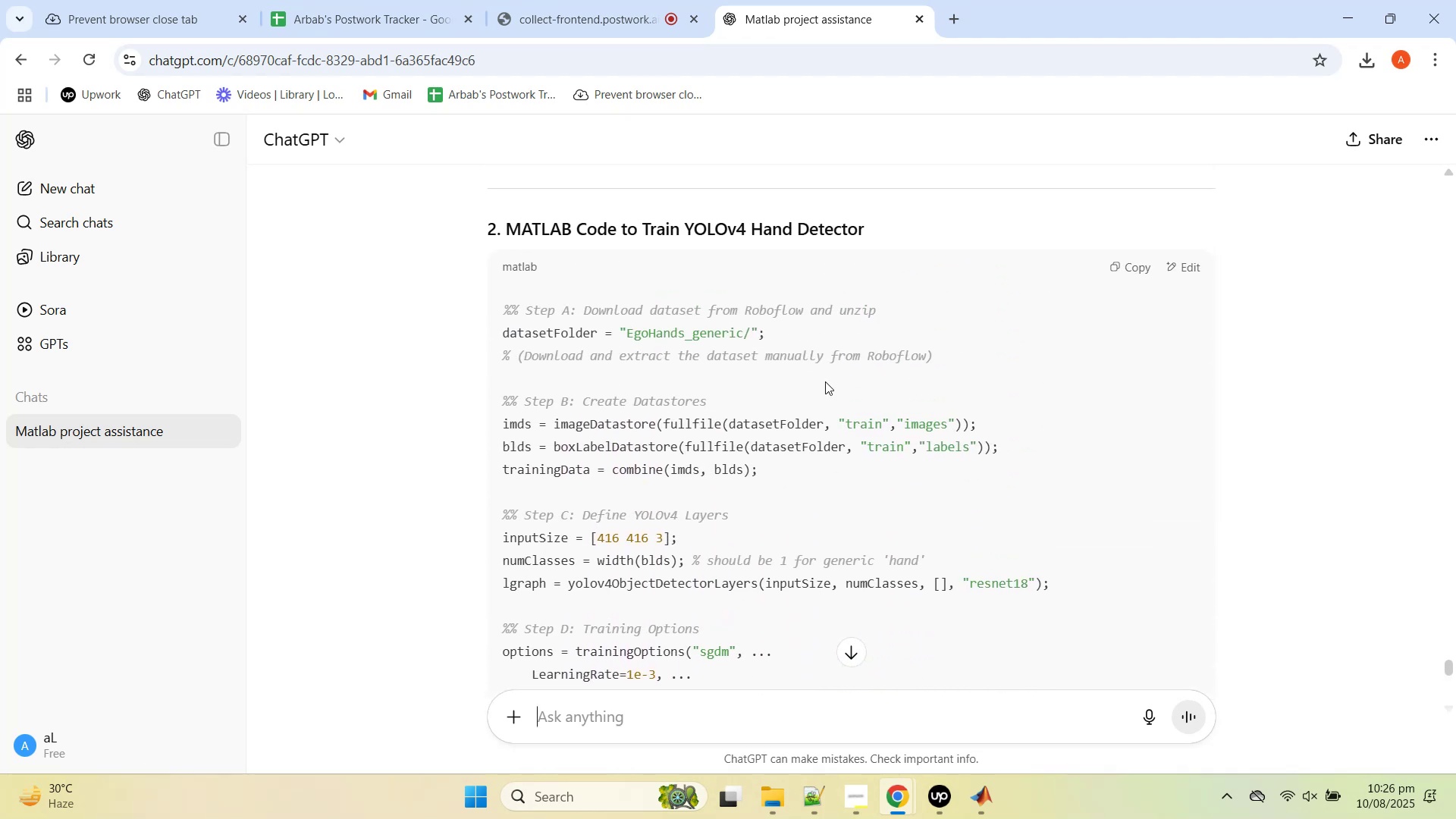 
scroll: coordinate [828, 386], scroll_direction: down, amount: 1.0
 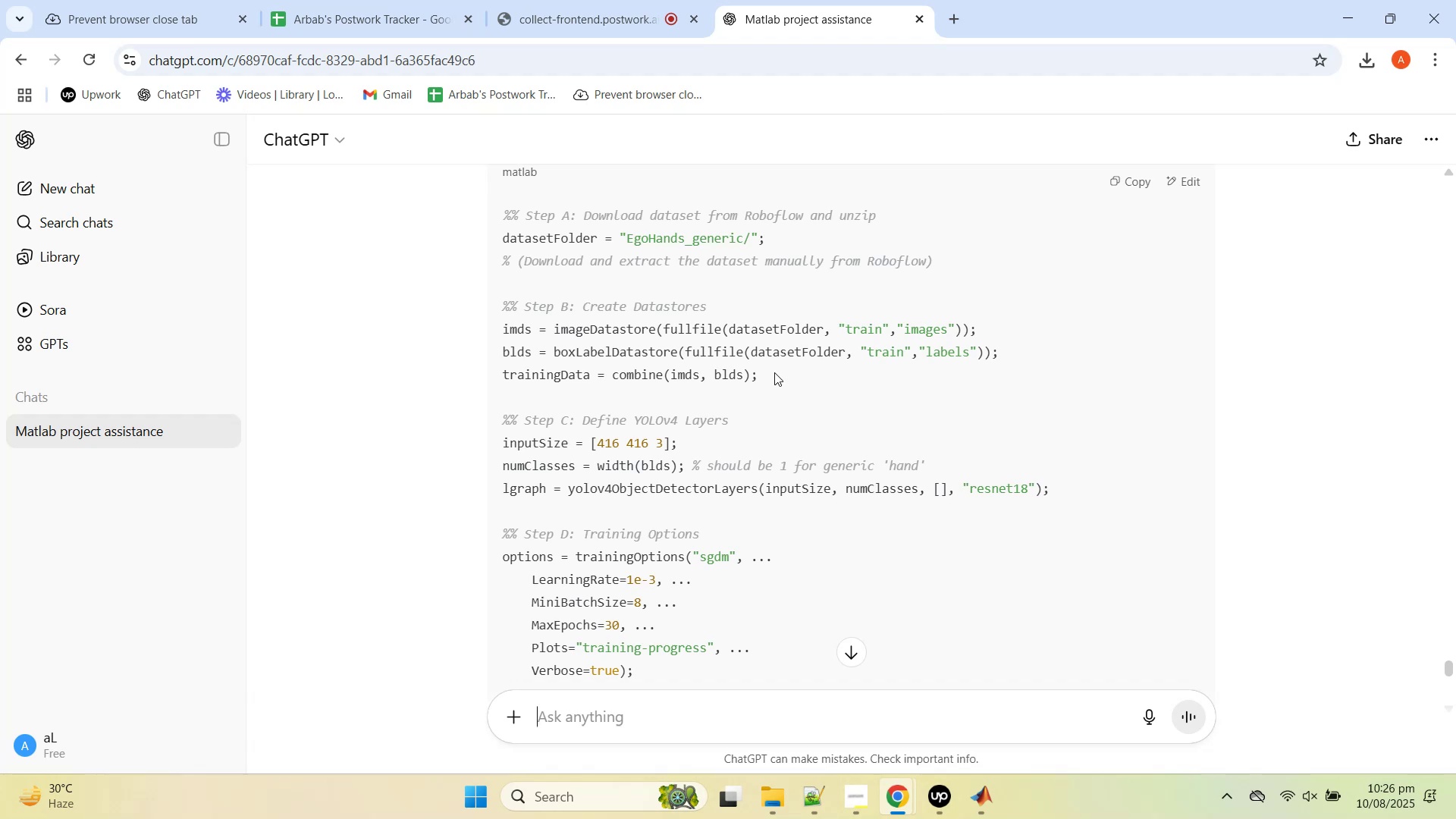 
left_click([1336, 0])
 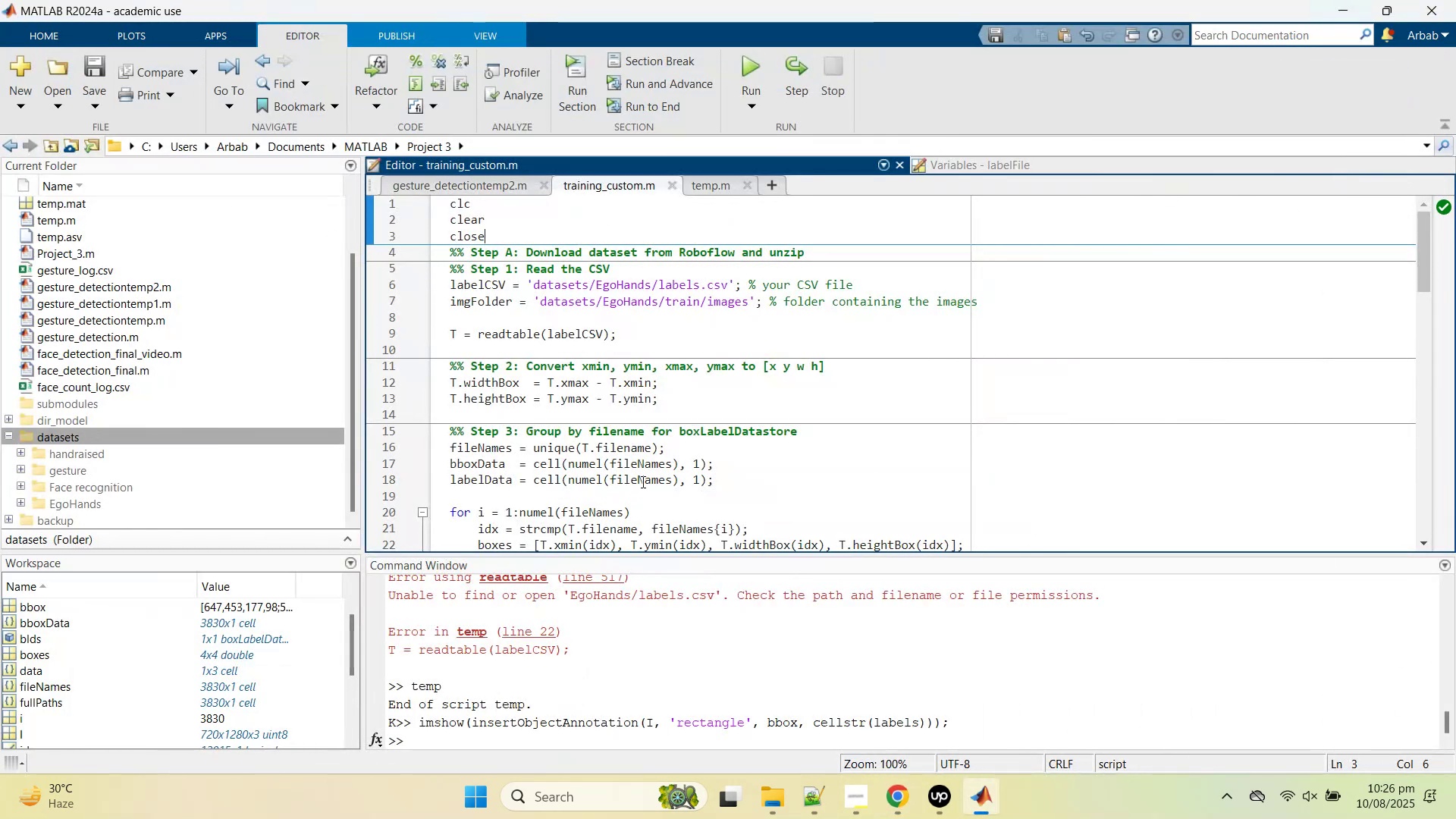 
scroll: coordinate [645, 462], scroll_direction: down, amount: 6.0
 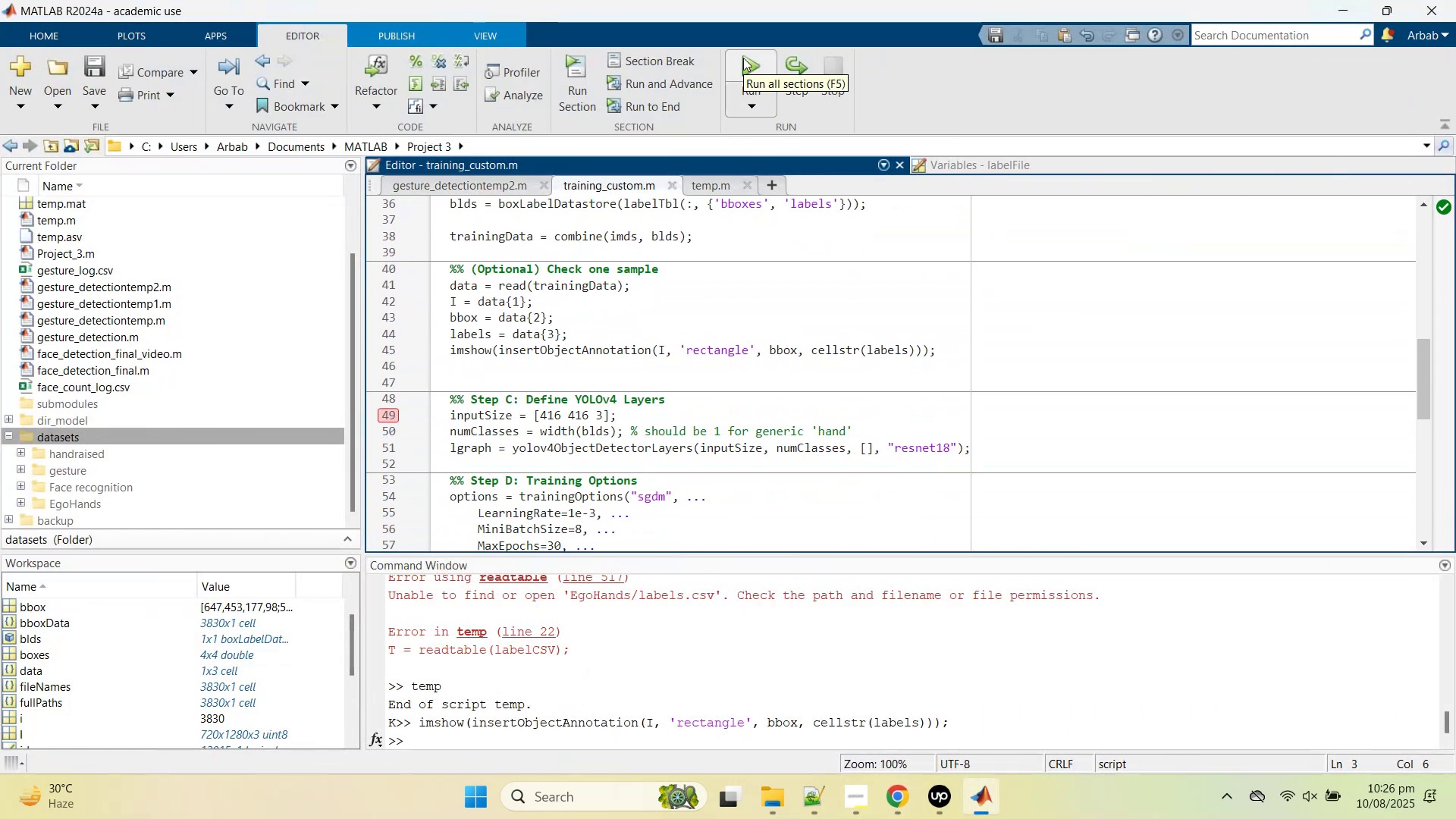 
left_click([743, 58])
 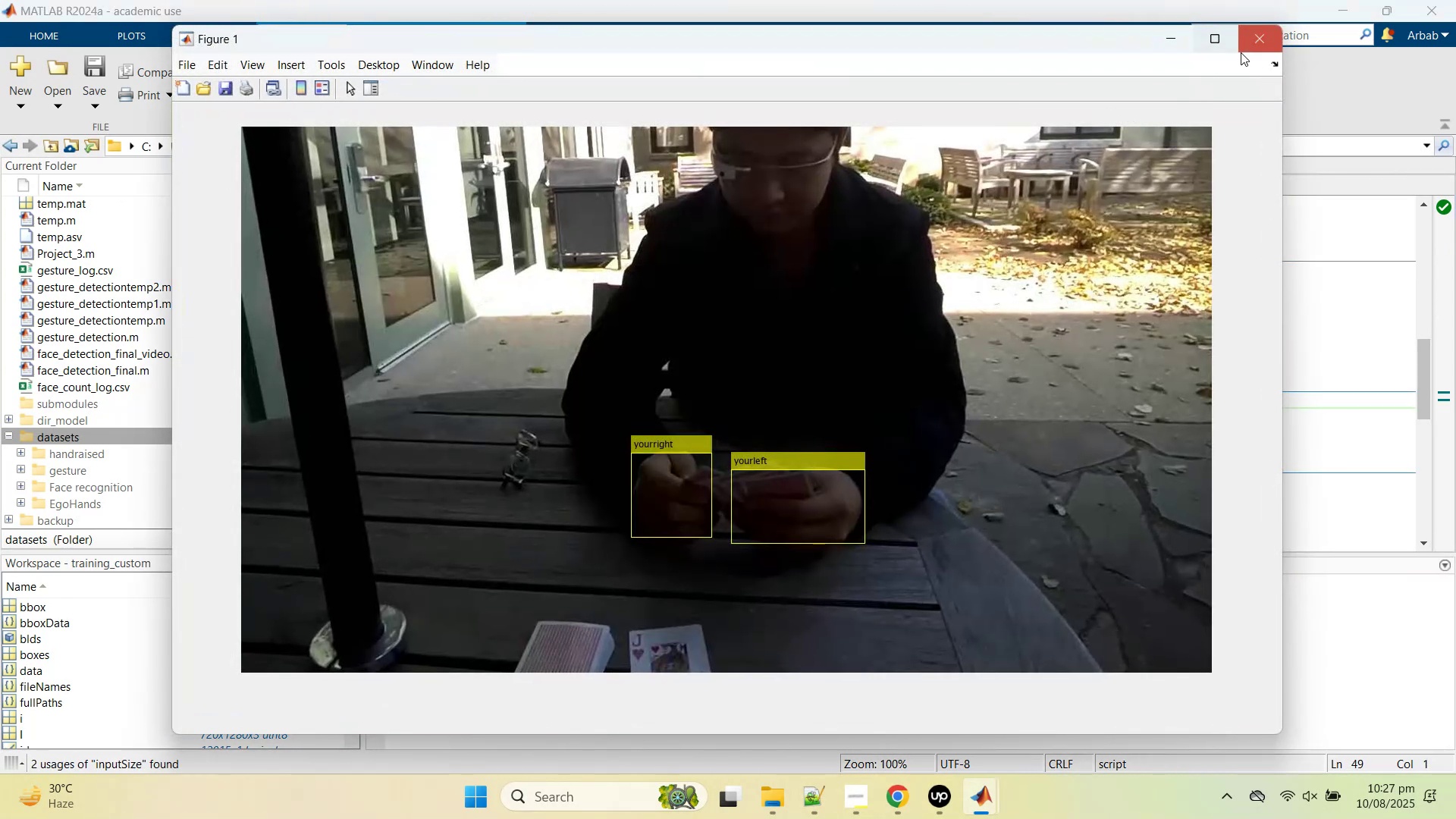 
wait(7.57)
 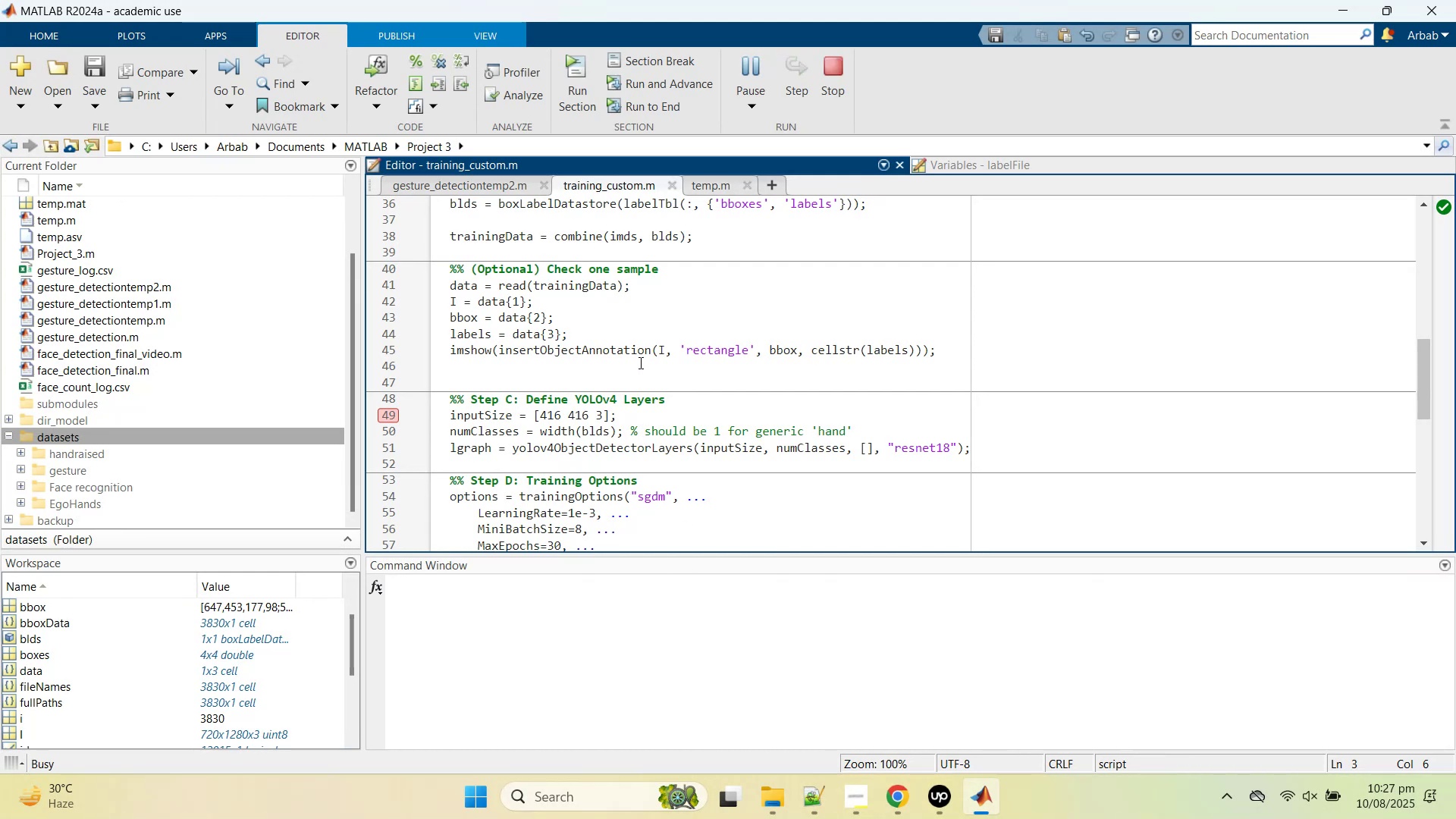 
left_click([1253, 43])
 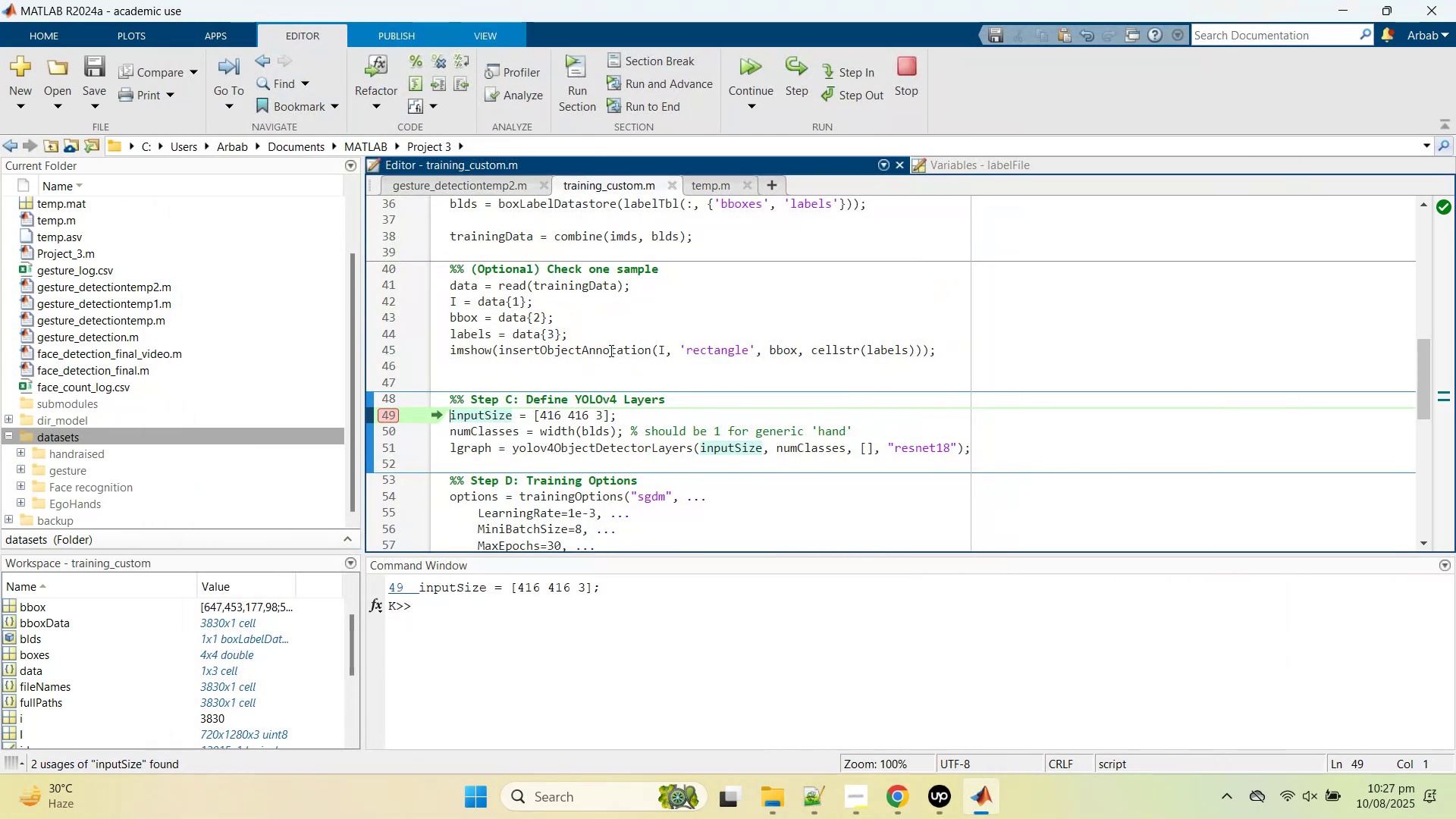 
mouse_move([650, 349])
 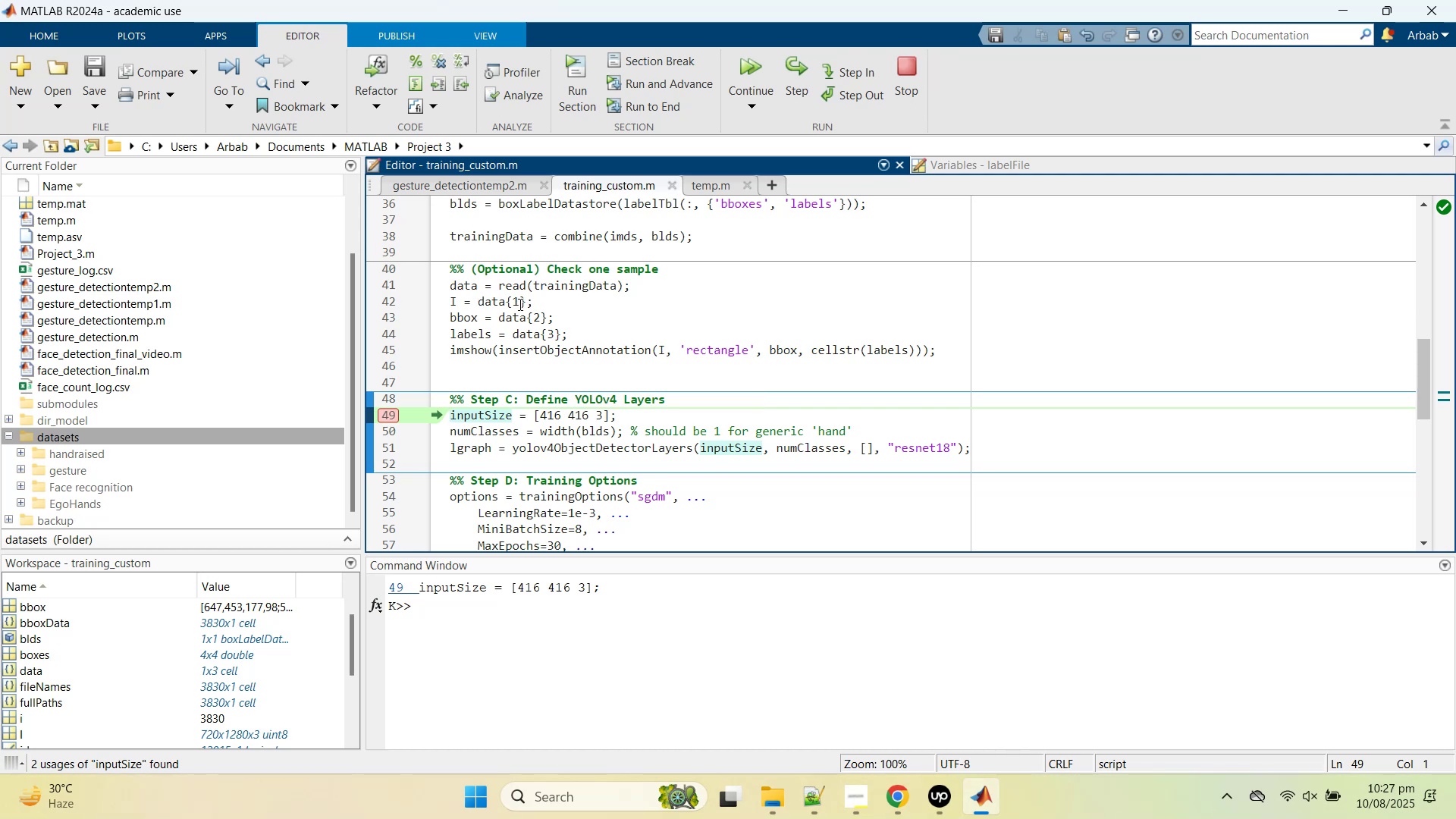 
left_click_drag(start_coordinate=[518, 303], to_coordinate=[513, 303])
 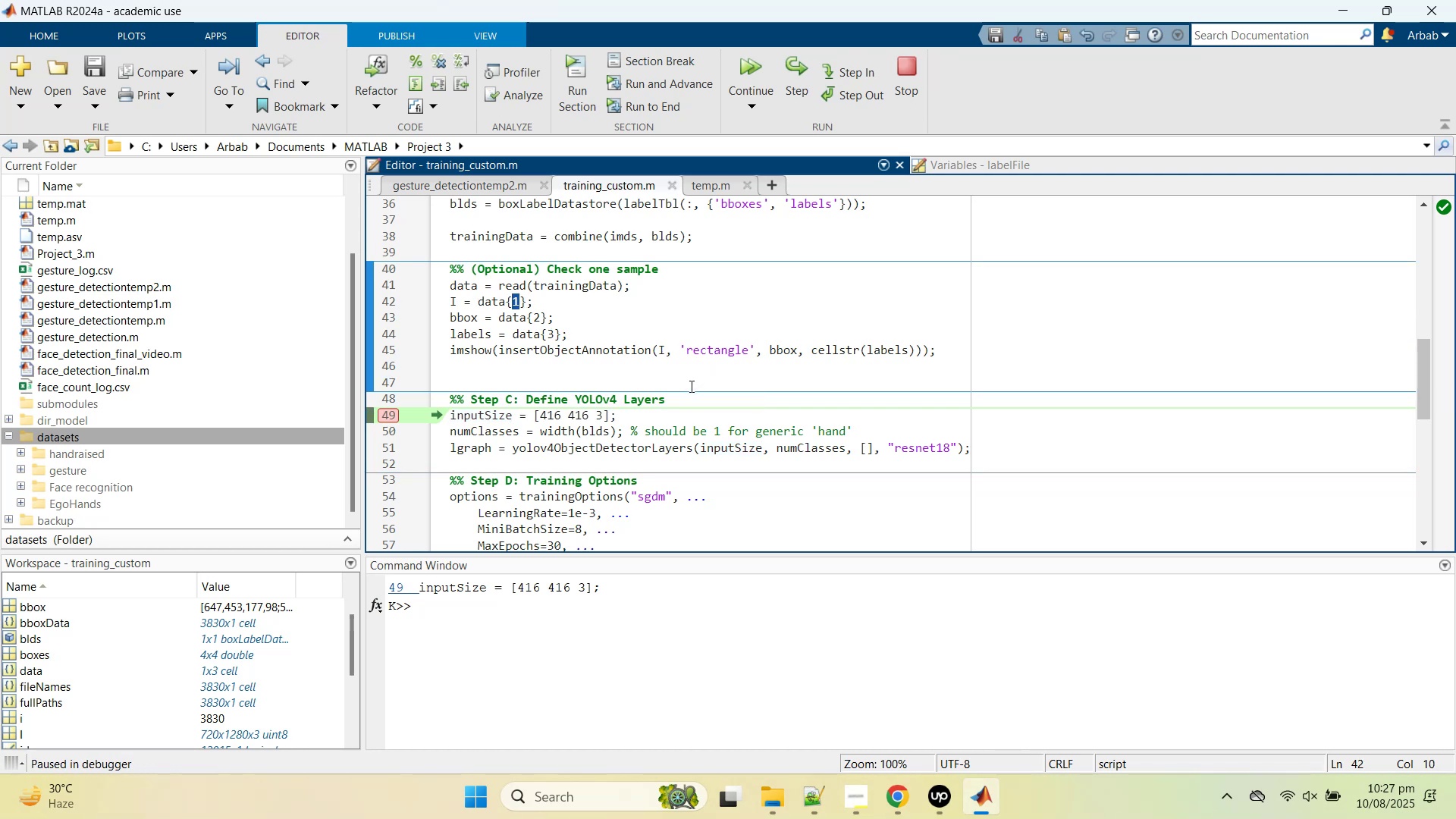 
mouse_move([578, 293])
 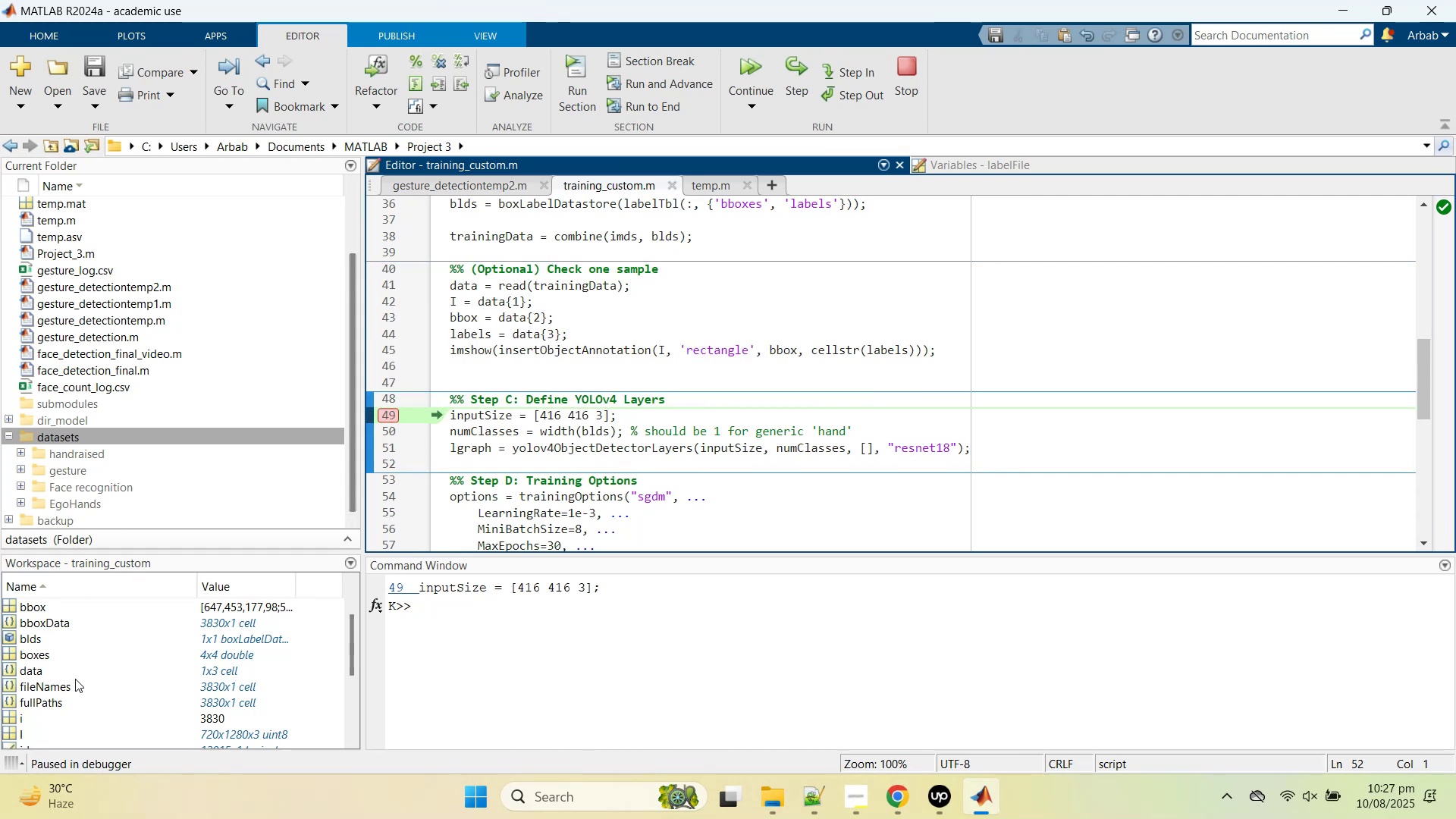 
mouse_move([484, 241])
 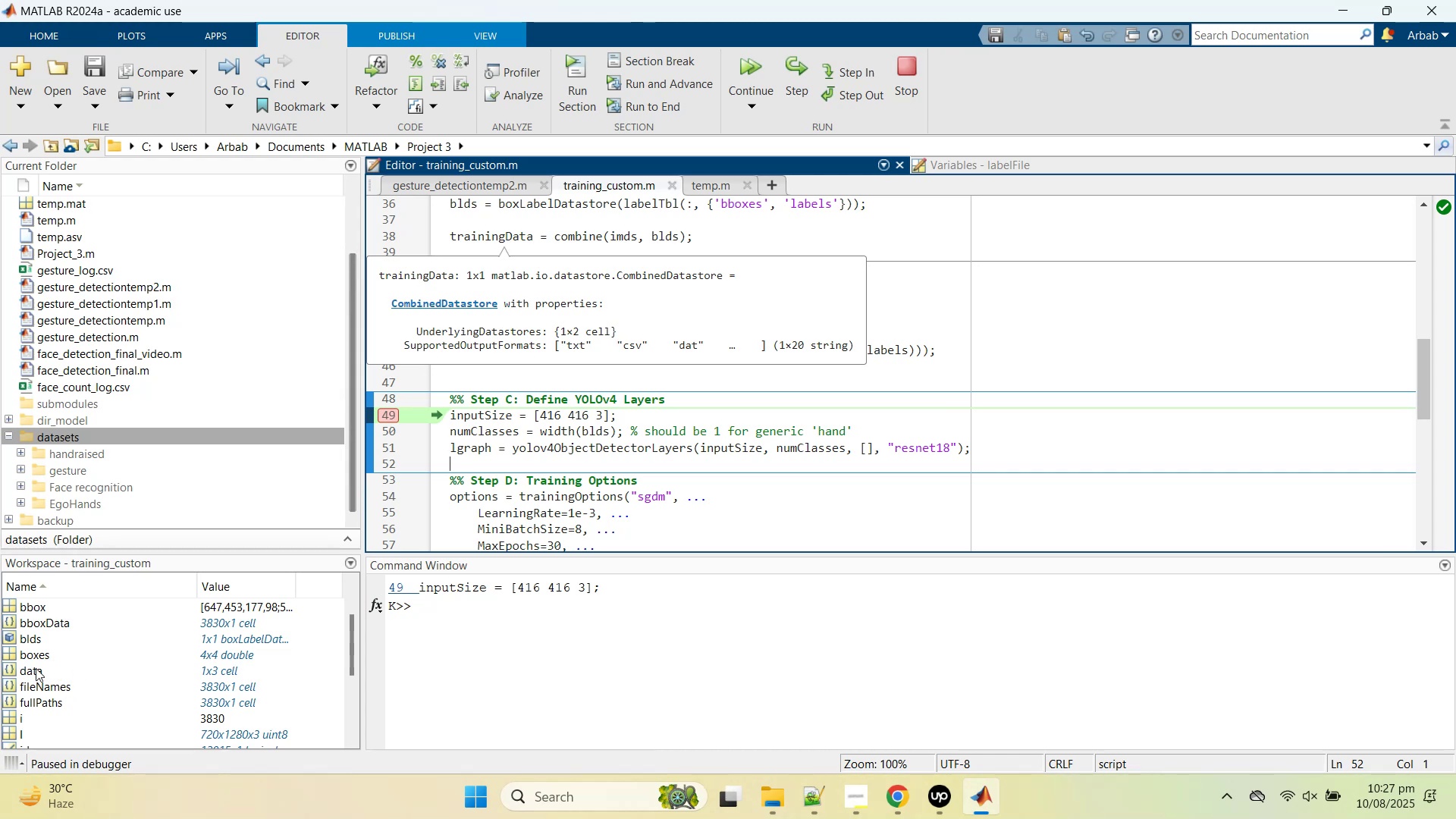 
left_click([36, 668])
 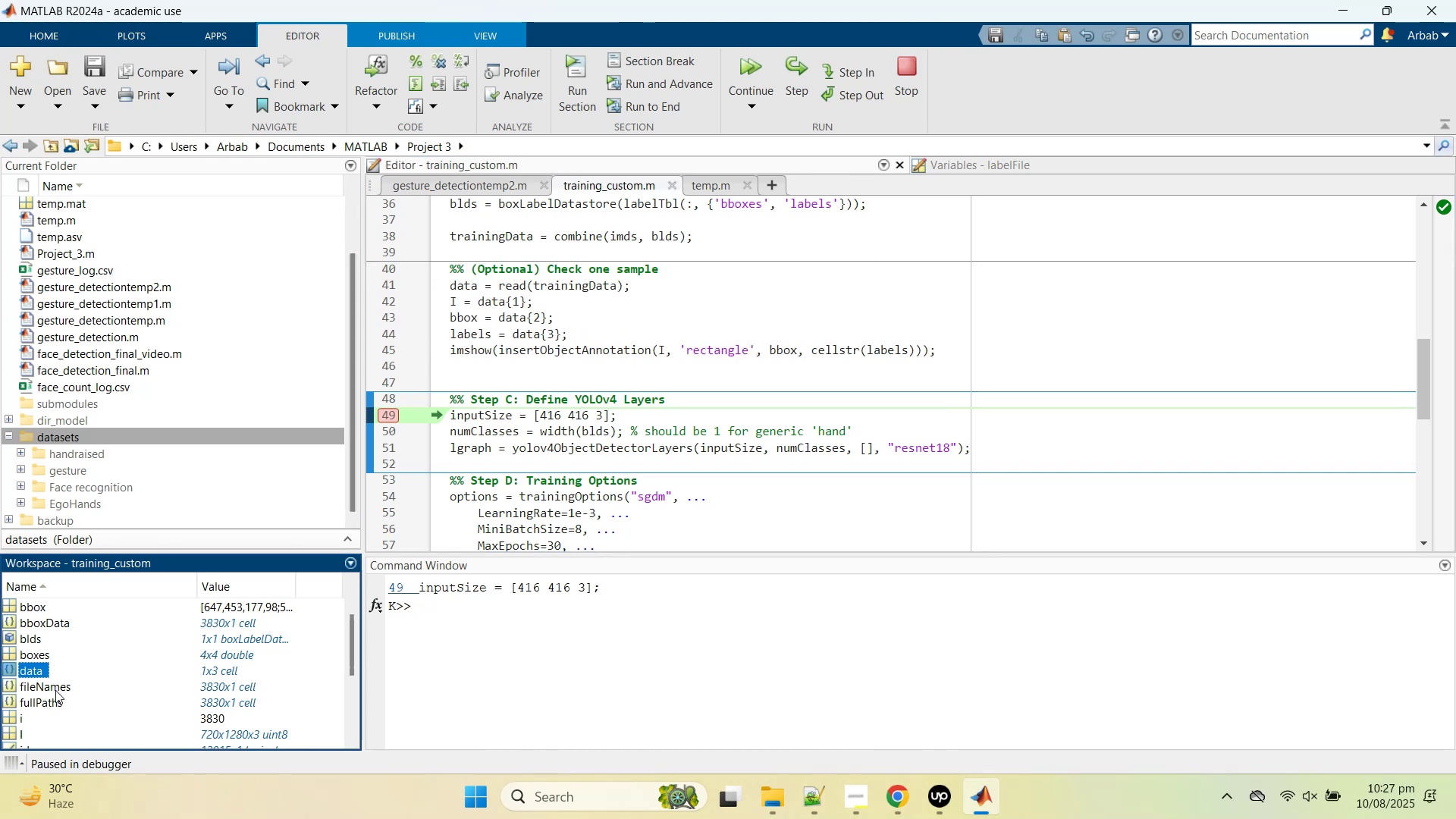 
scroll: coordinate [50, 742], scroll_direction: down, amount: 4.0
 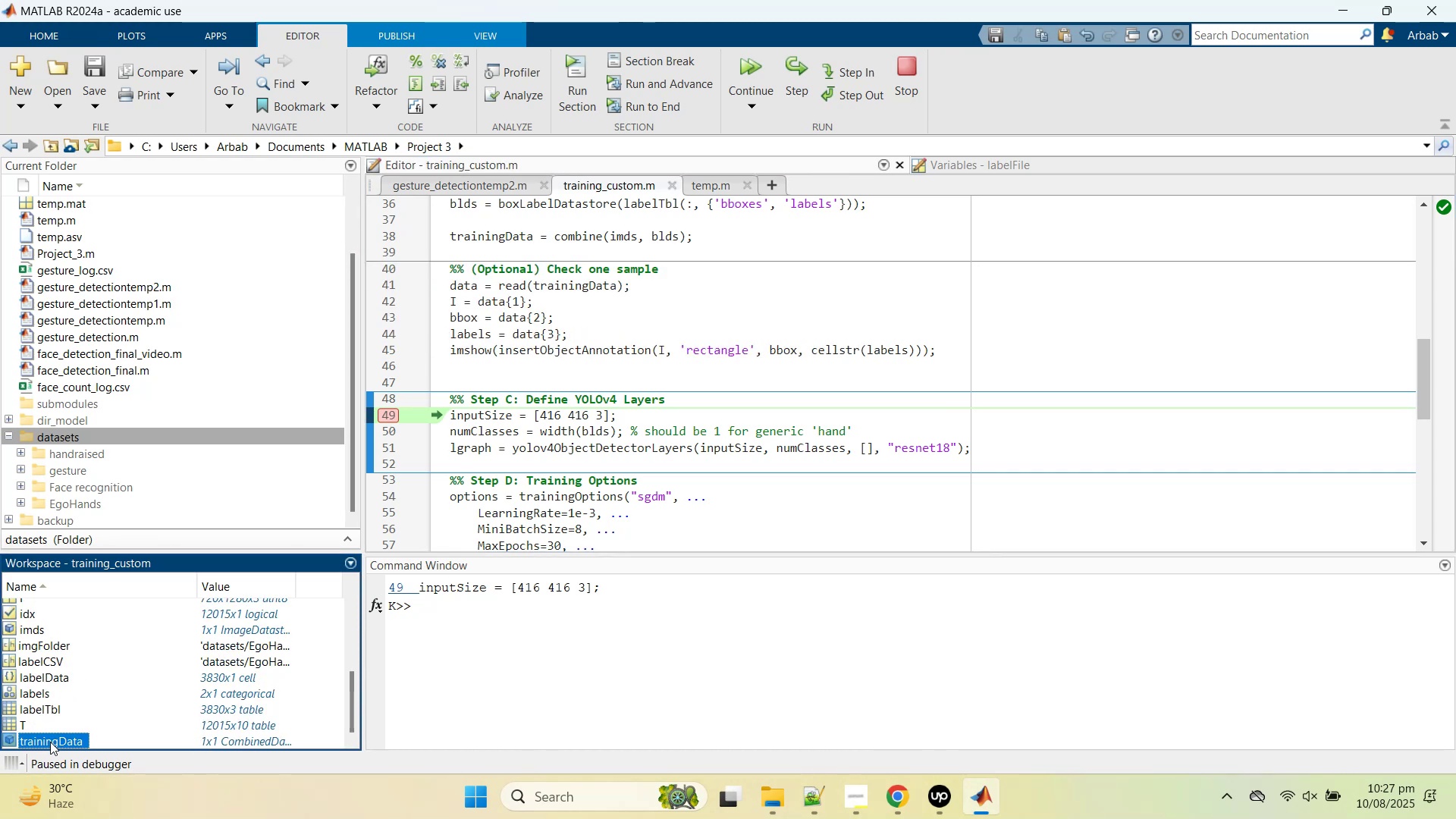 
double_click([50, 742])
 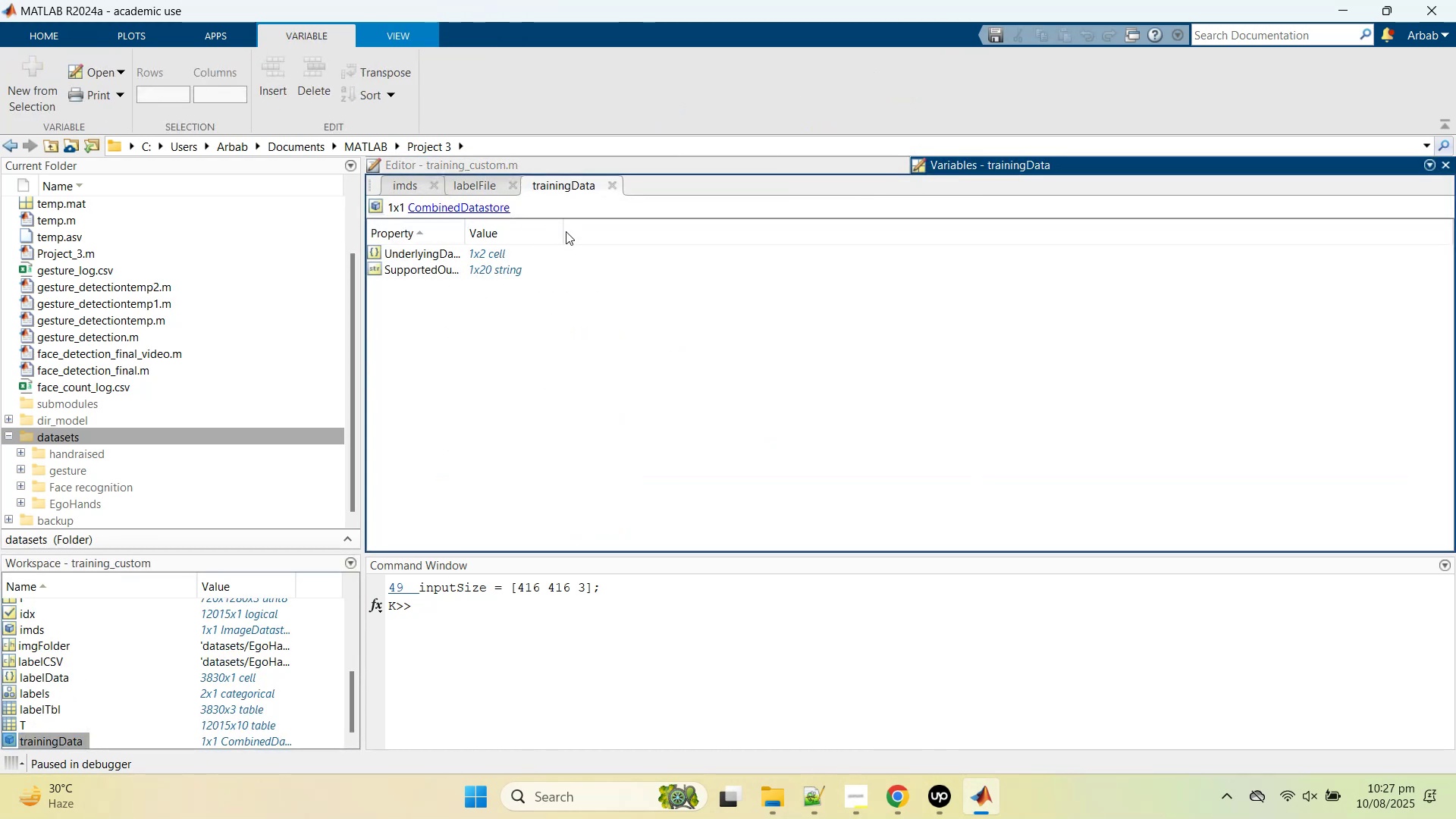 
left_click_drag(start_coordinate=[563, 229], to_coordinate=[674, 242])
 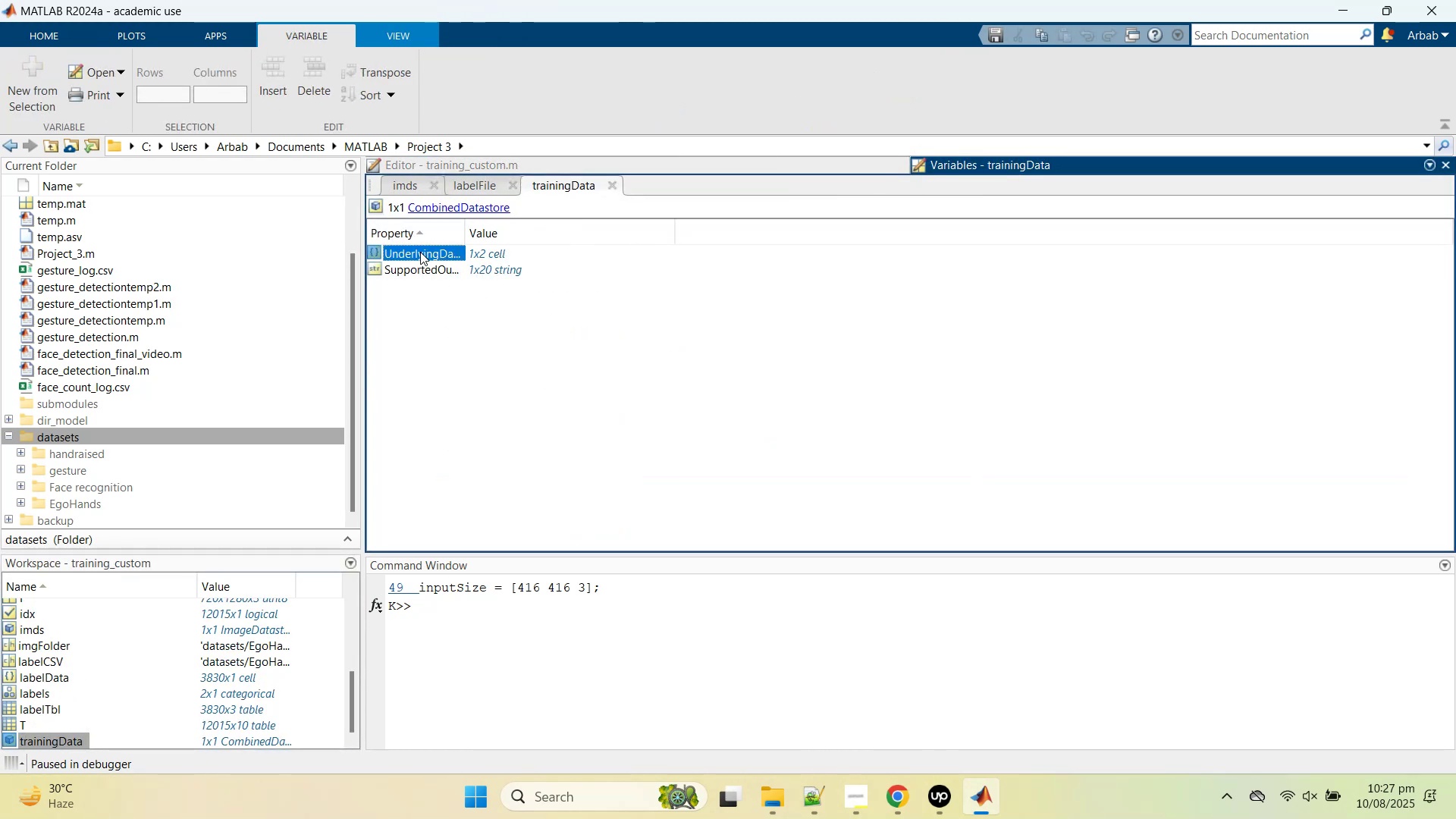 
double_click([420, 252])
 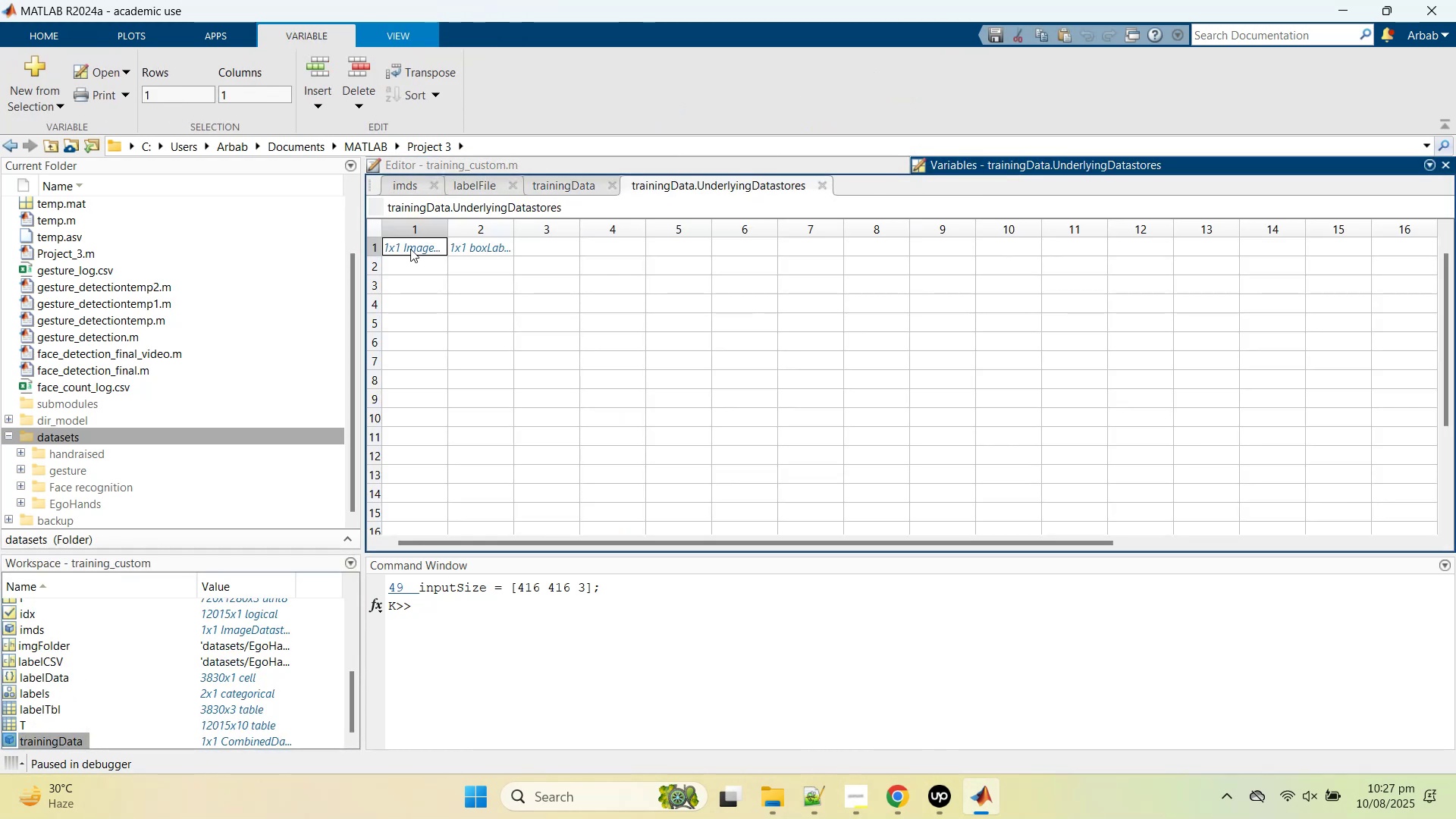 
double_click([410, 249])
 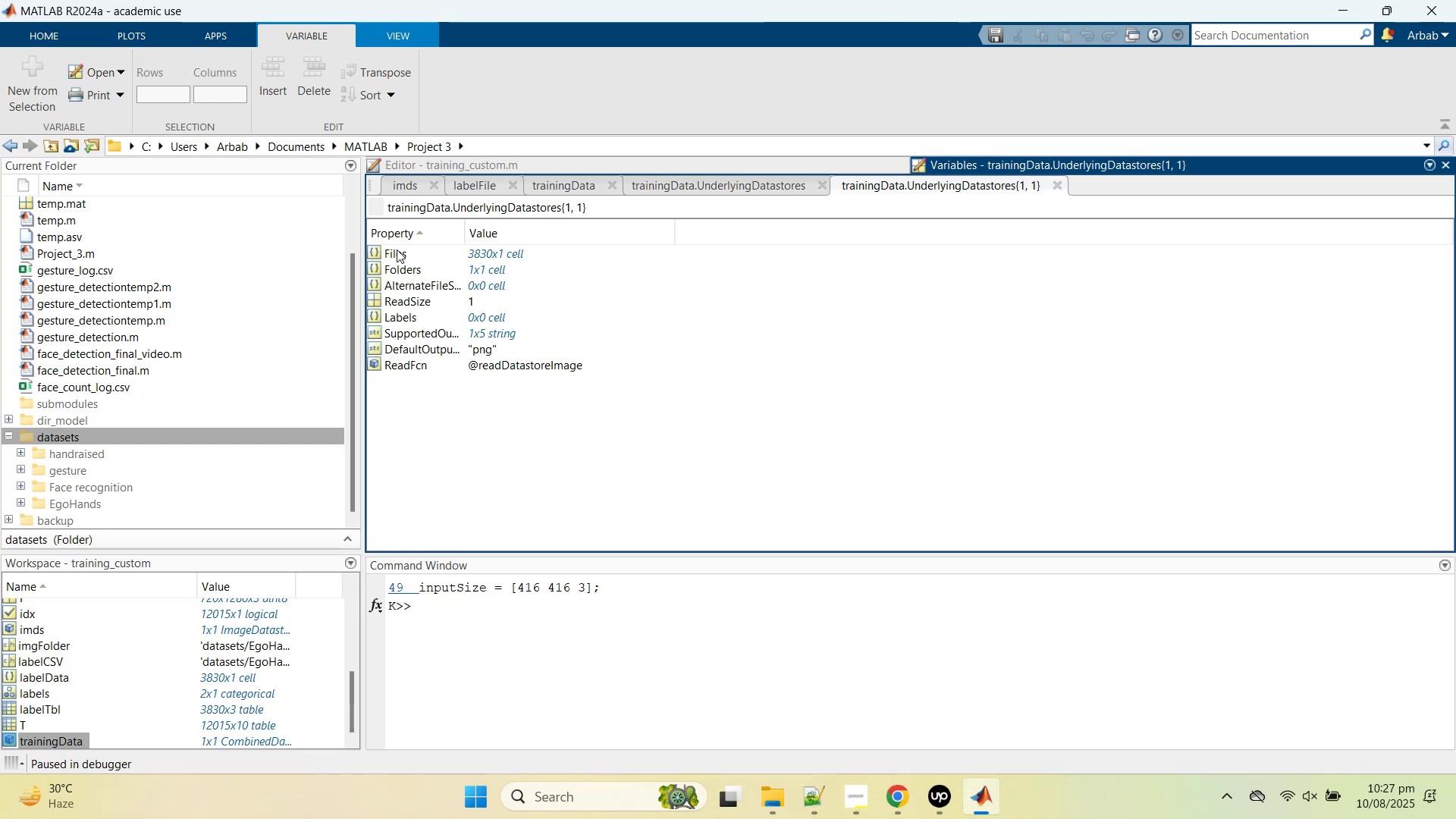 
double_click([397, 252])
 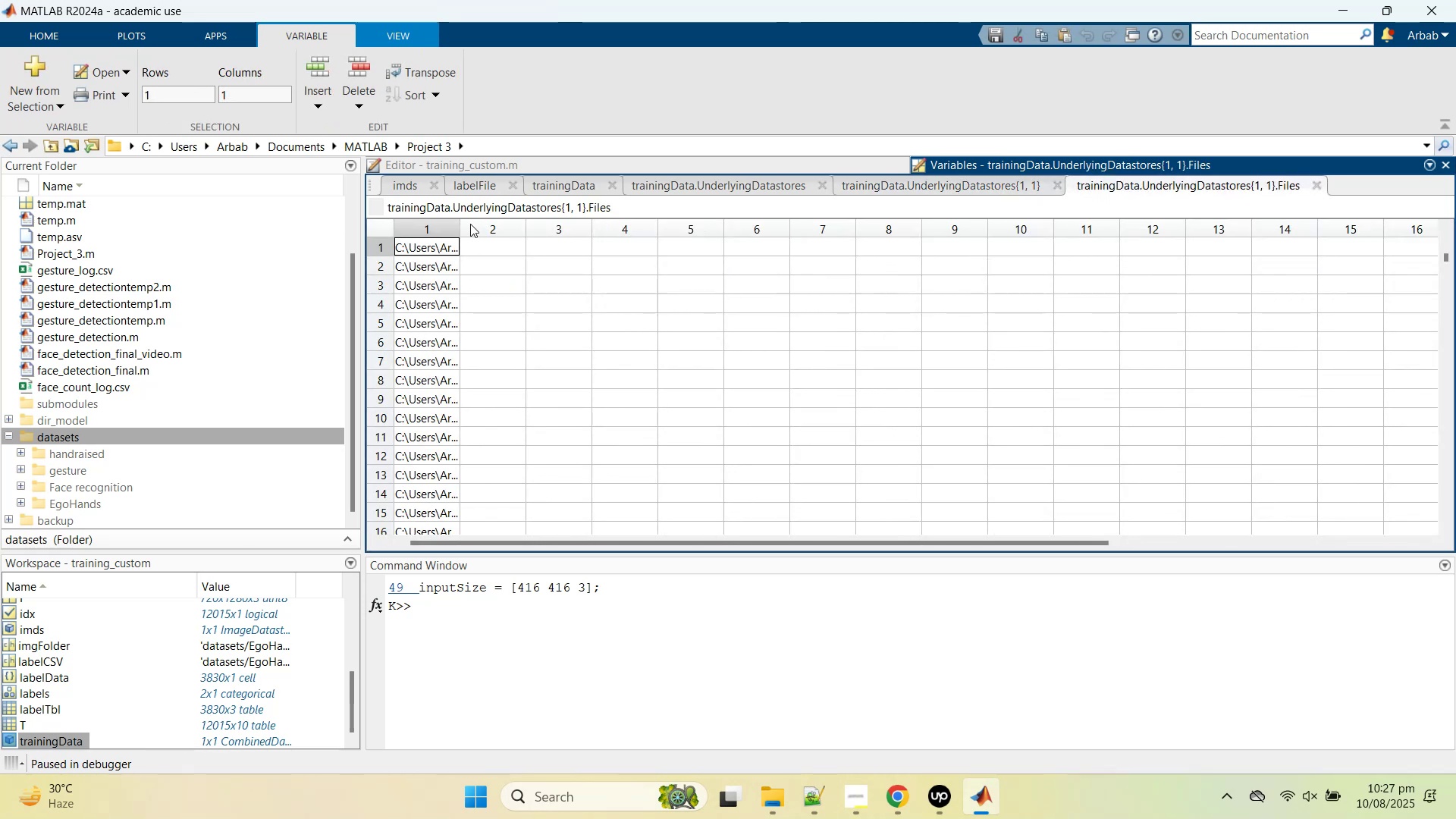 
left_click_drag(start_coordinate=[460, 226], to_coordinate=[1094, 256])
 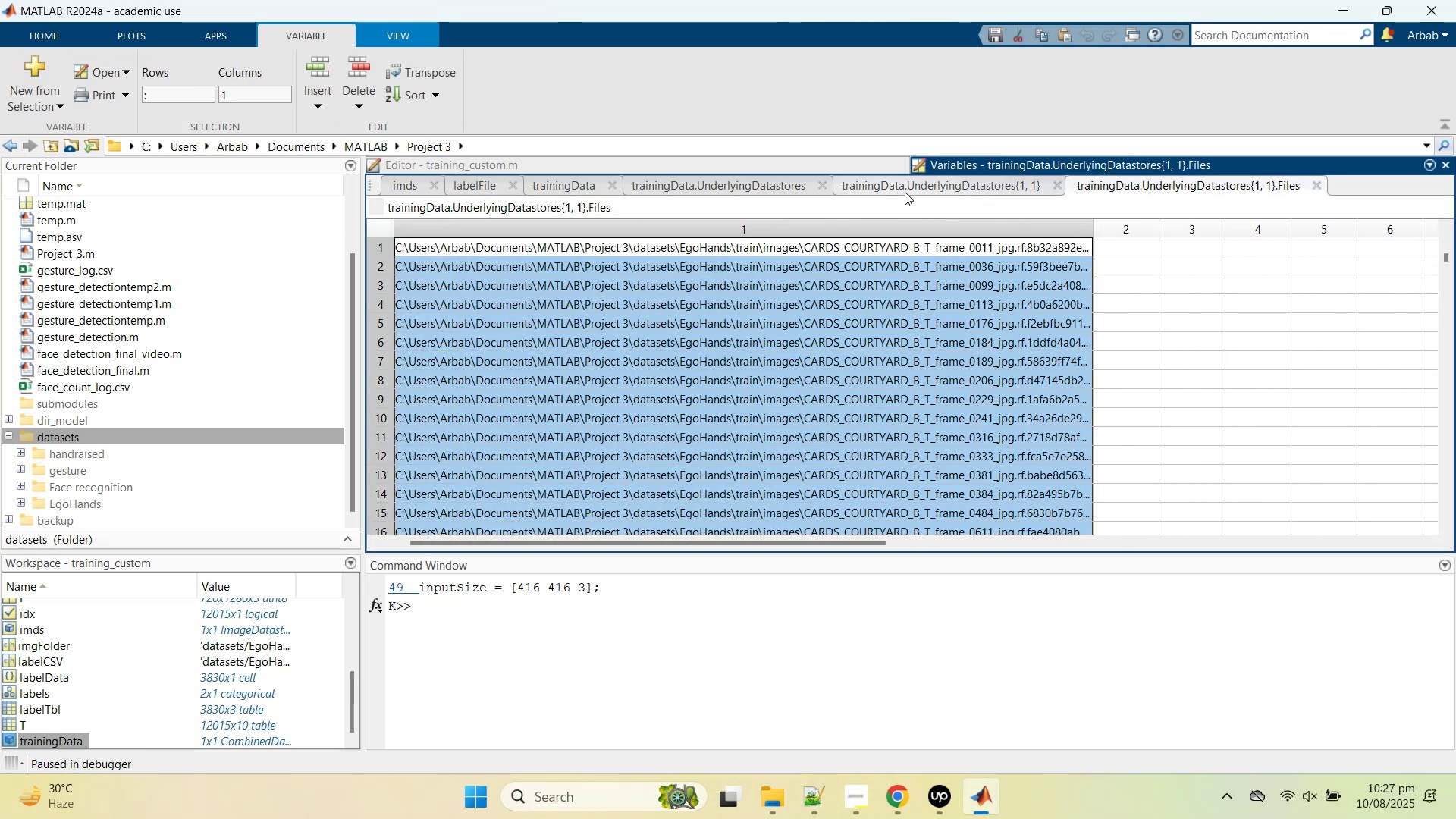 
left_click([905, 191])
 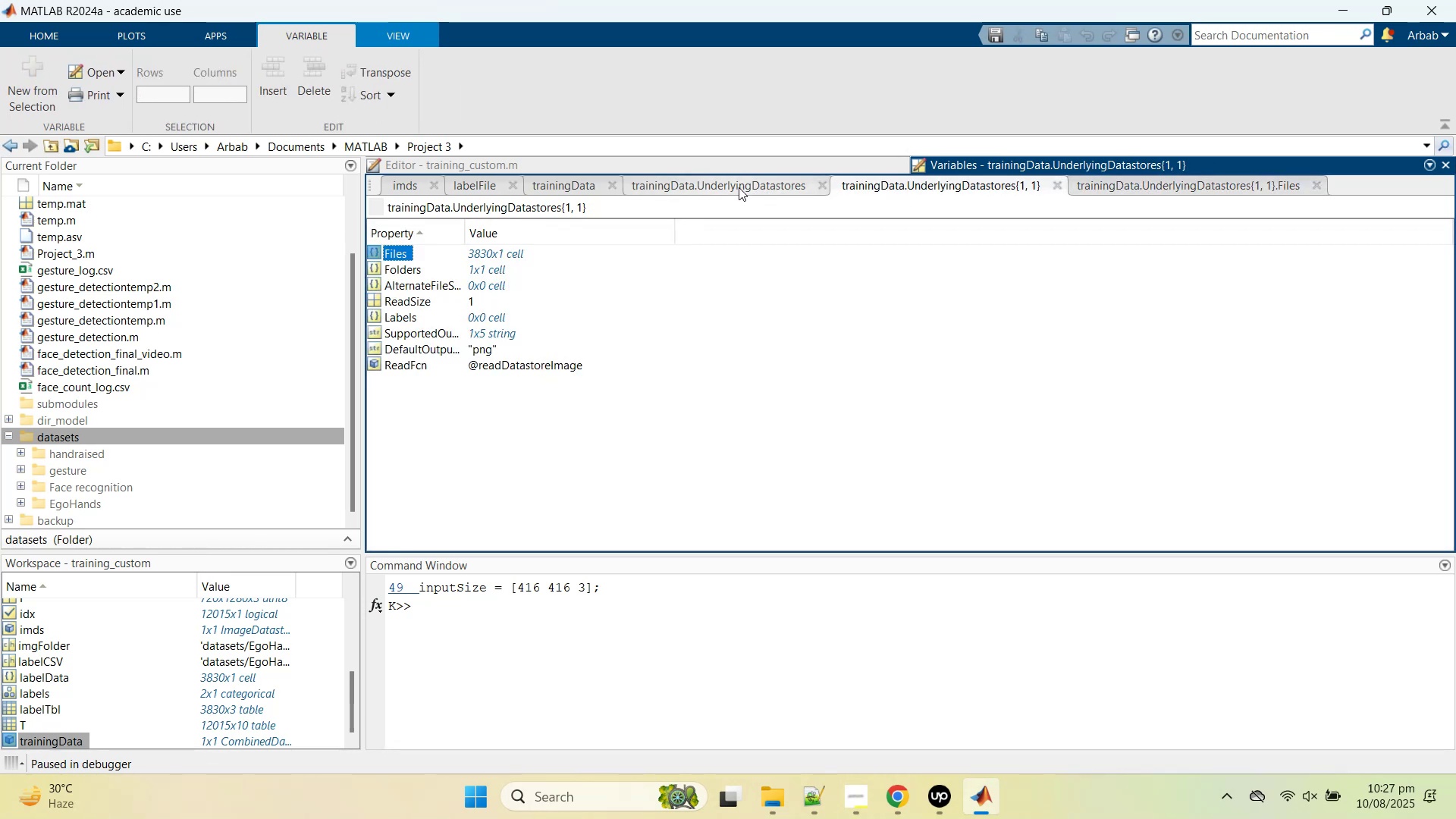 
left_click([738, 187])
 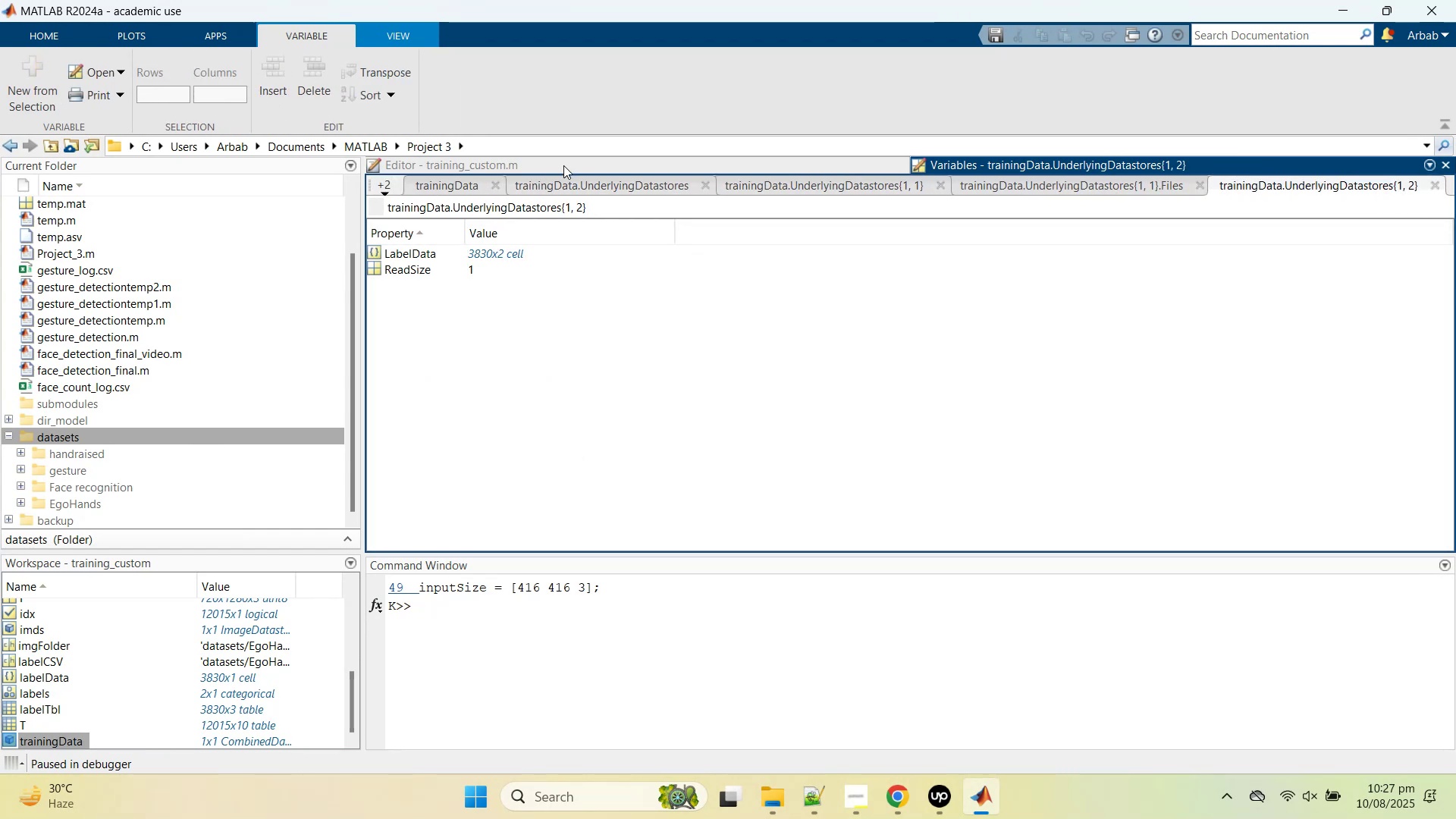 
left_click([563, 165])
 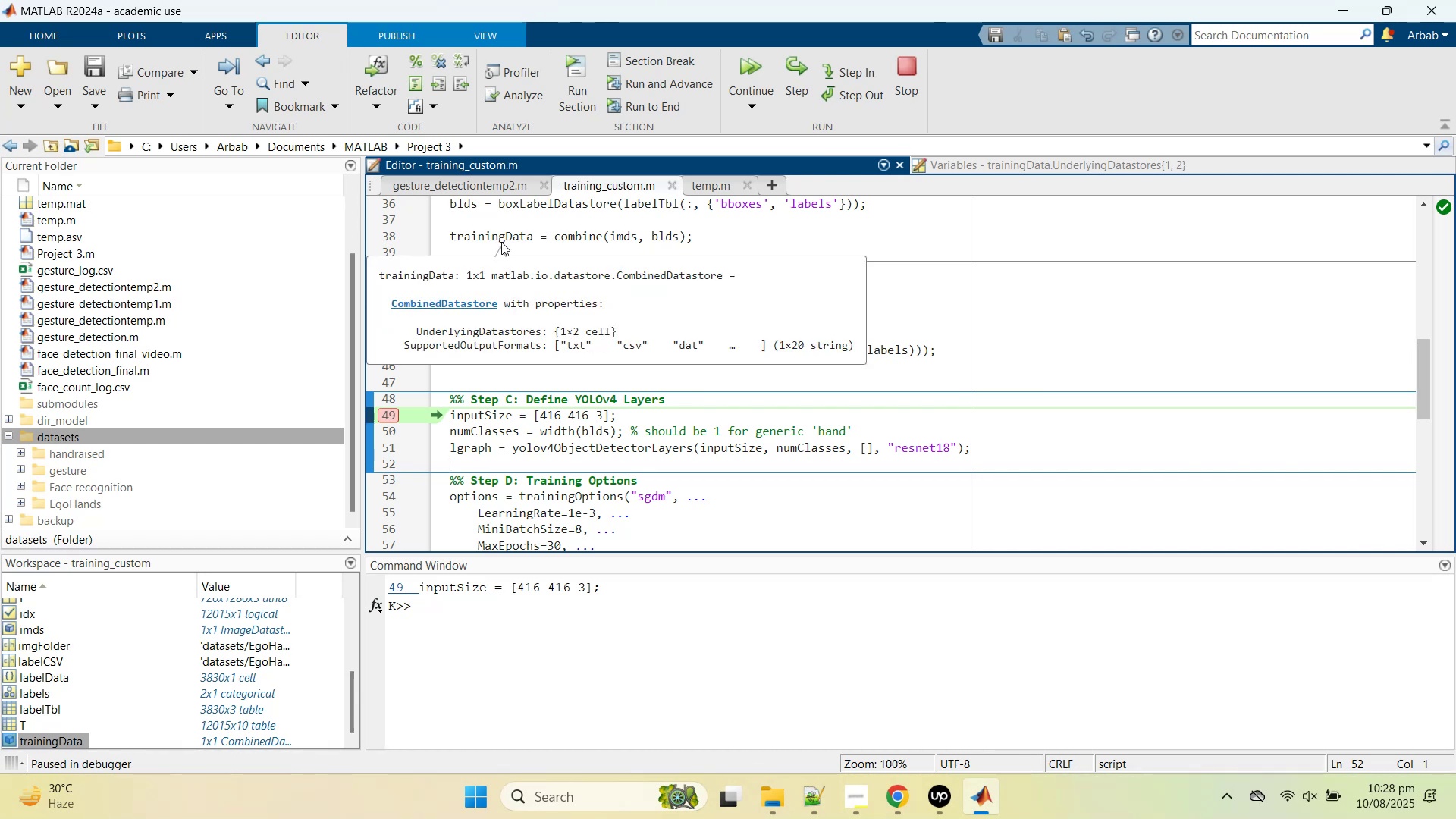 
wait(23.25)
 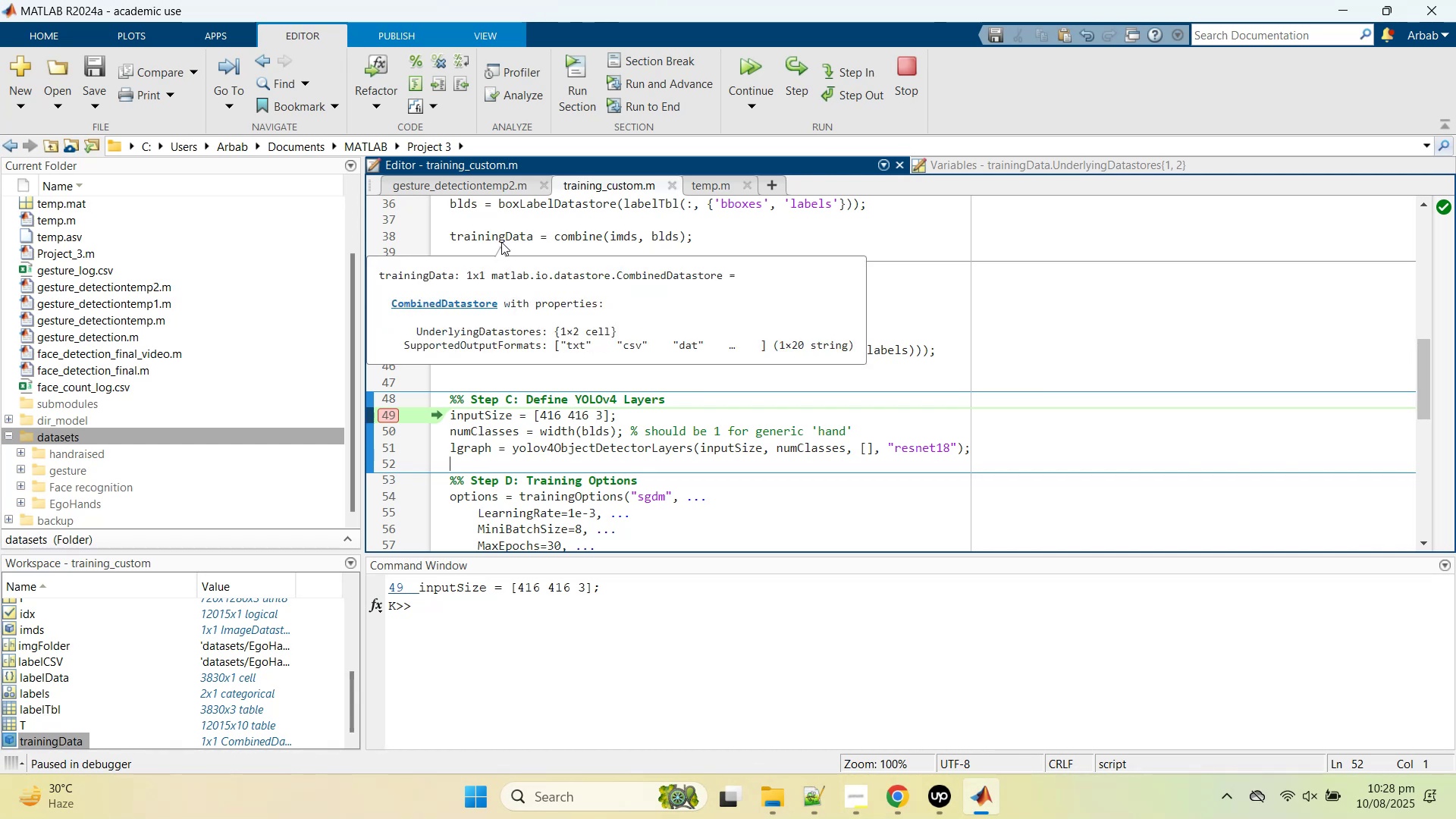 
double_click([501, 242])
 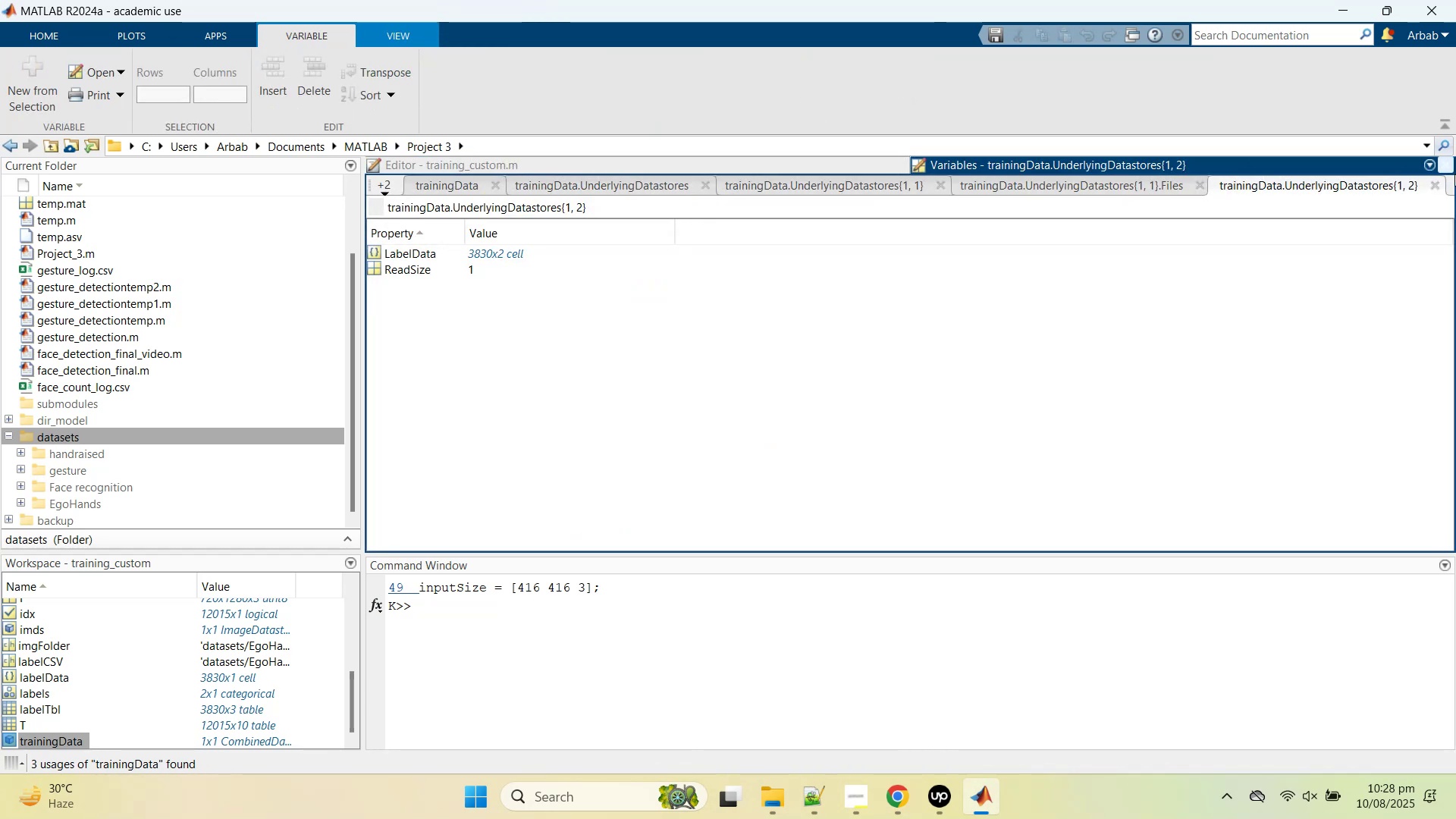 
wait(7.31)
 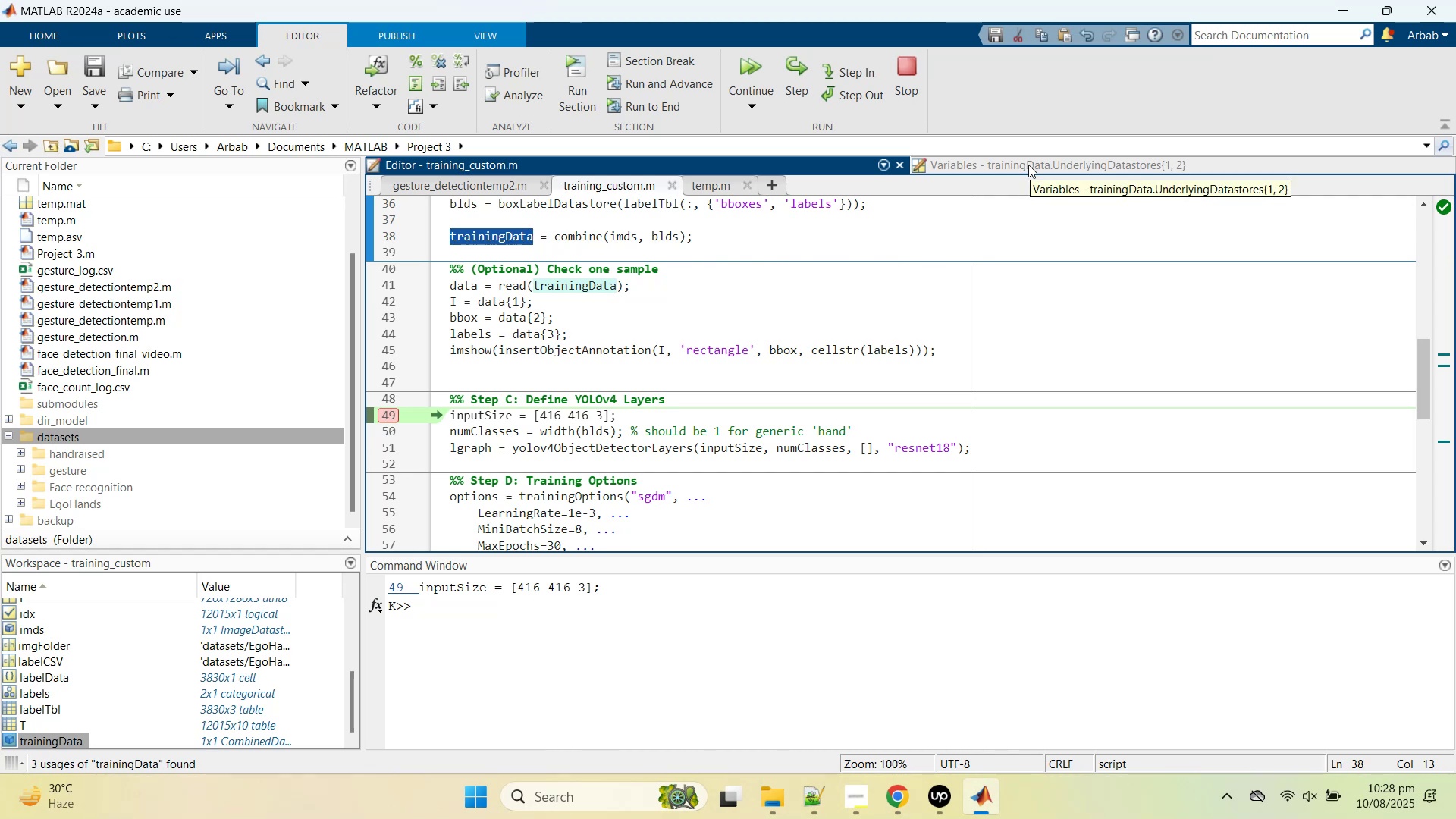 
left_click([714, 328])
 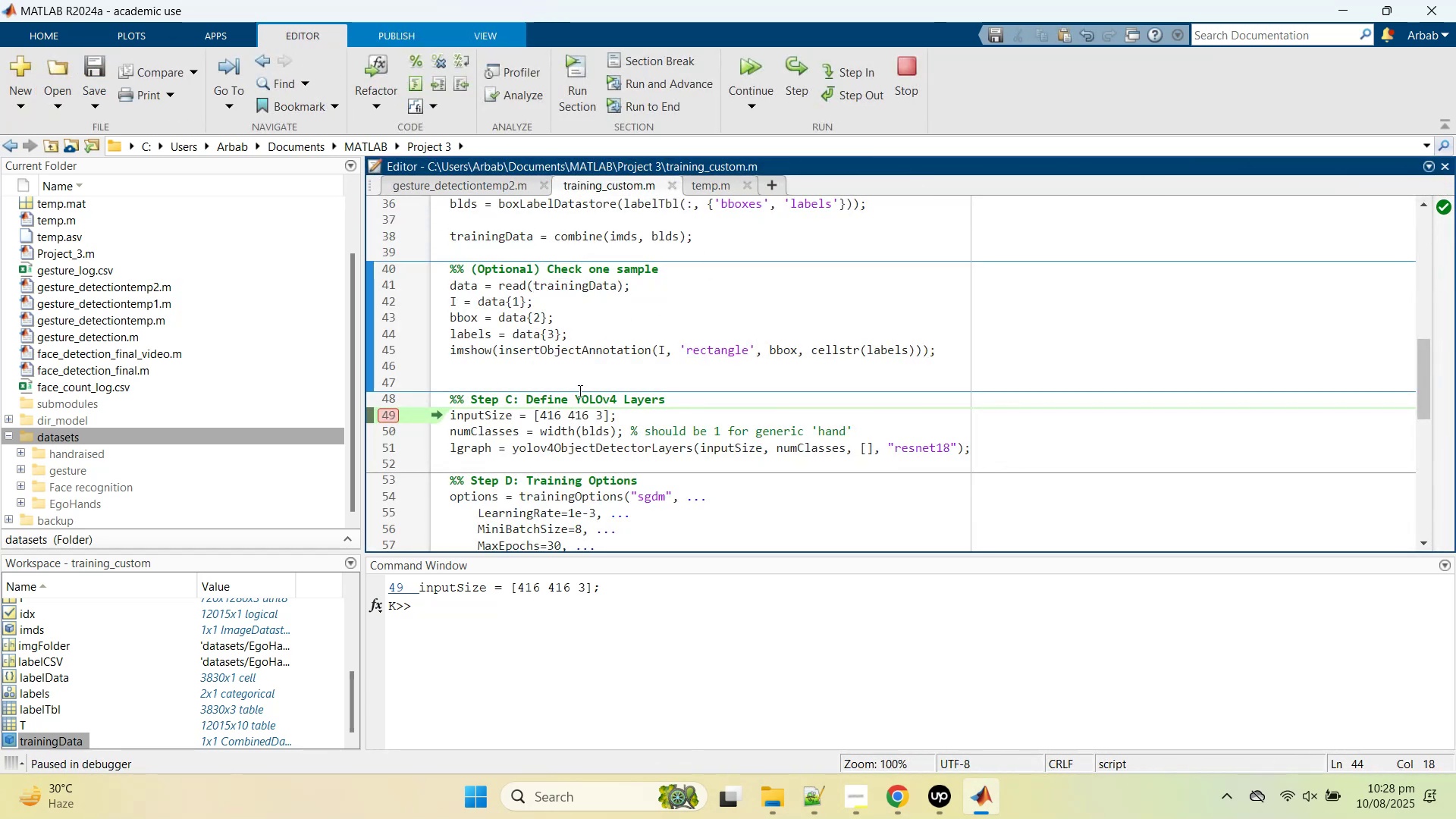 
scroll: coordinate [577, 398], scroll_direction: down, amount: 2.0
 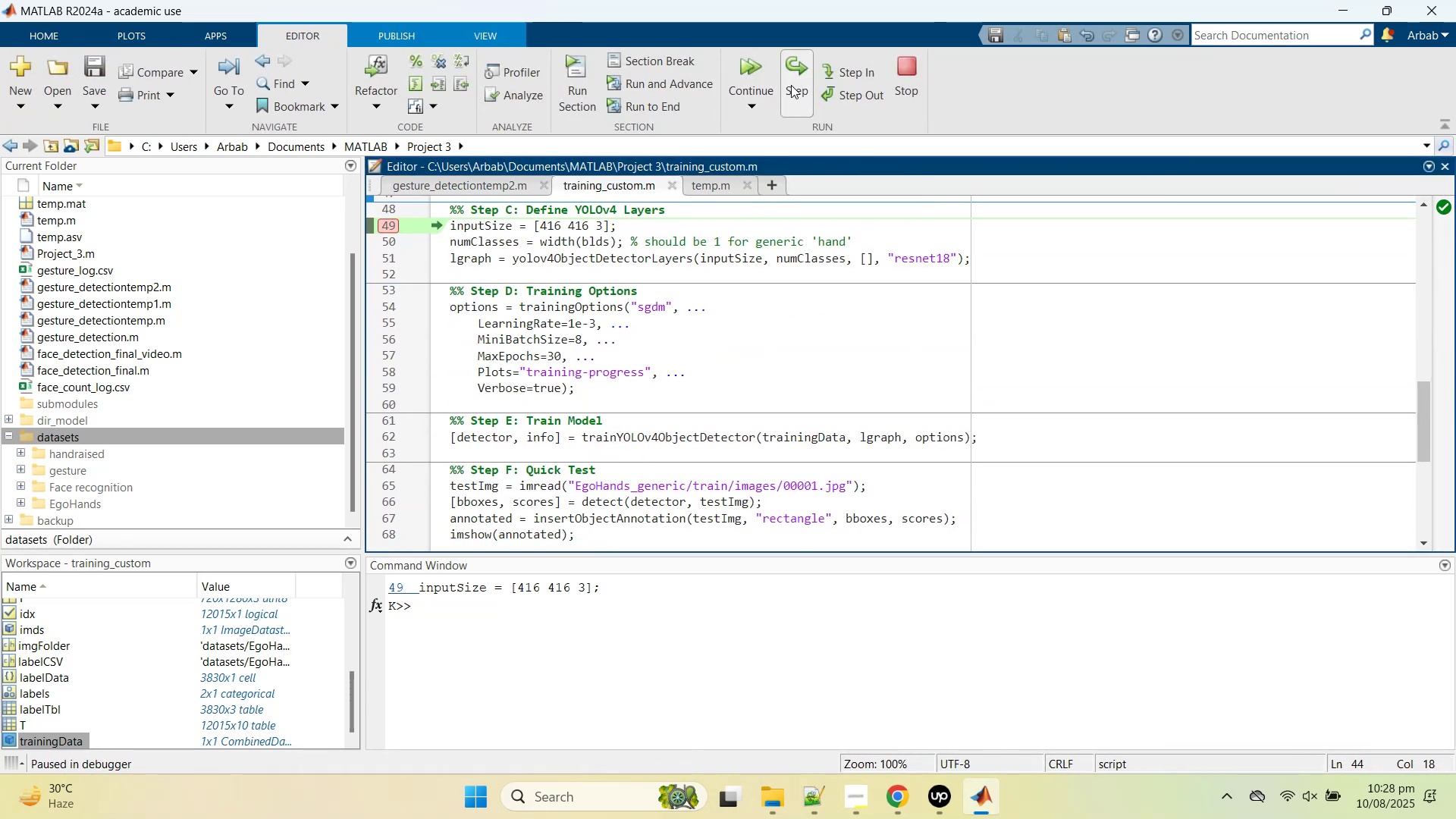 
left_click([791, 83])
 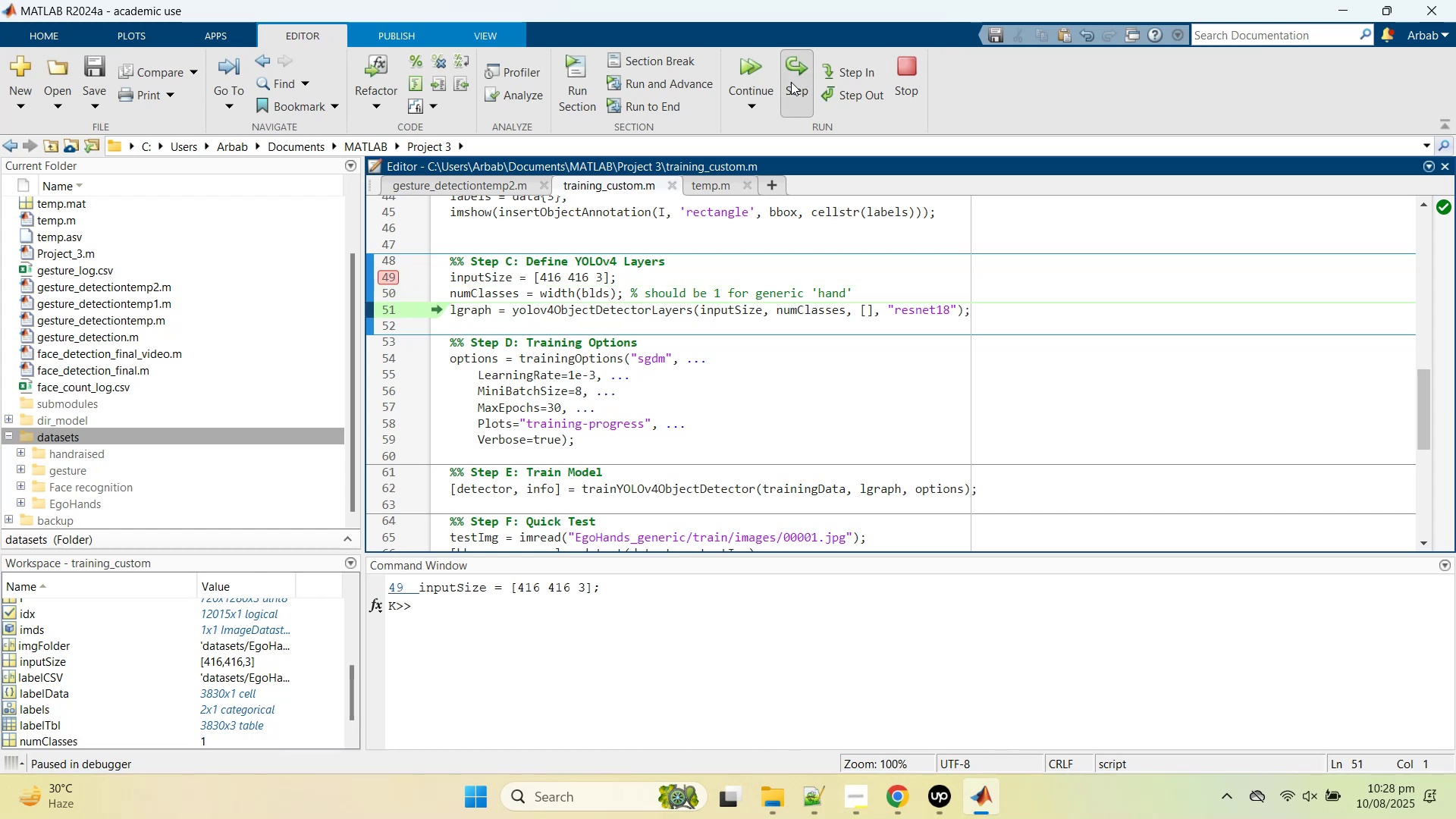 
left_click([791, 82])
 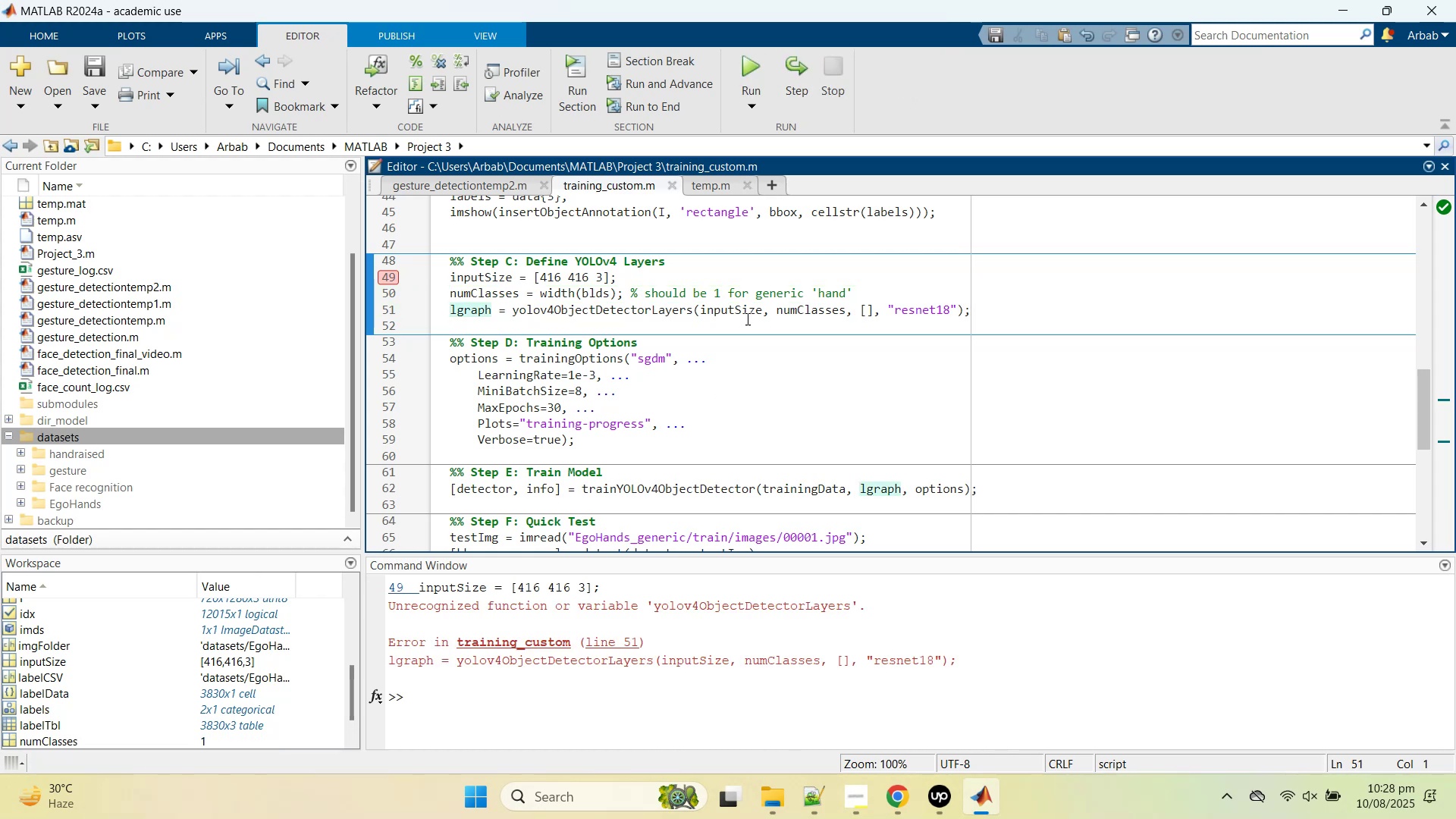 
double_click([745, 315])
 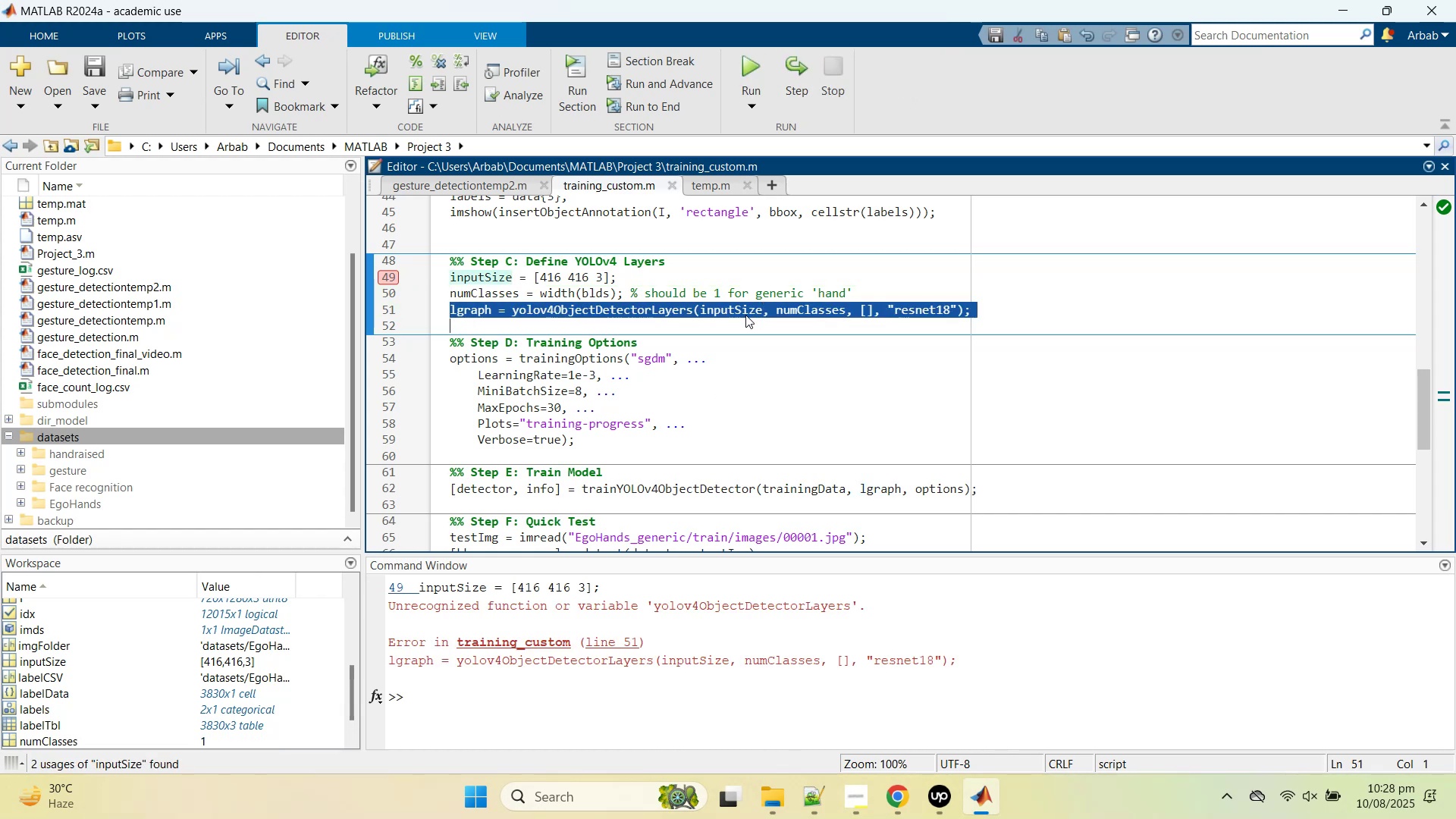 
triple_click([745, 315])
 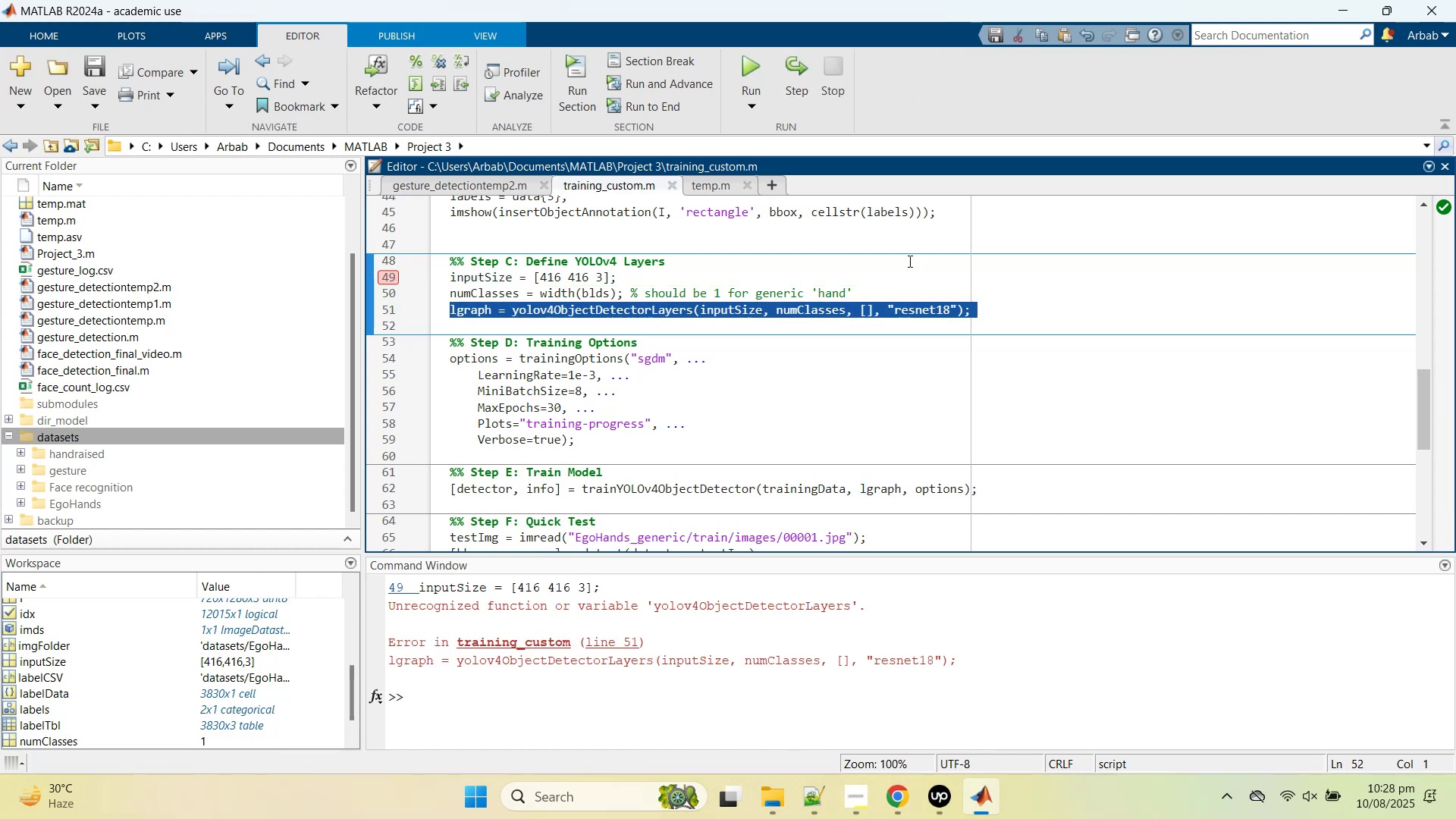 
key(Control+C)
 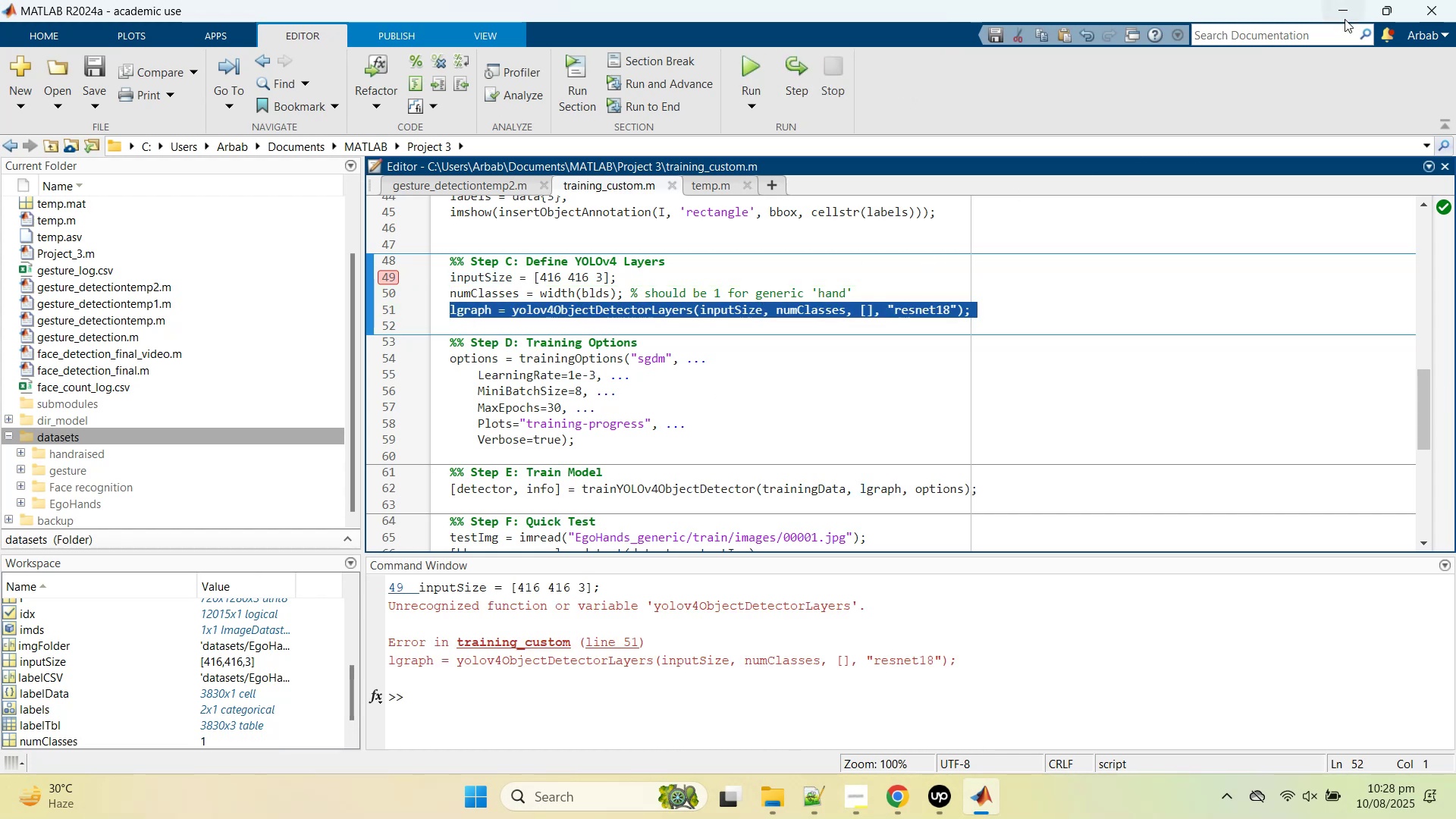 
left_click([1349, 5])
 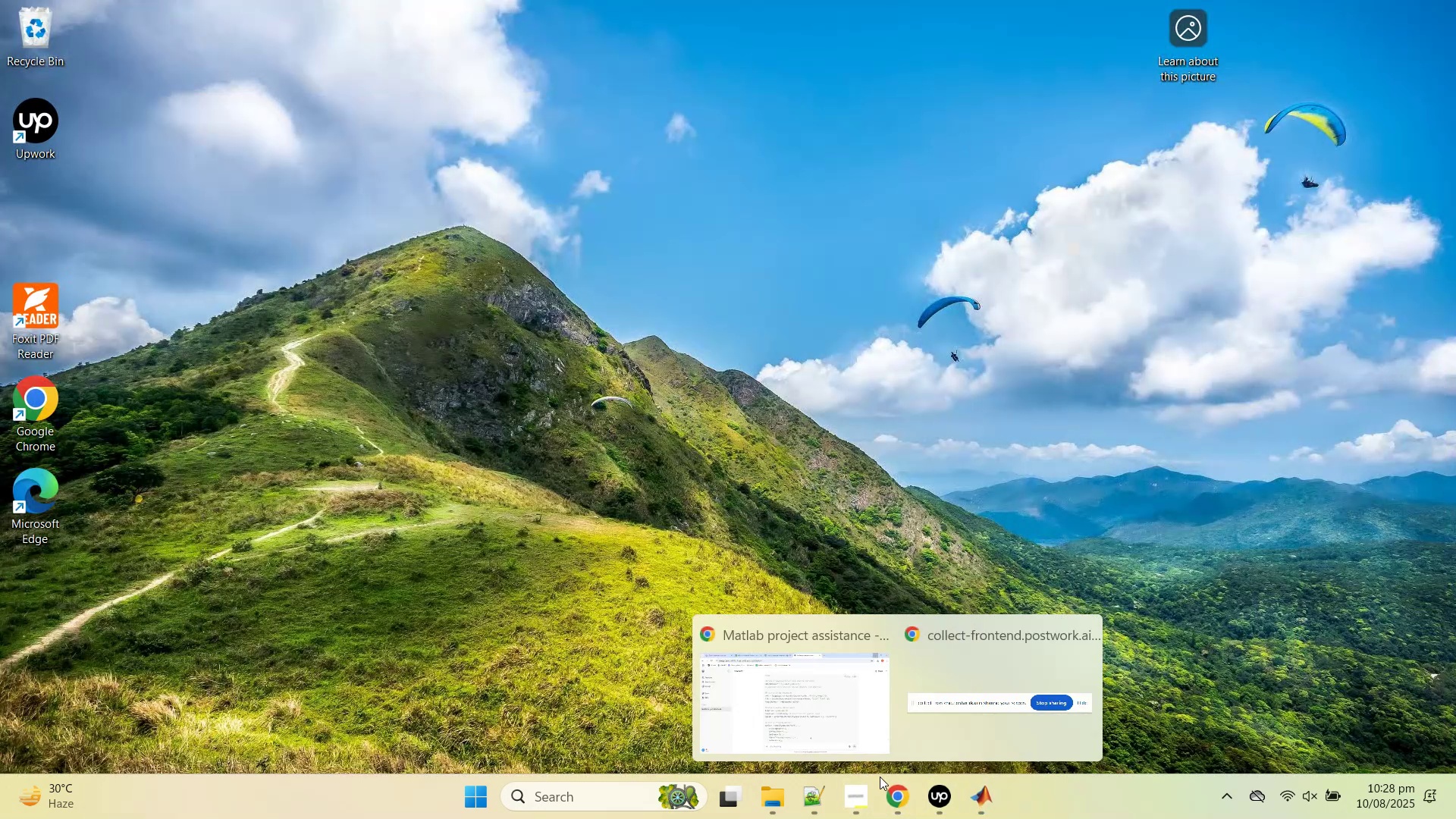 
left_click([795, 716])
 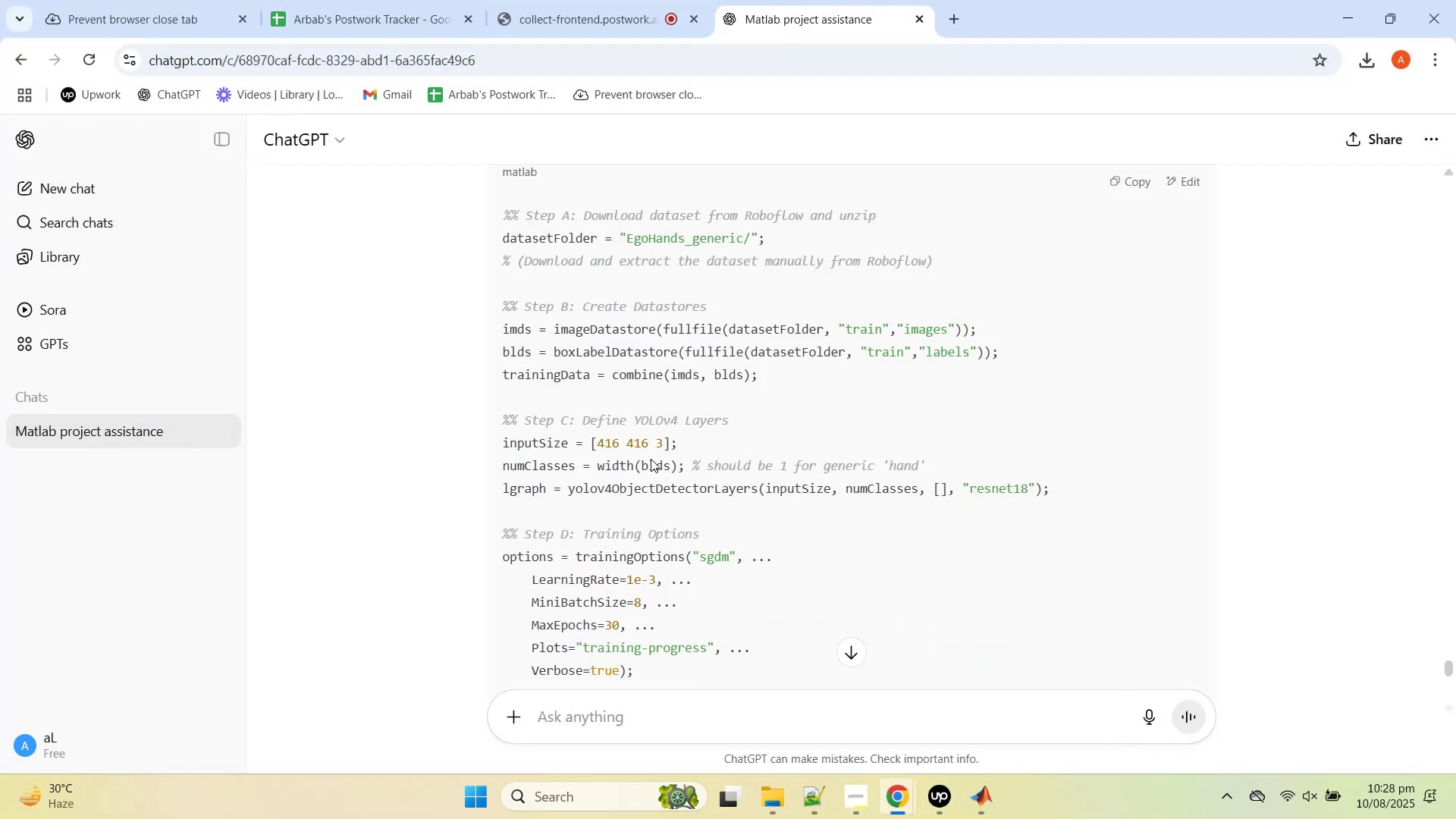 
scroll: coordinate [689, 549], scroll_direction: down, amount: 5.0
 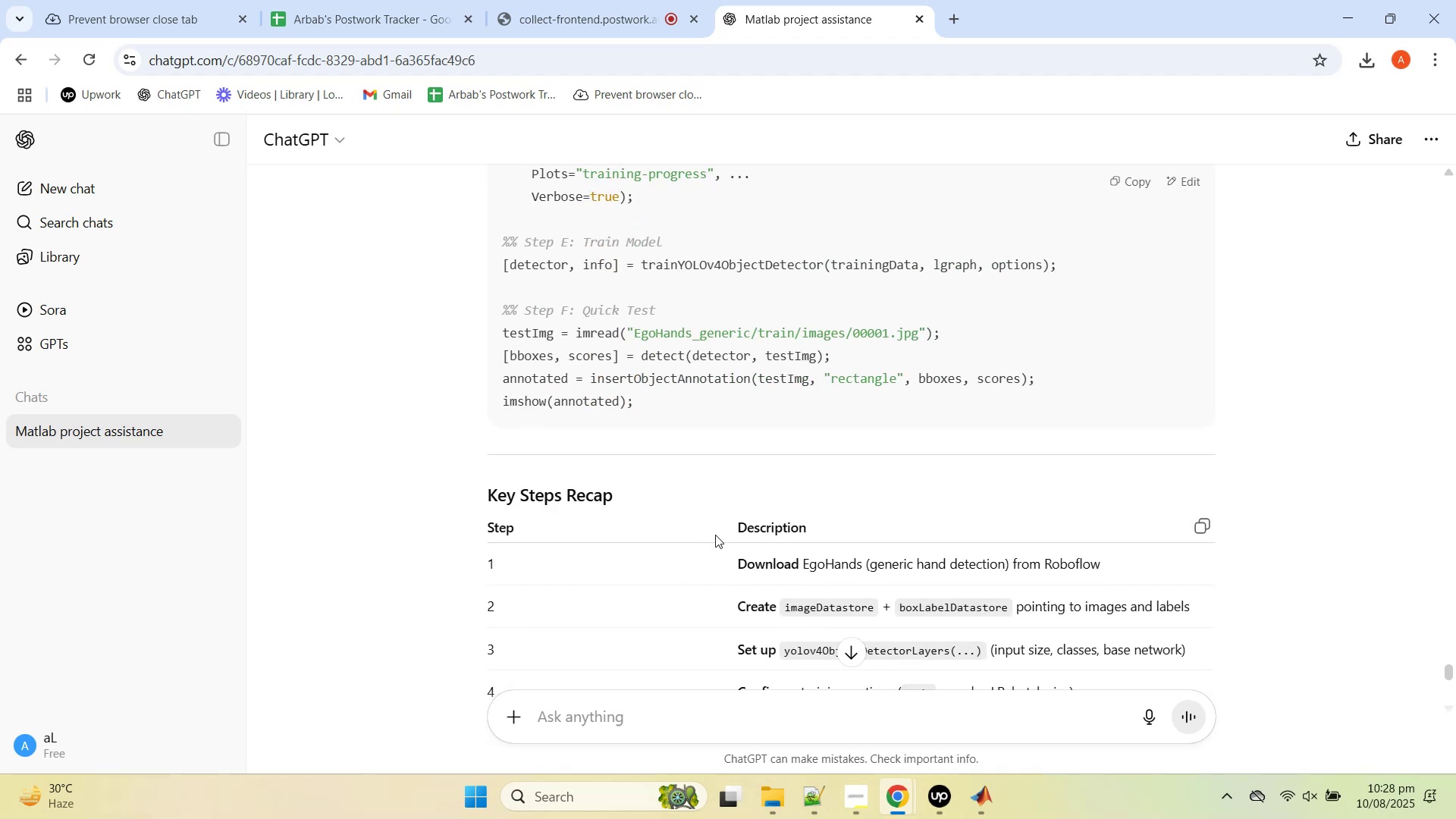 
scroll: coordinate [720, 525], scroll_direction: up, amount: 4.0
 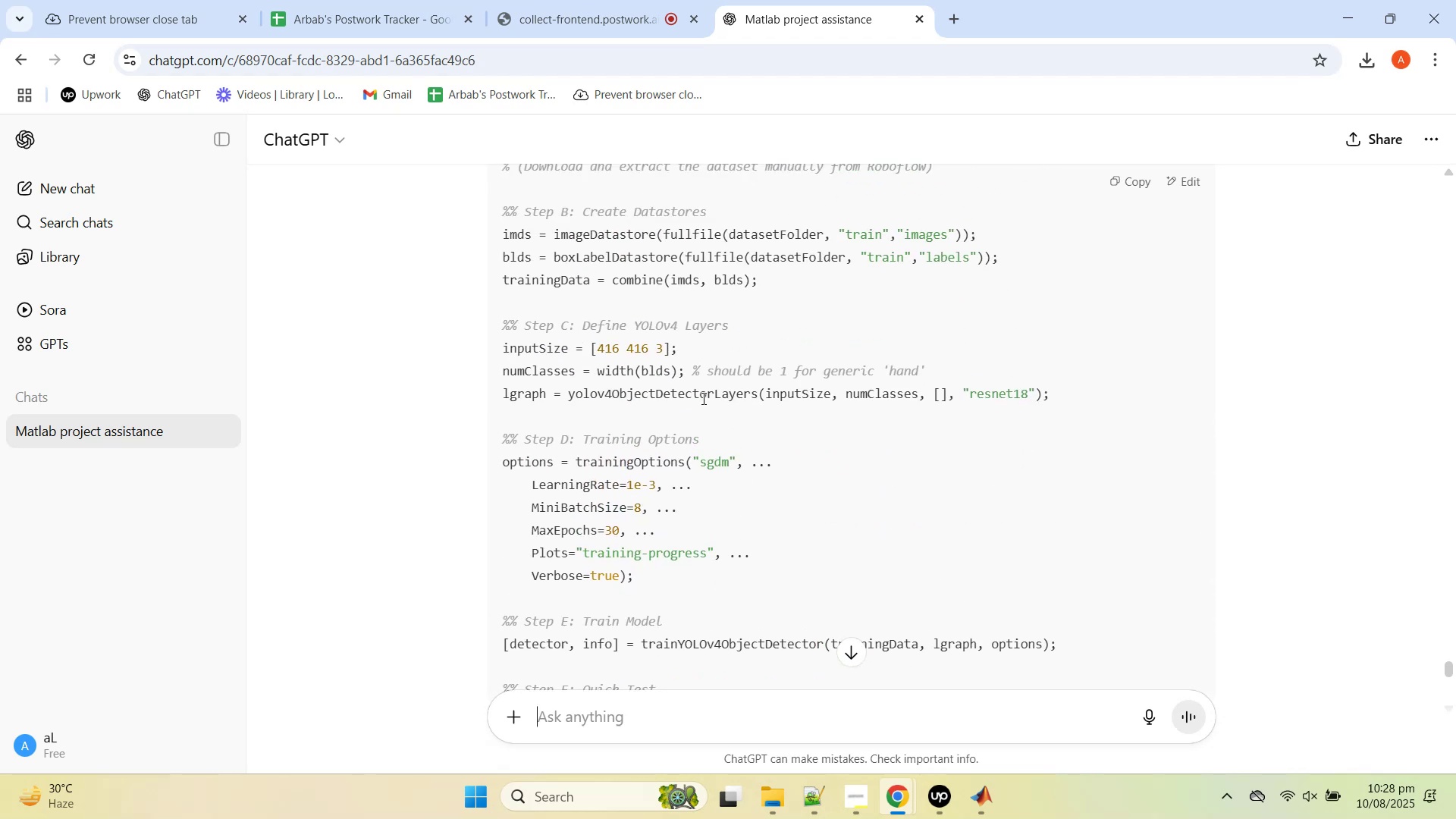 
double_click([702, 398])
 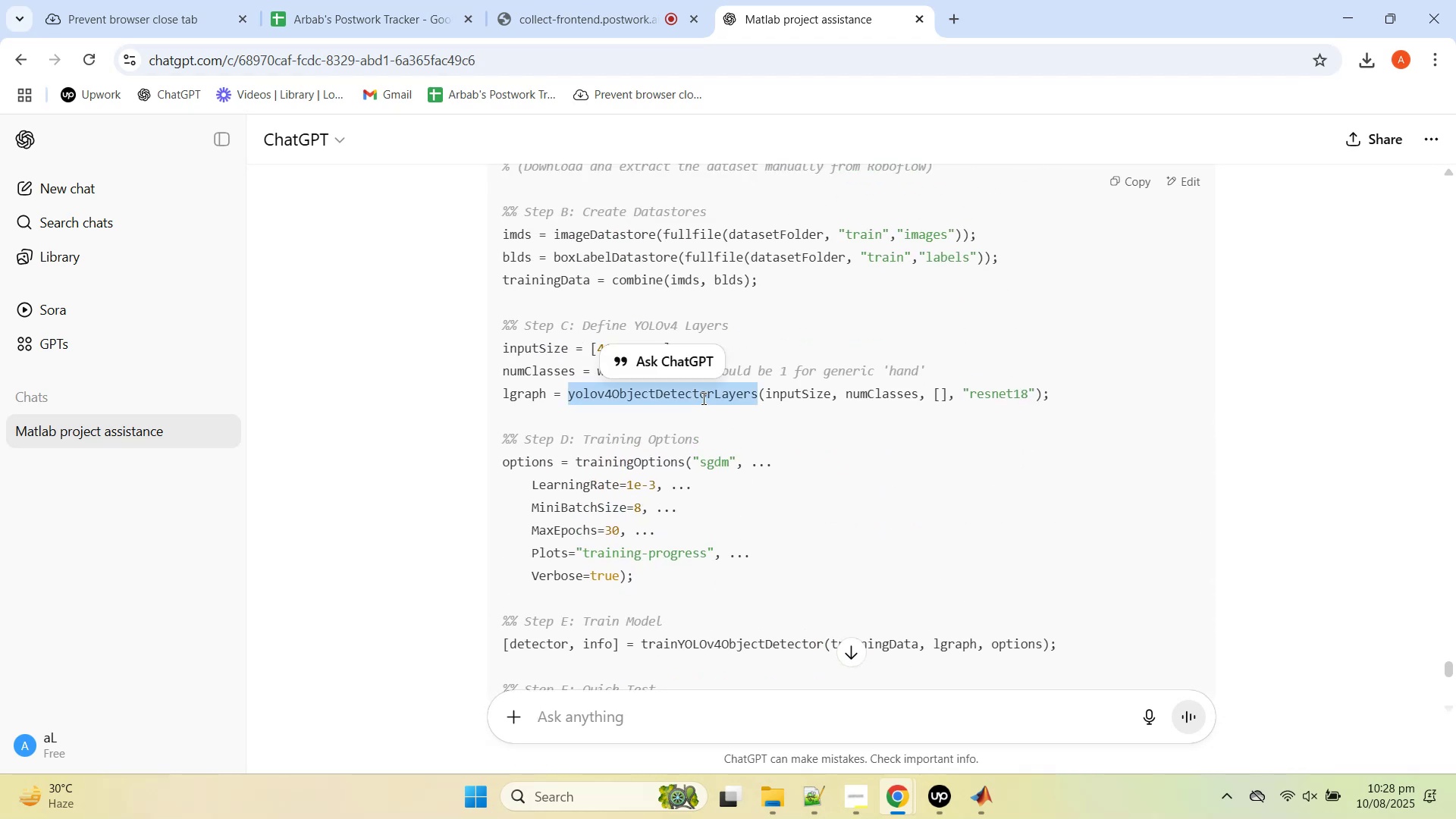 
right_click([702, 398])
 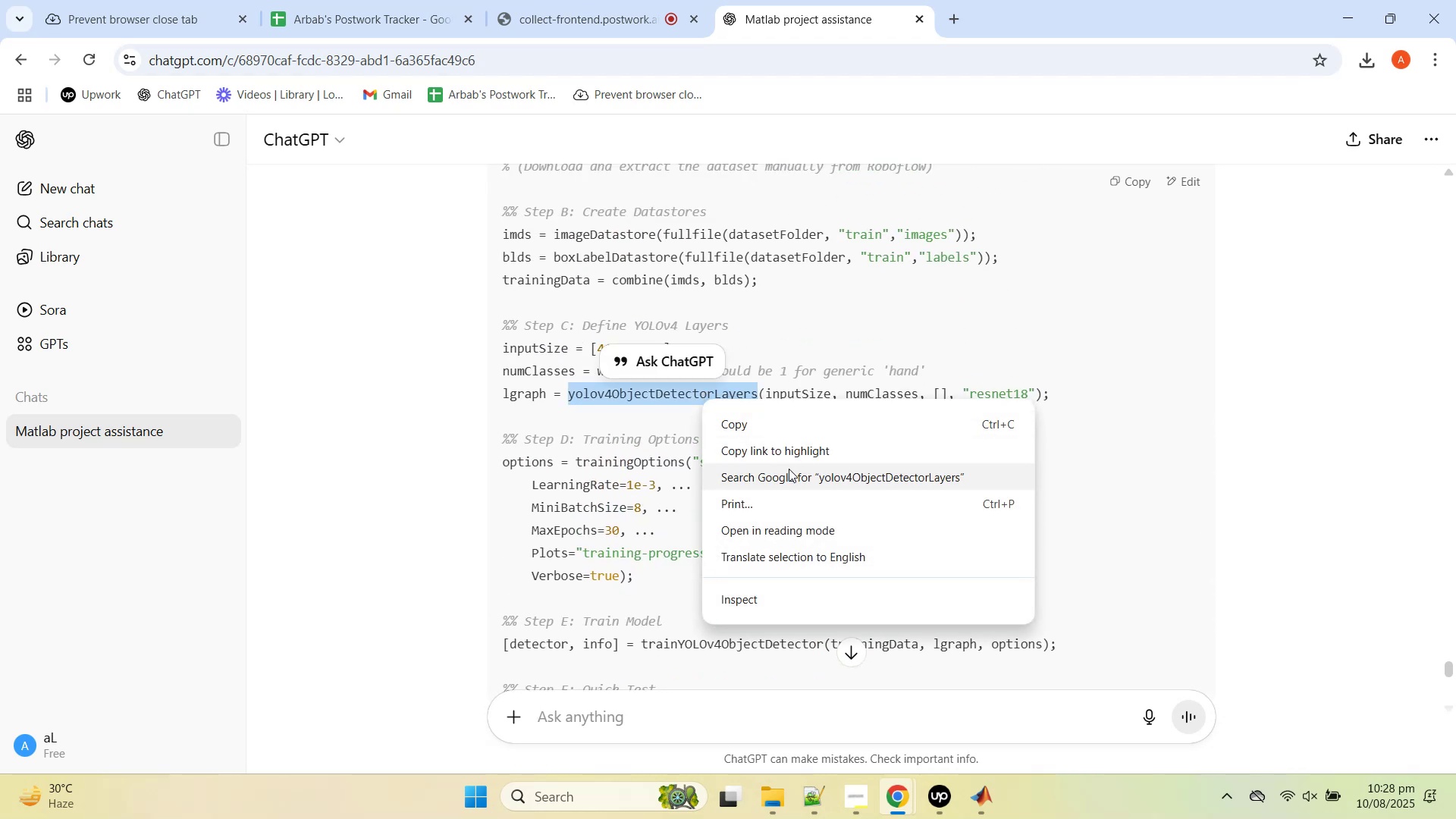 
left_click([789, 469])
 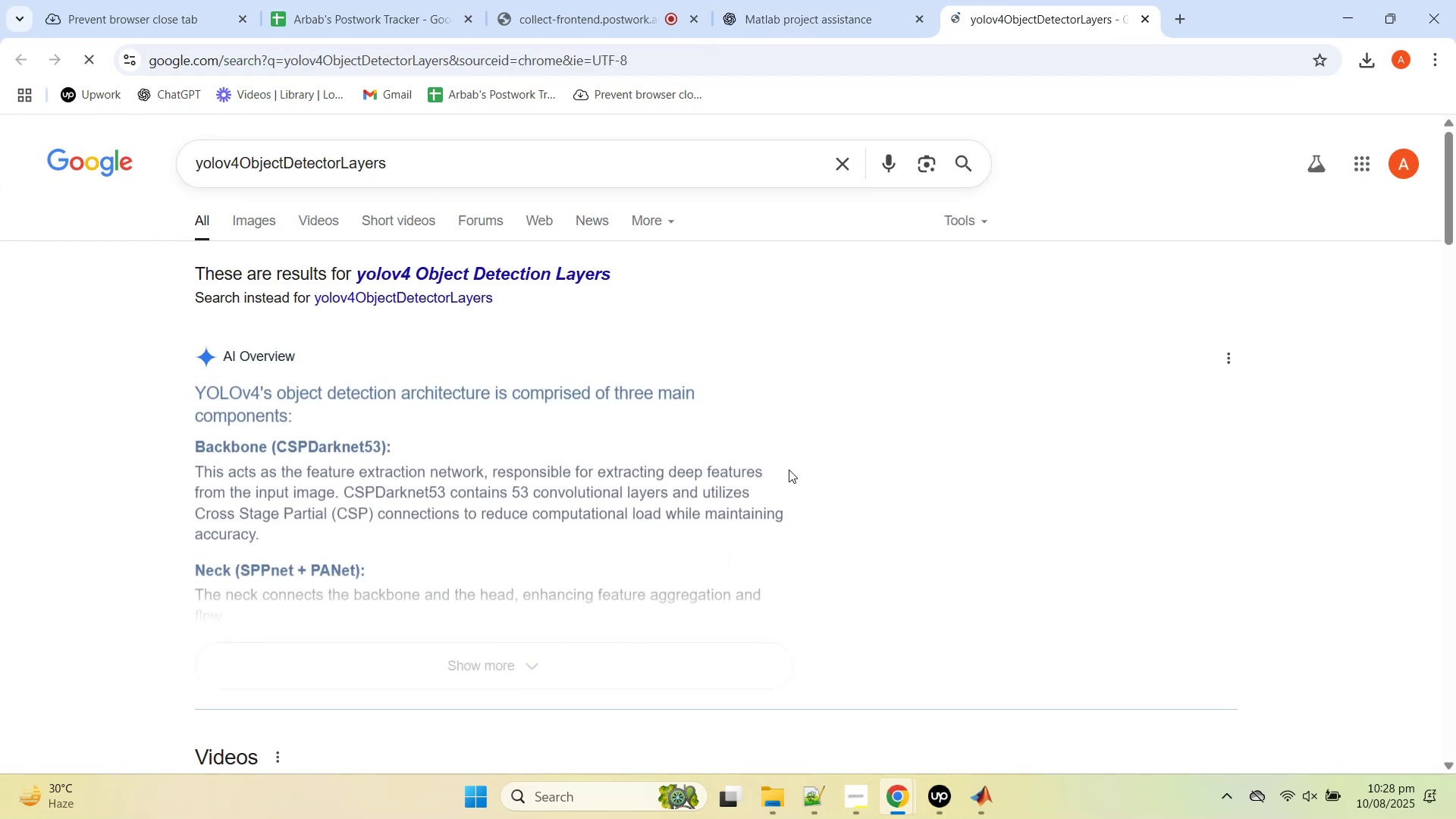 
scroll: coordinate [789, 484], scroll_direction: down, amount: 12.0
 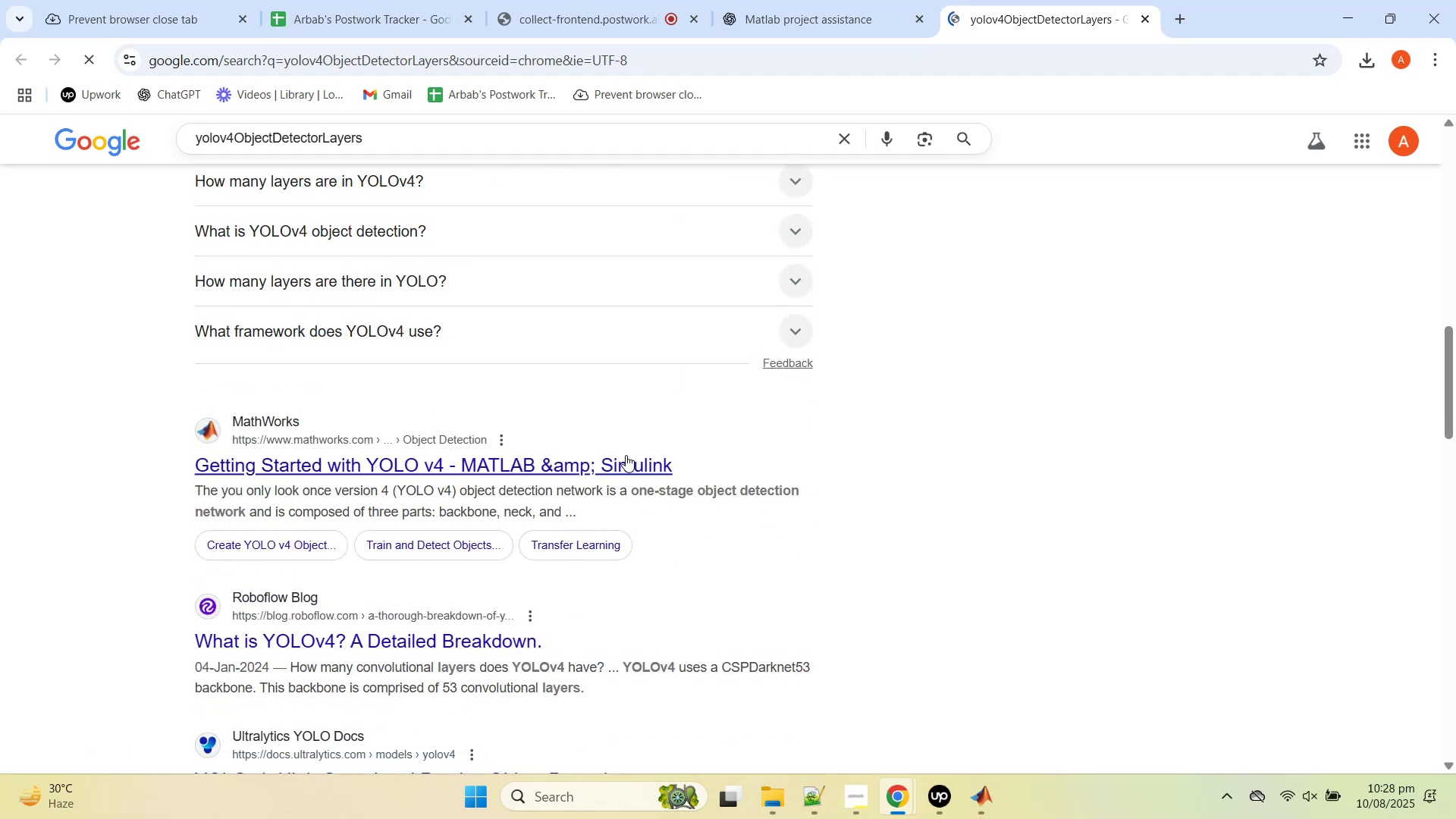 
left_click([626, 454])
 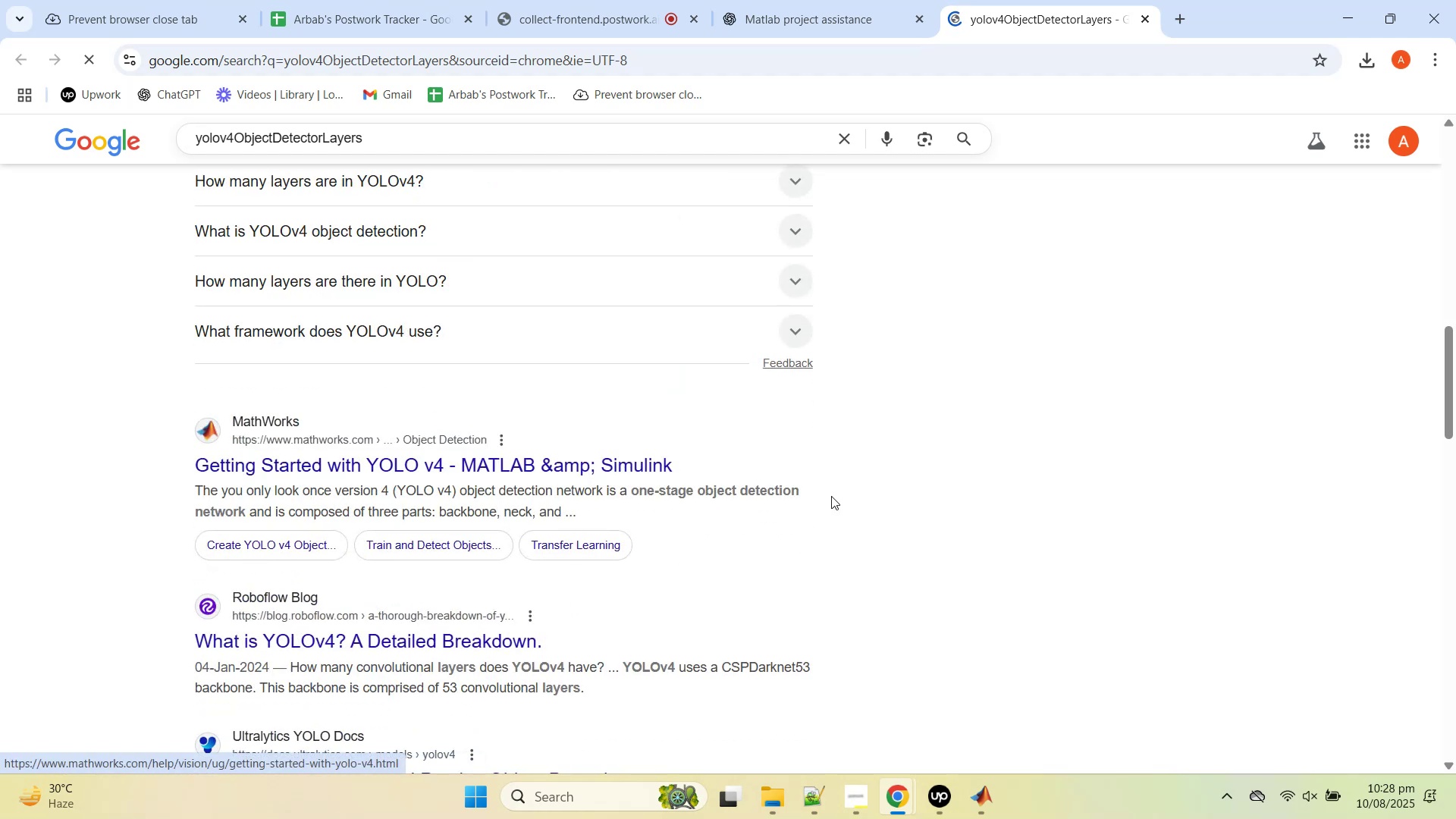 
scroll: coordinate [833, 504], scroll_direction: down, amount: 17.0
 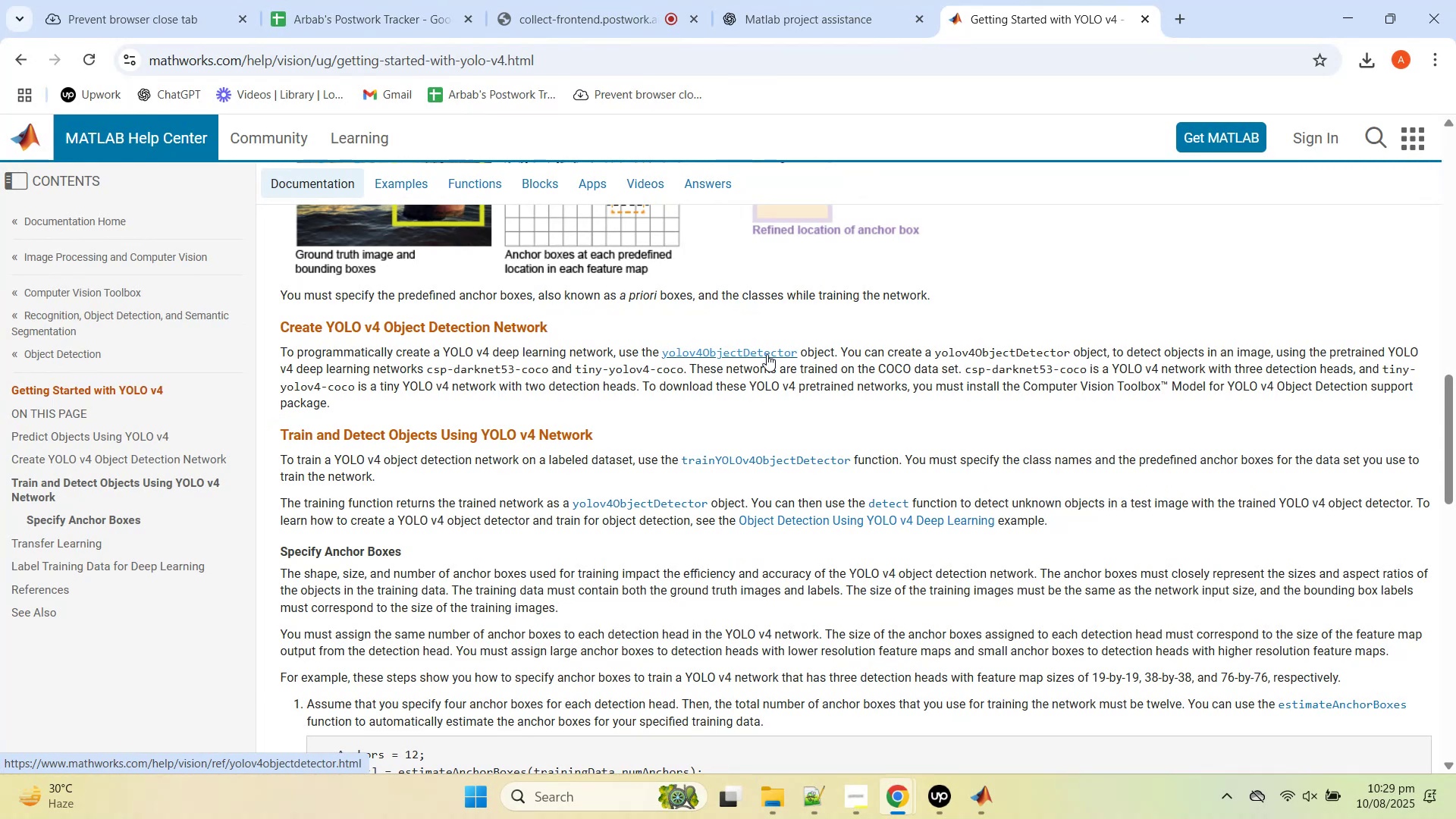 
wait(8.95)
 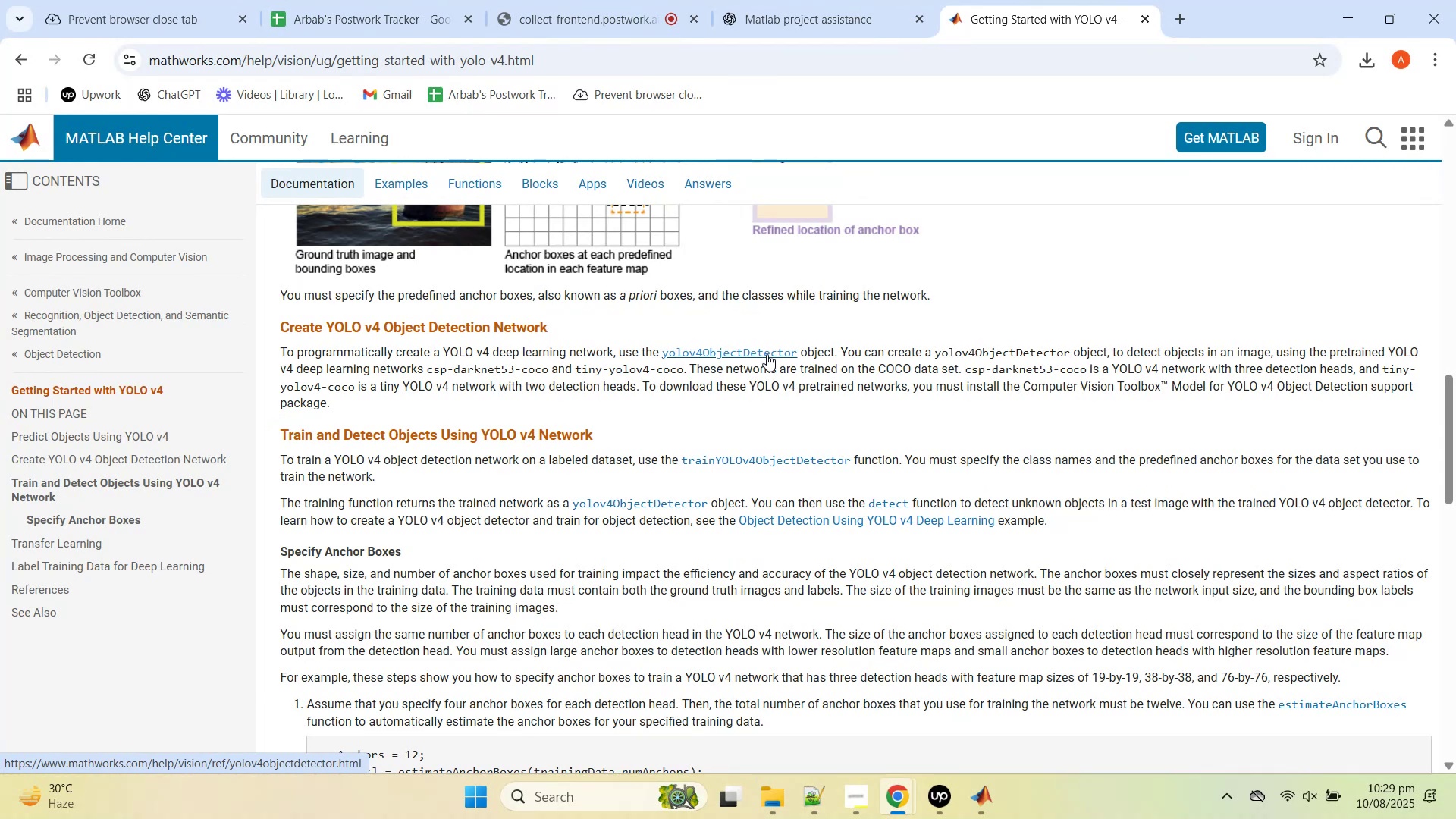 
left_click([835, 8])
 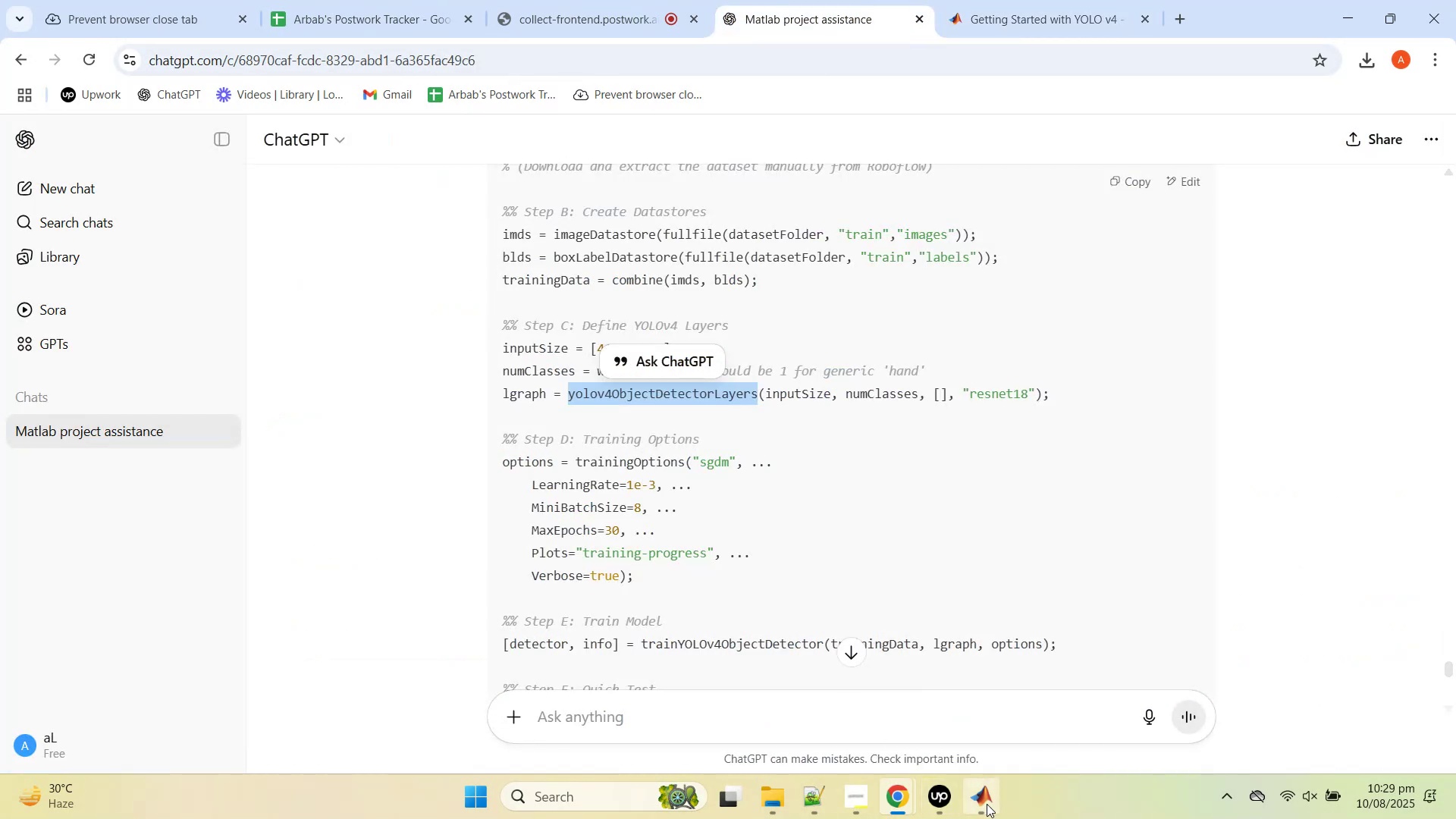 
left_click([981, 729])
 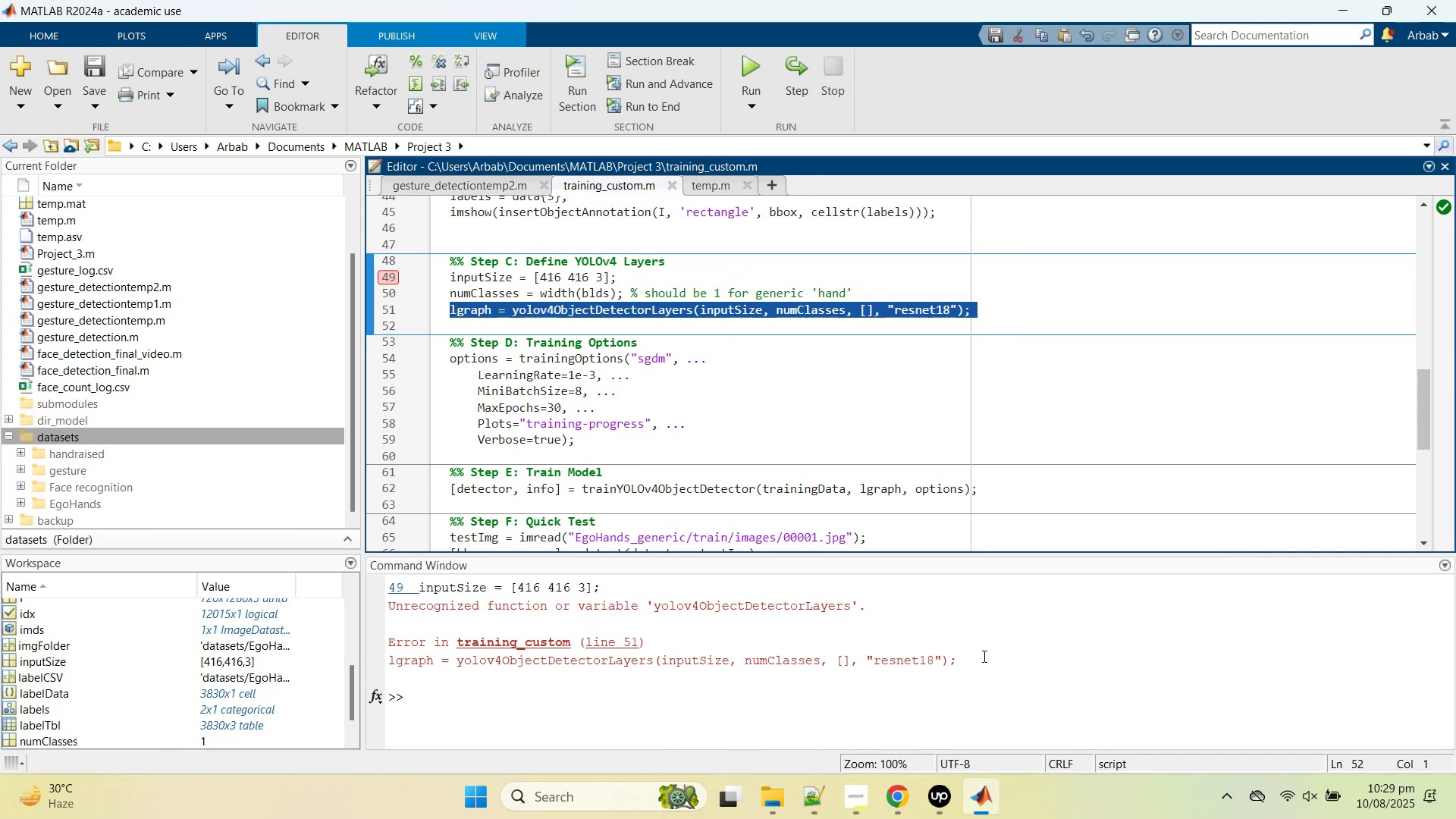 
left_click_drag(start_coordinate=[970, 661], to_coordinate=[383, 604])
 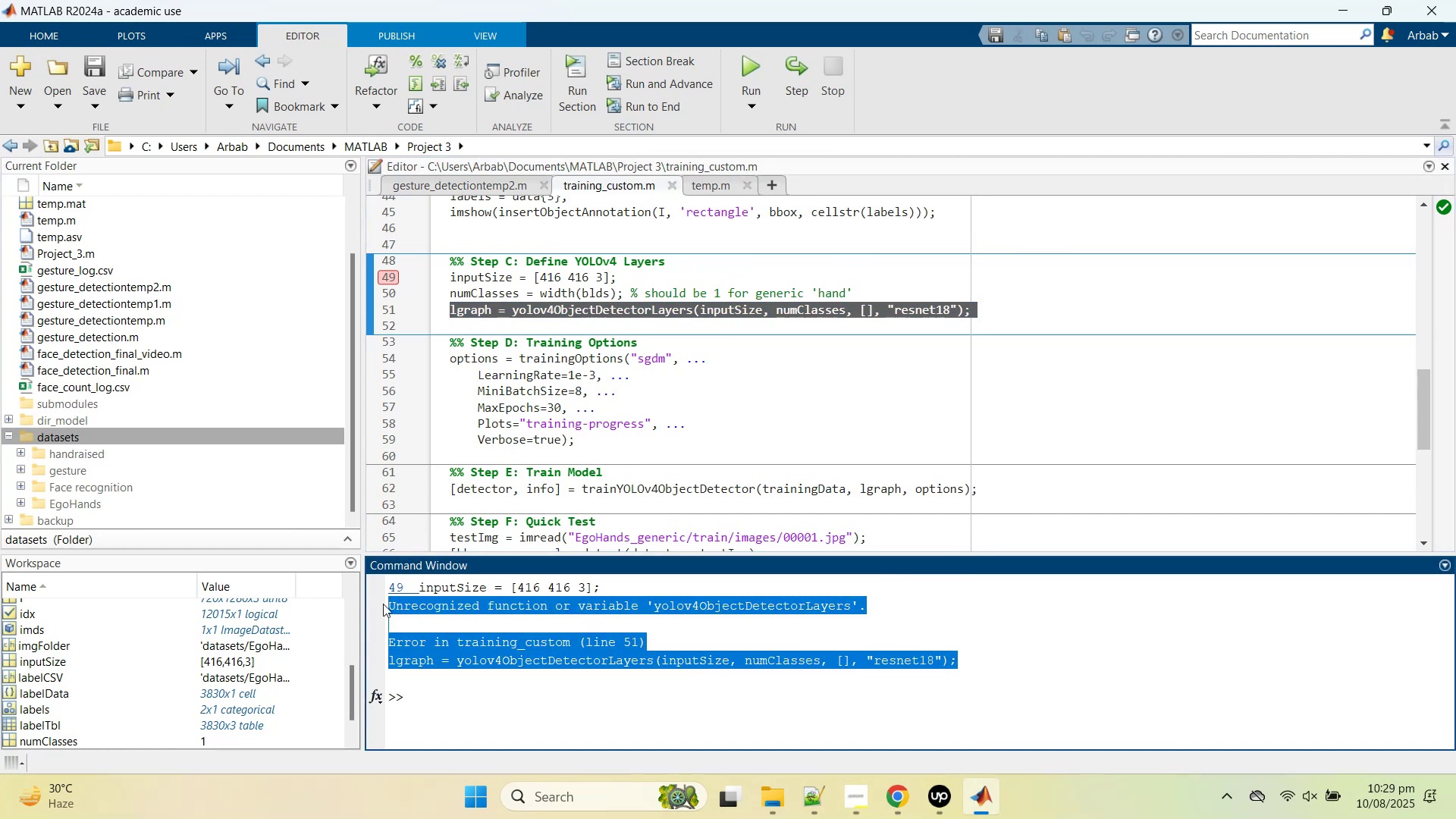 
key(Control+C)
 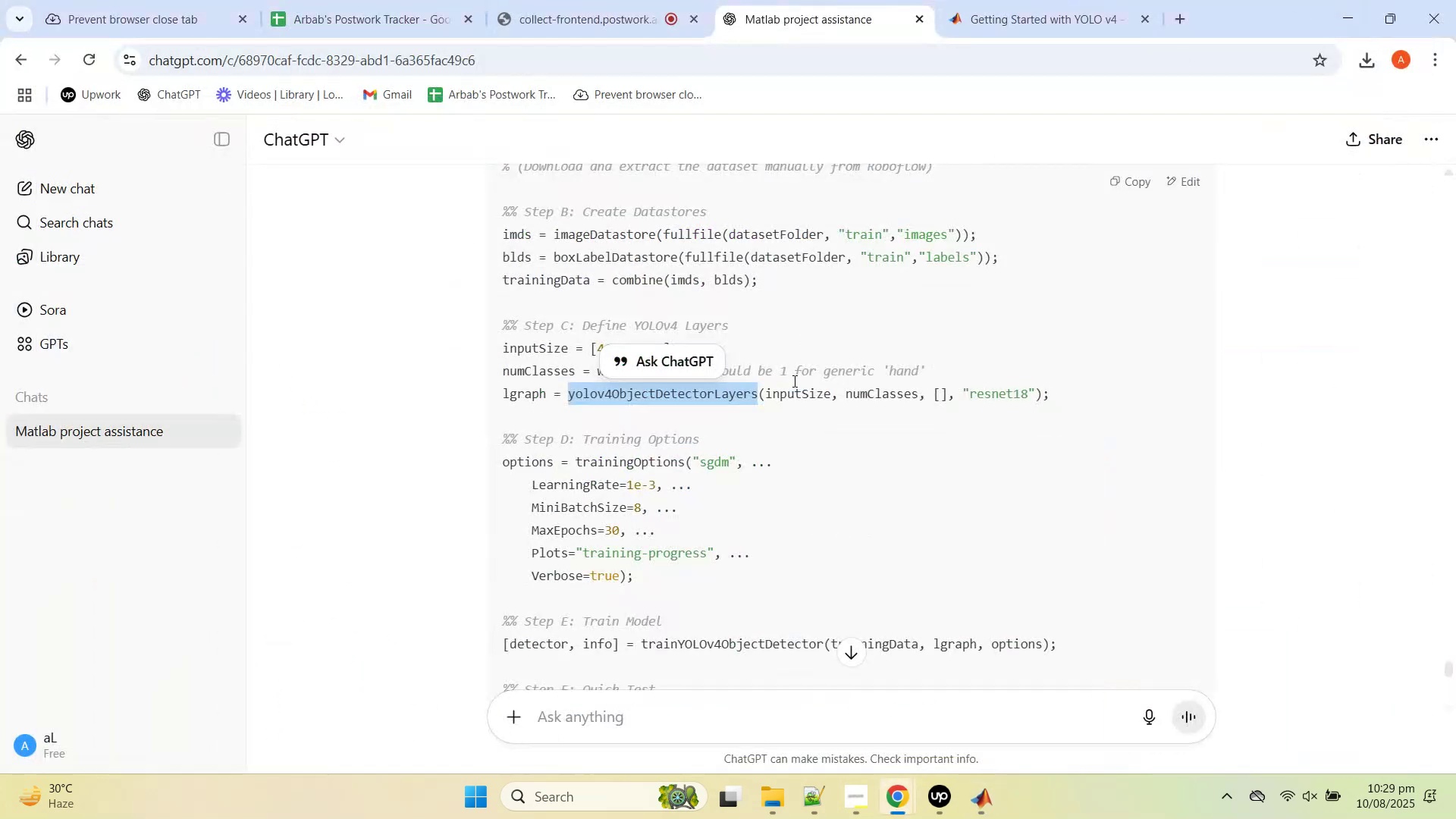 
scroll: coordinate [849, 528], scroll_direction: down, amount: 13.0
 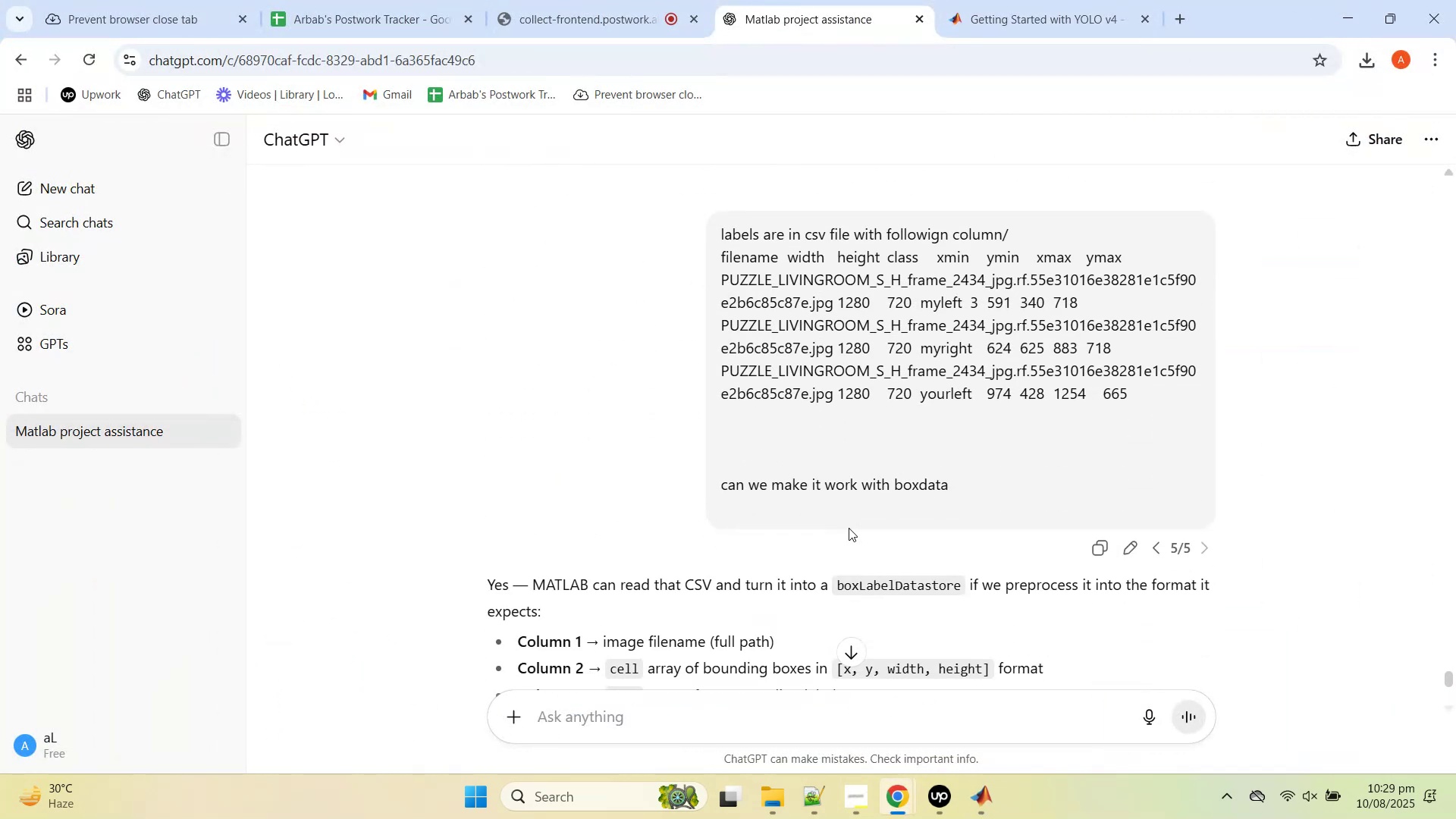 
scroll: coordinate [849, 528], scroll_direction: up, amount: 4.0
 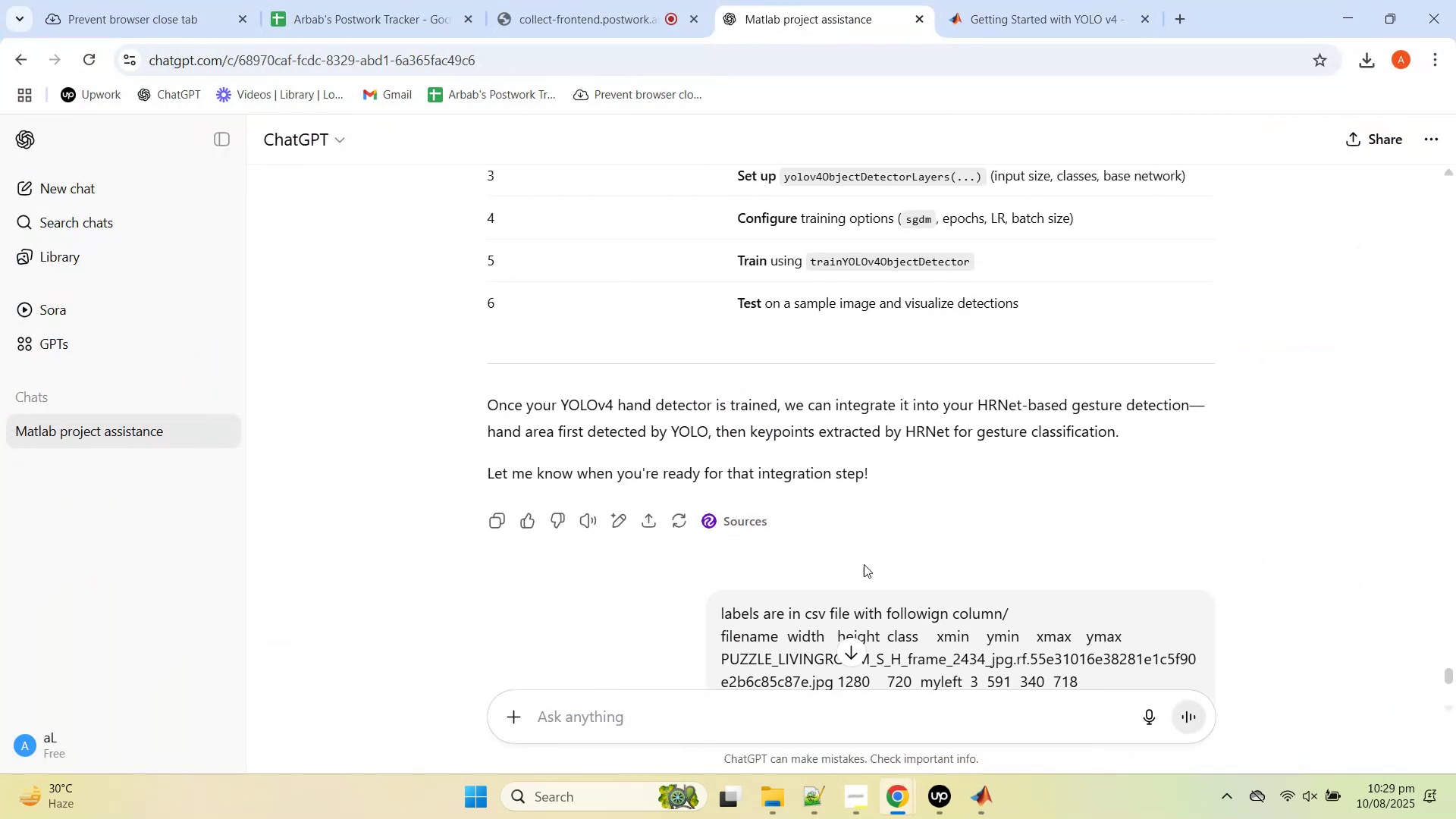 
scroll: coordinate [943, 580], scroll_direction: down, amount: 15.0
 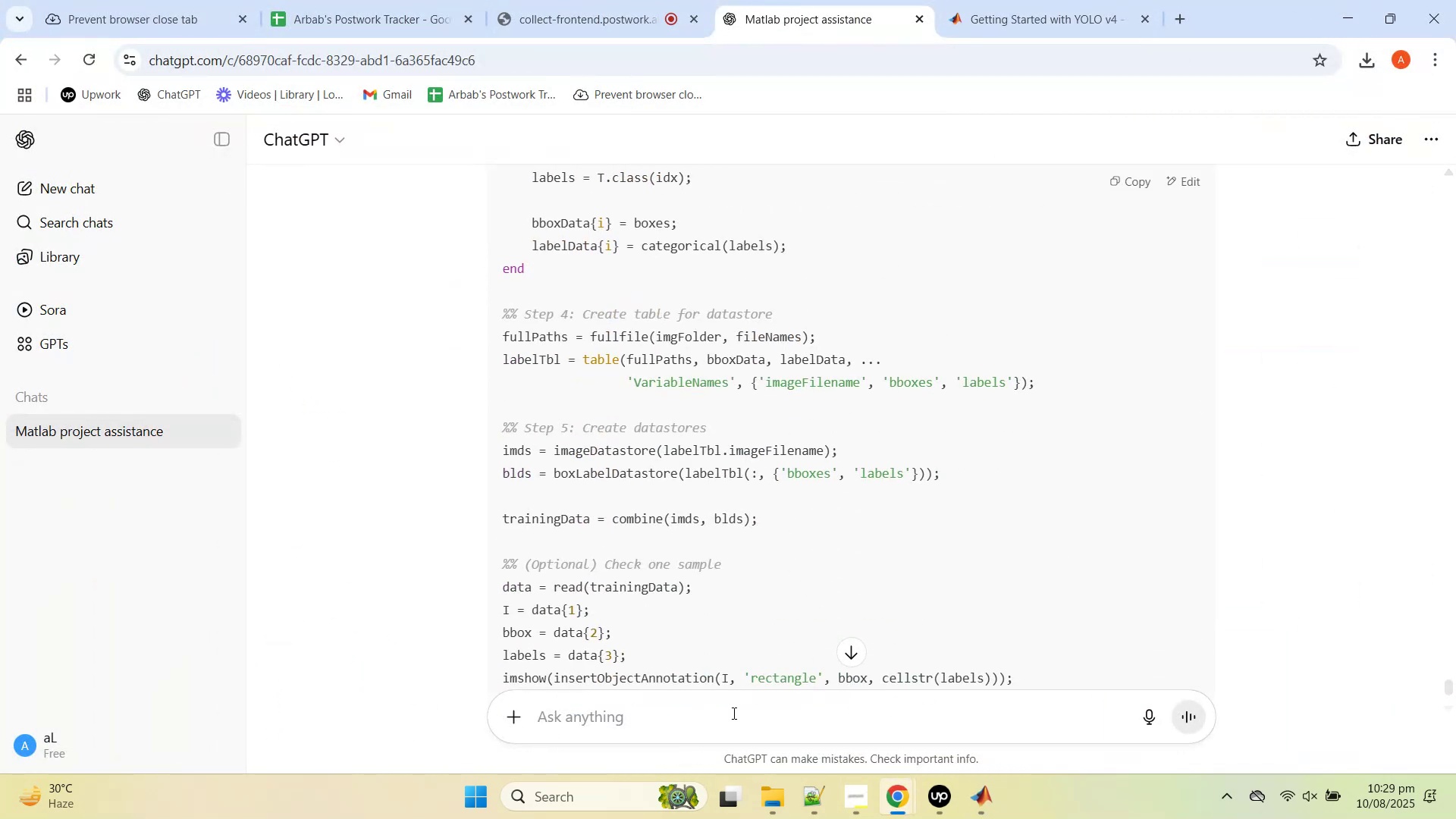 
left_click([733, 714])
 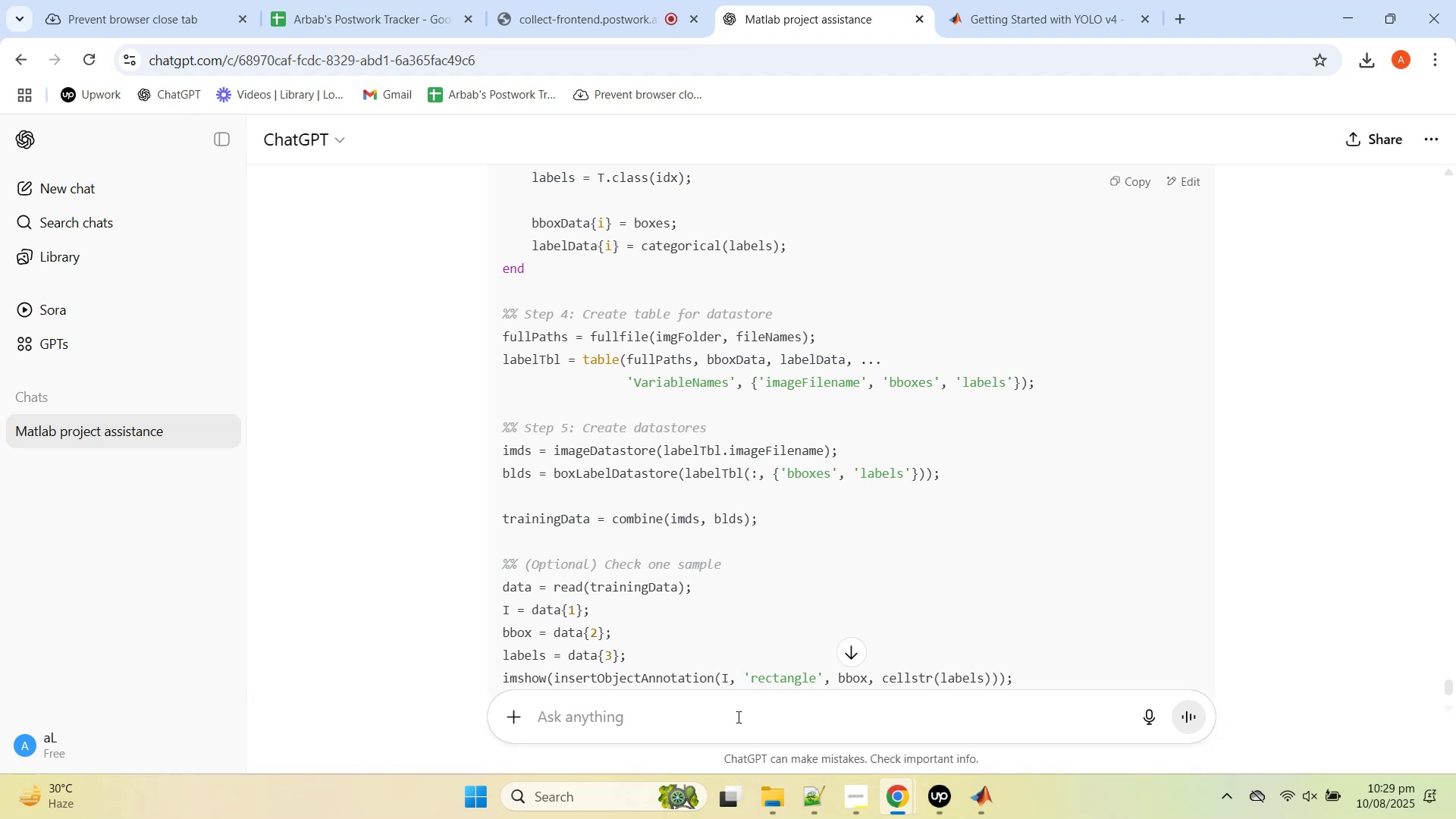 
type(it worked but  i am getting the error while )
 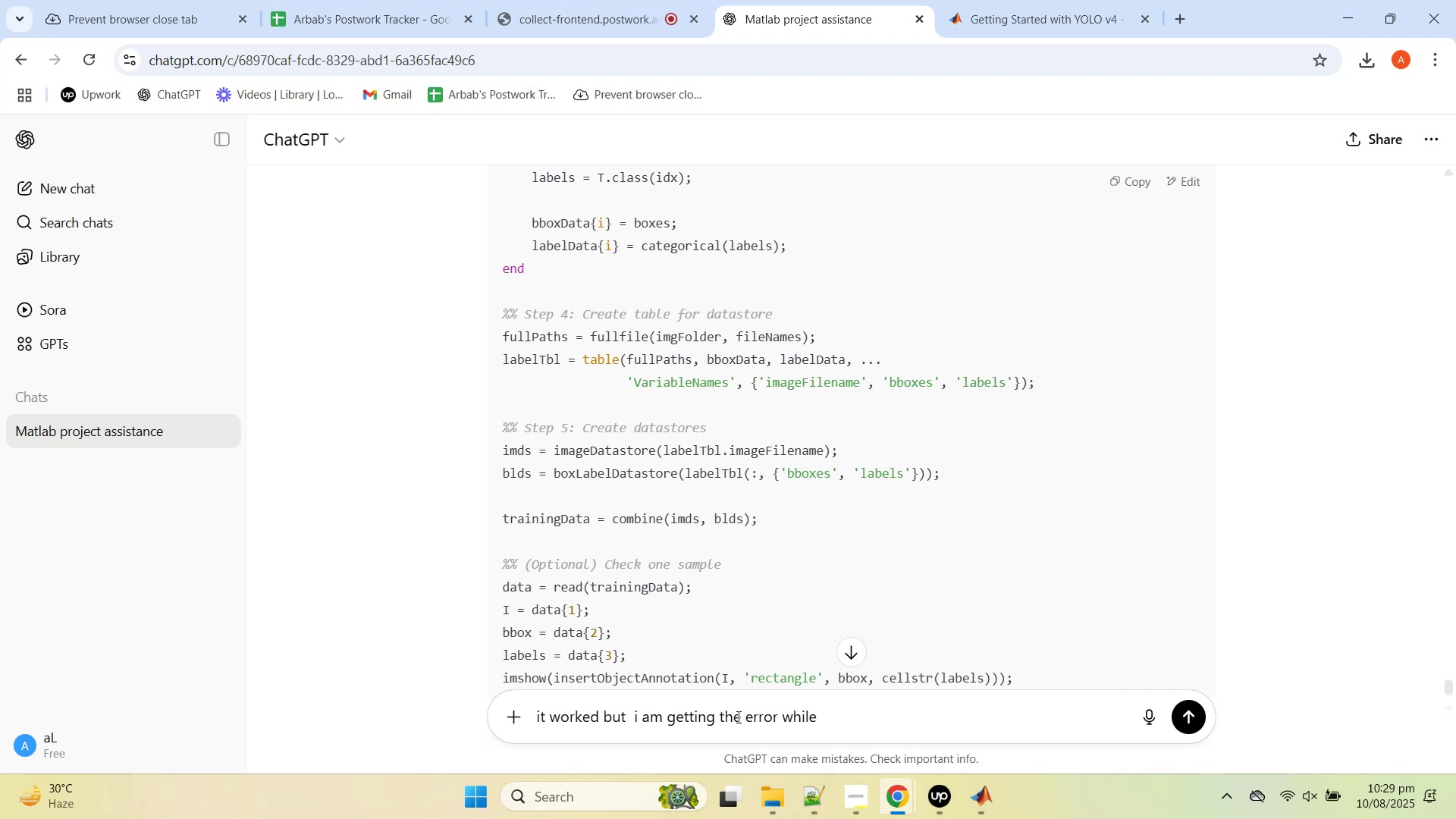 
type(traingi)
key(Backspace)
key(Backspace)
key(Backspace)
key(Backspace)
key(Backspace)
key(Backspace)
key(Backspace)
type(setting up yolo training)
 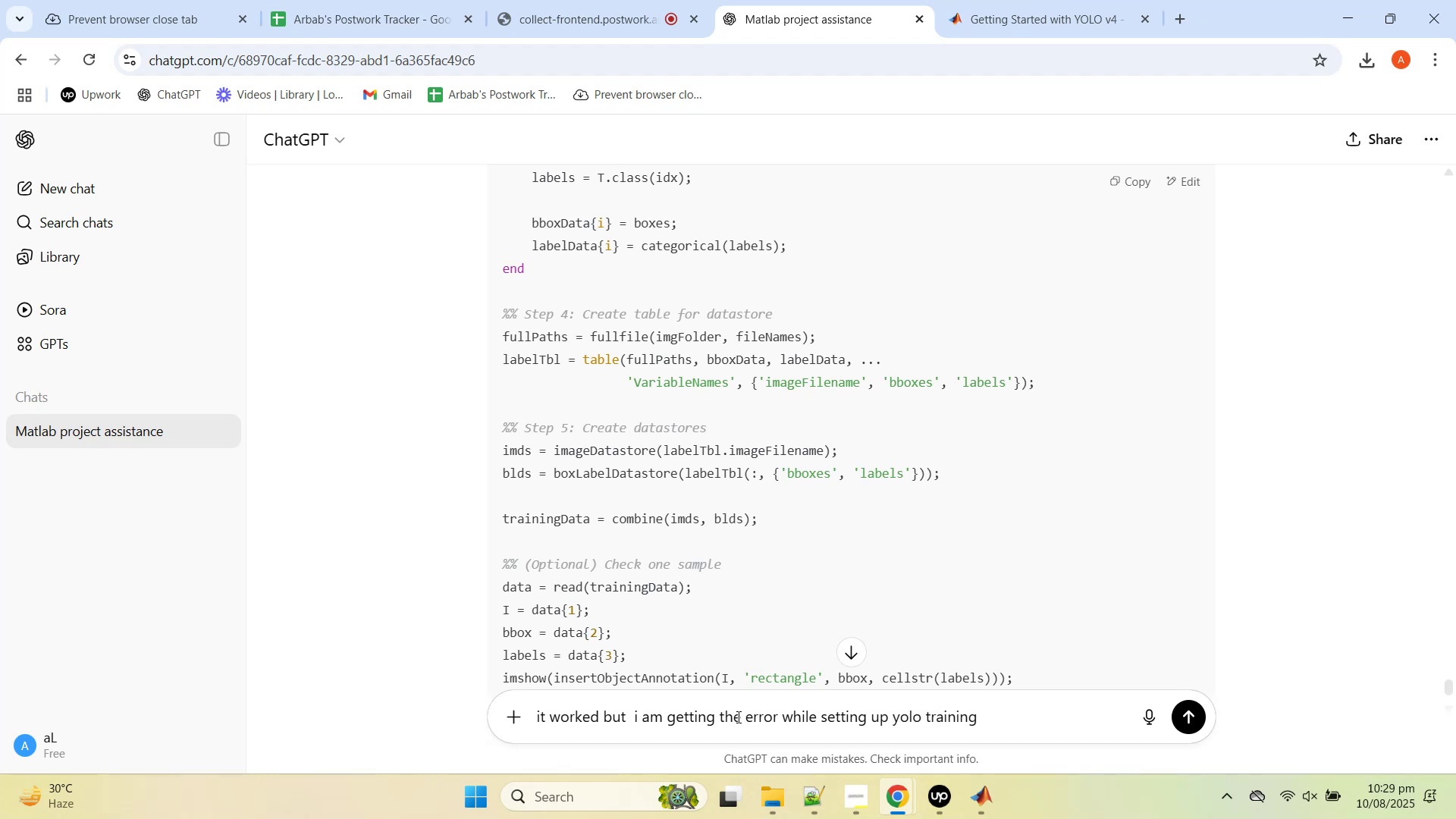 
key(Shift+Enter)
 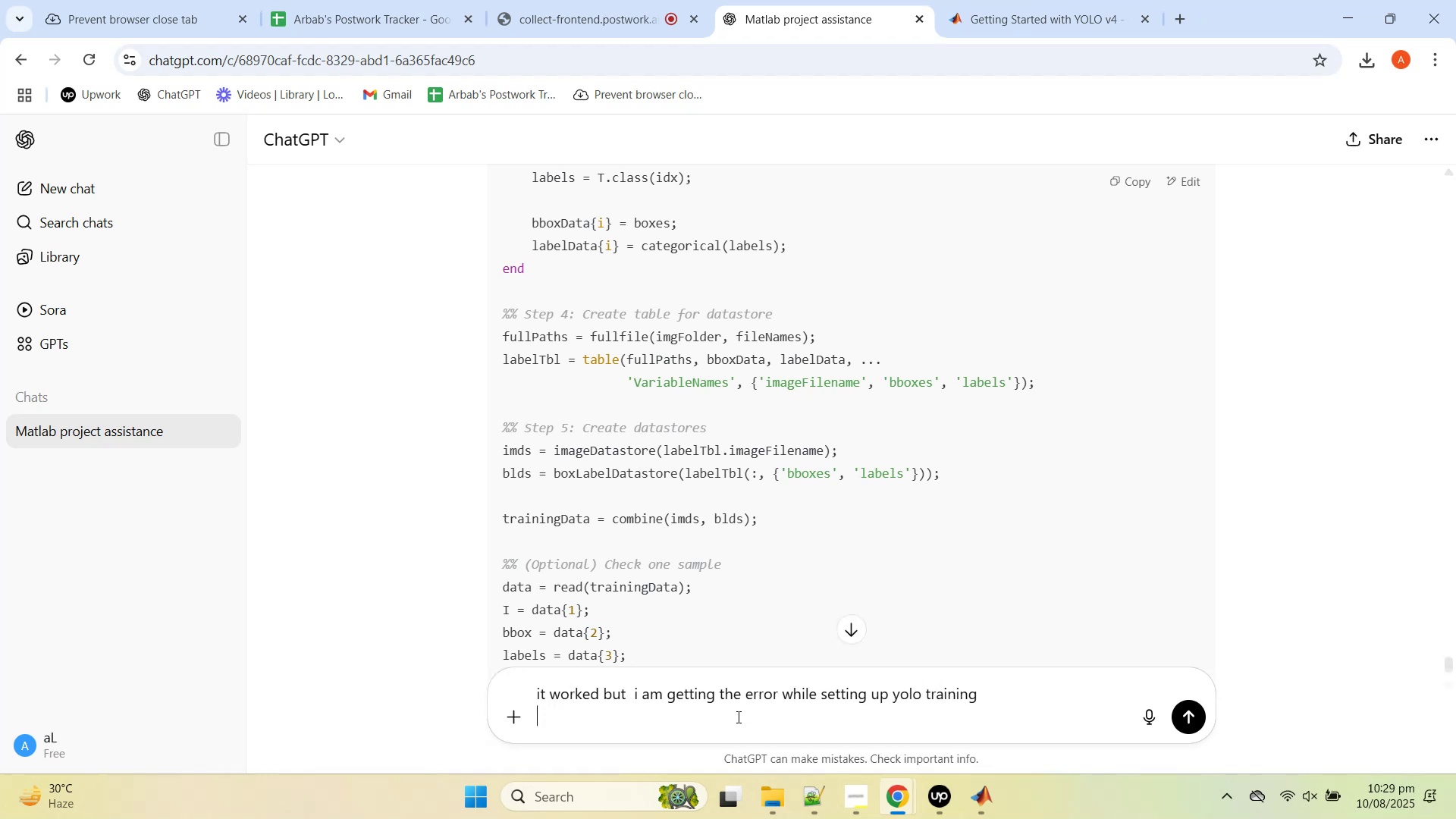 
key(Control+V)
 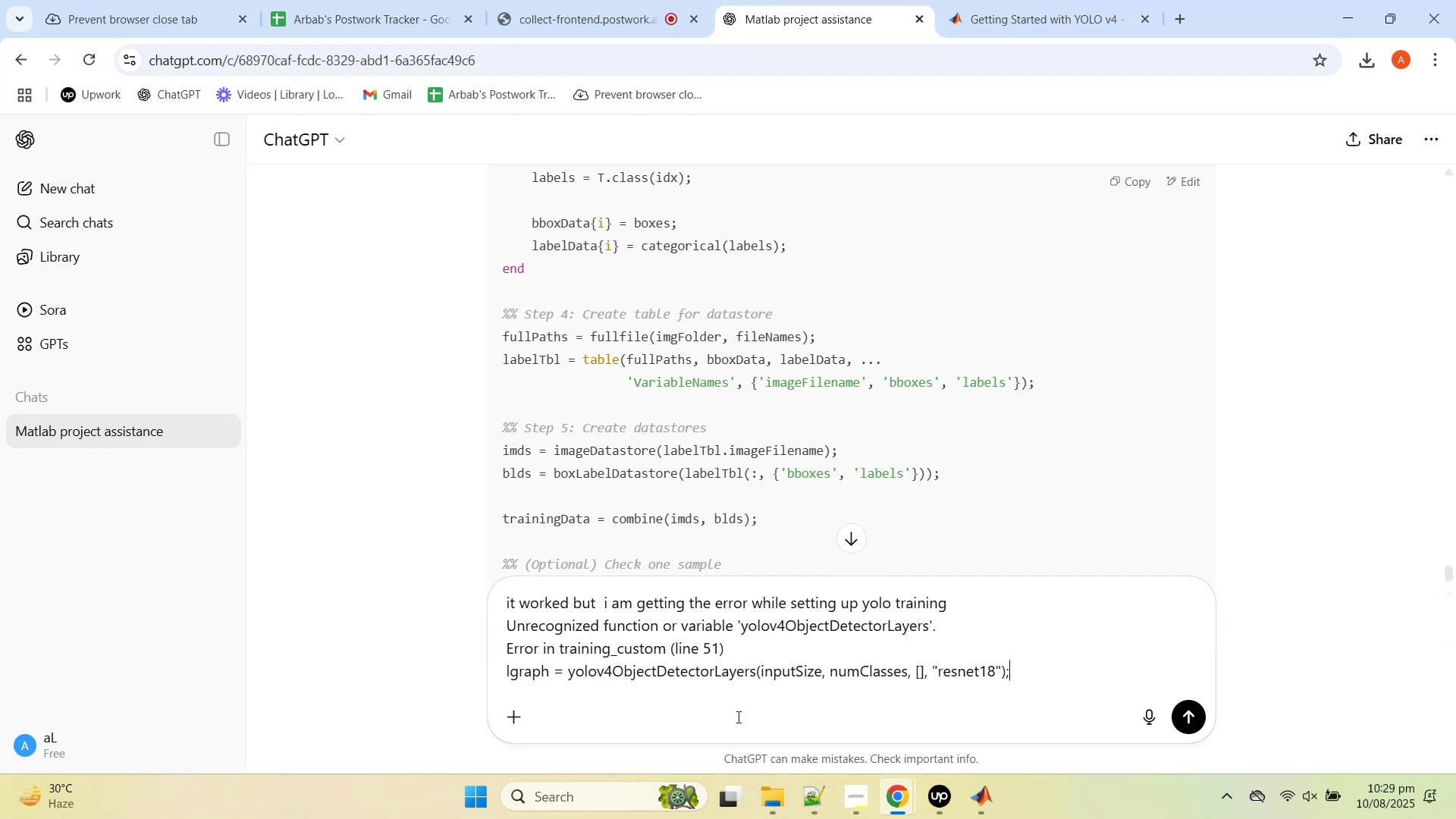 
key(Shift+Enter)
 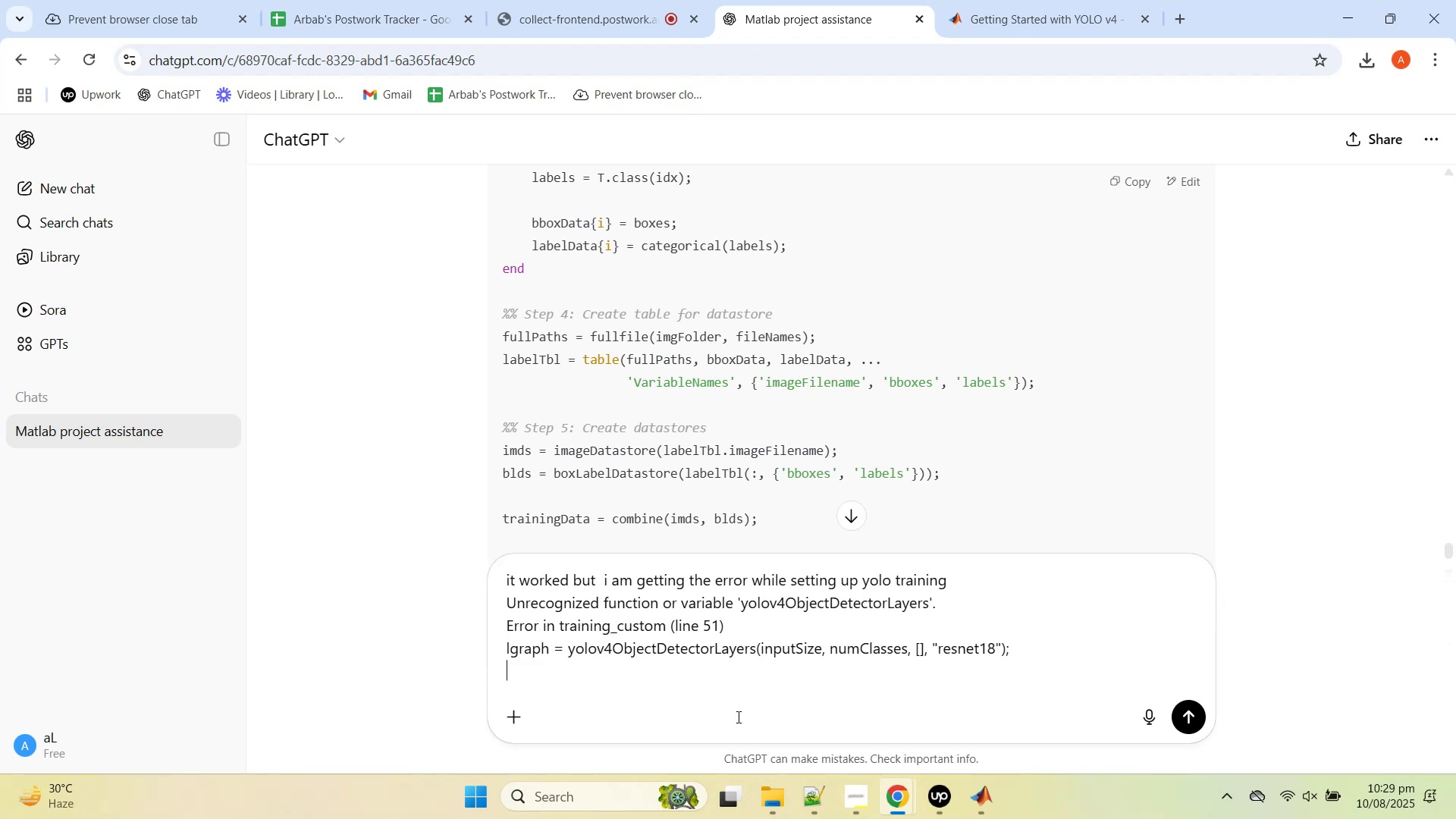 
key(Shift+Enter)
 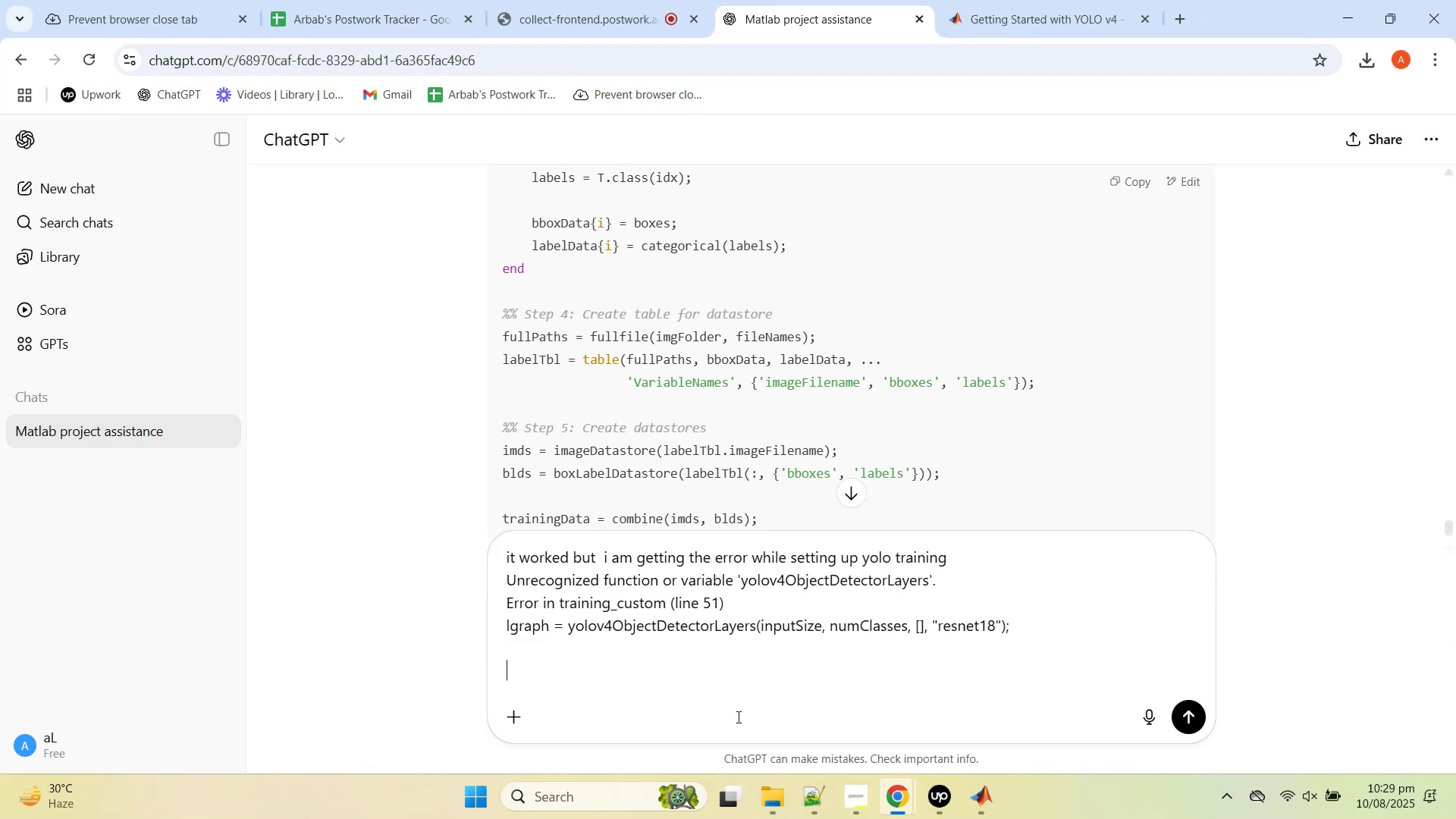 
key(Shift+Enter)
 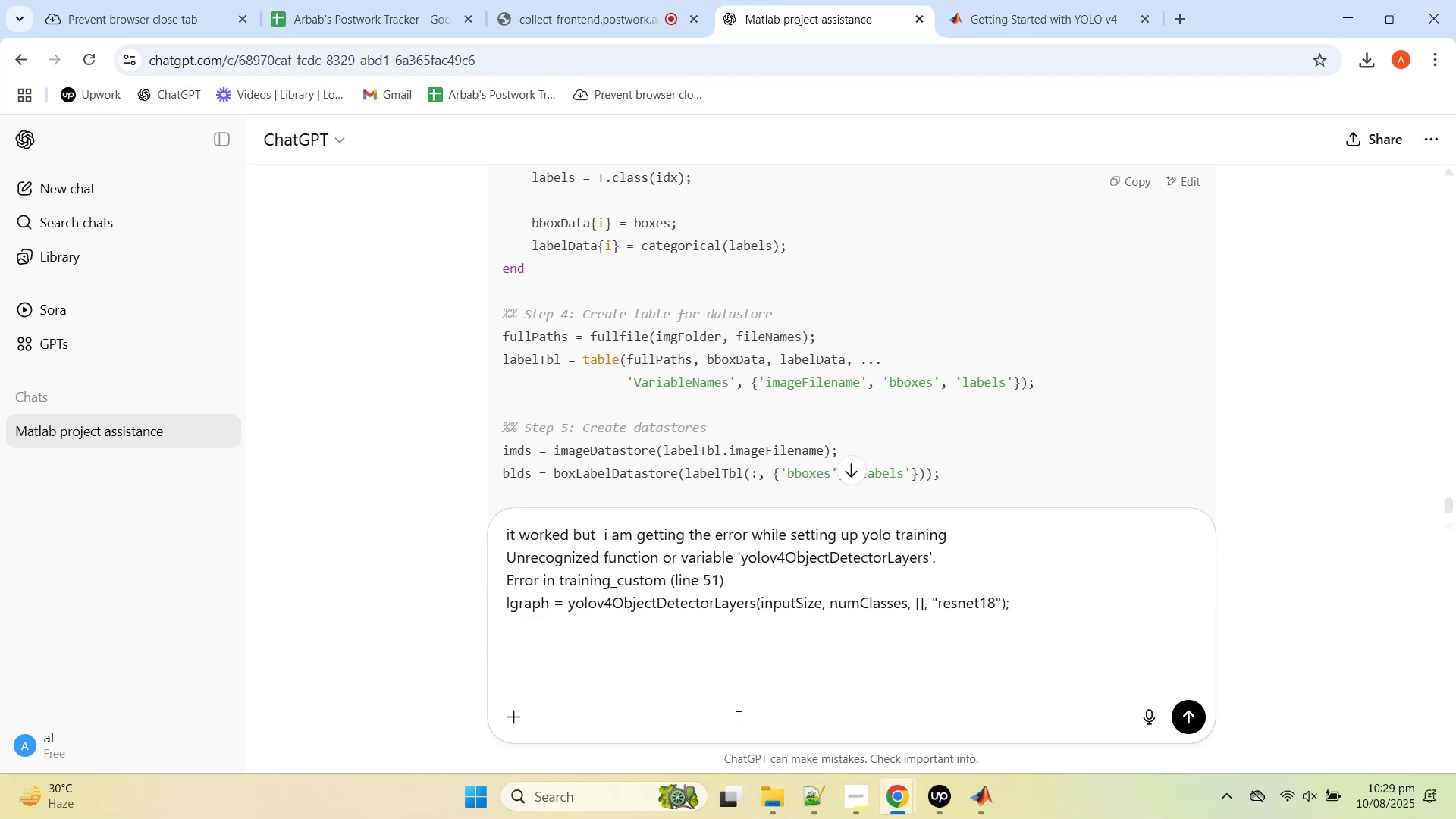 
key(Enter)
 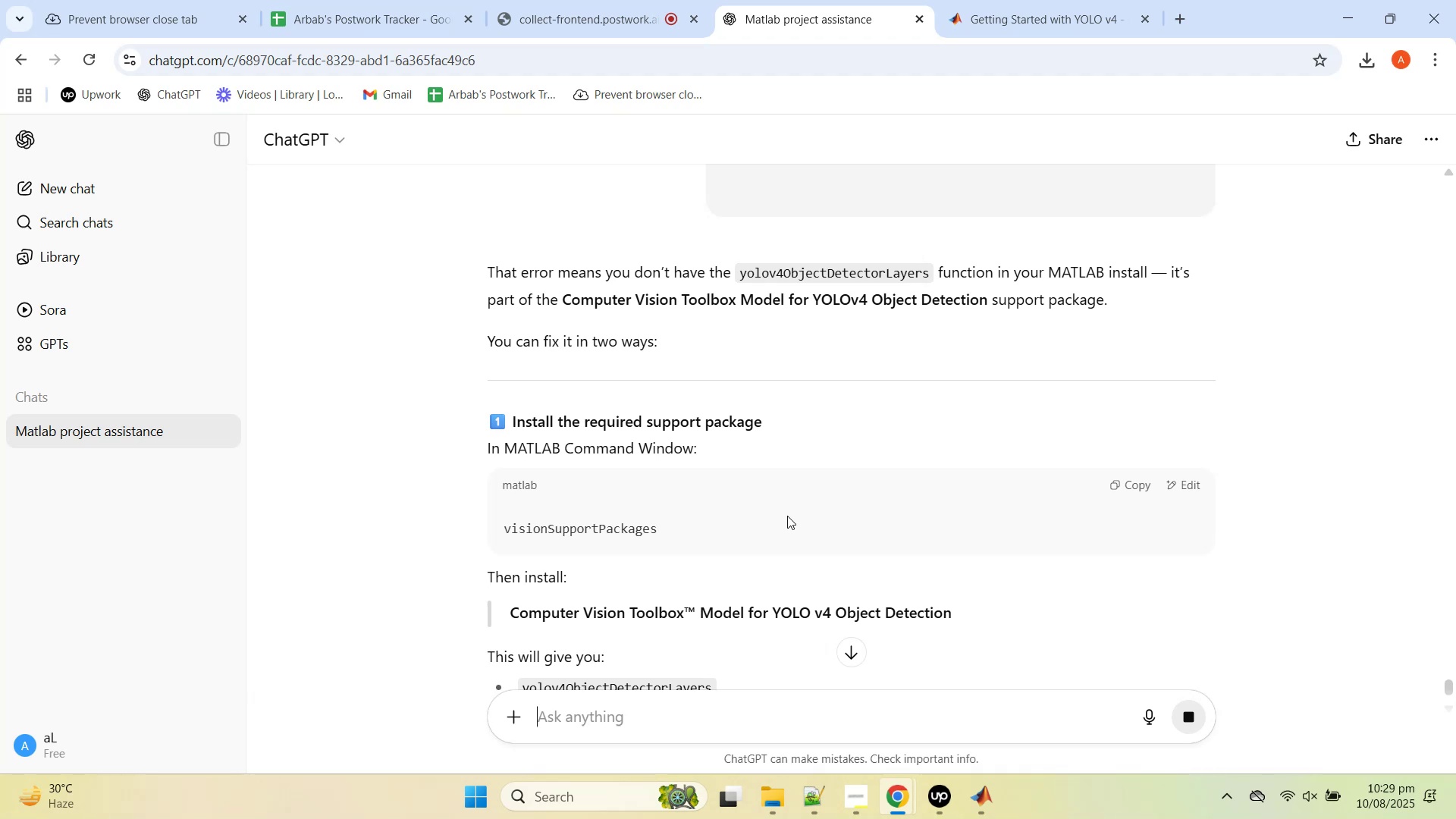 
wait(6.66)
 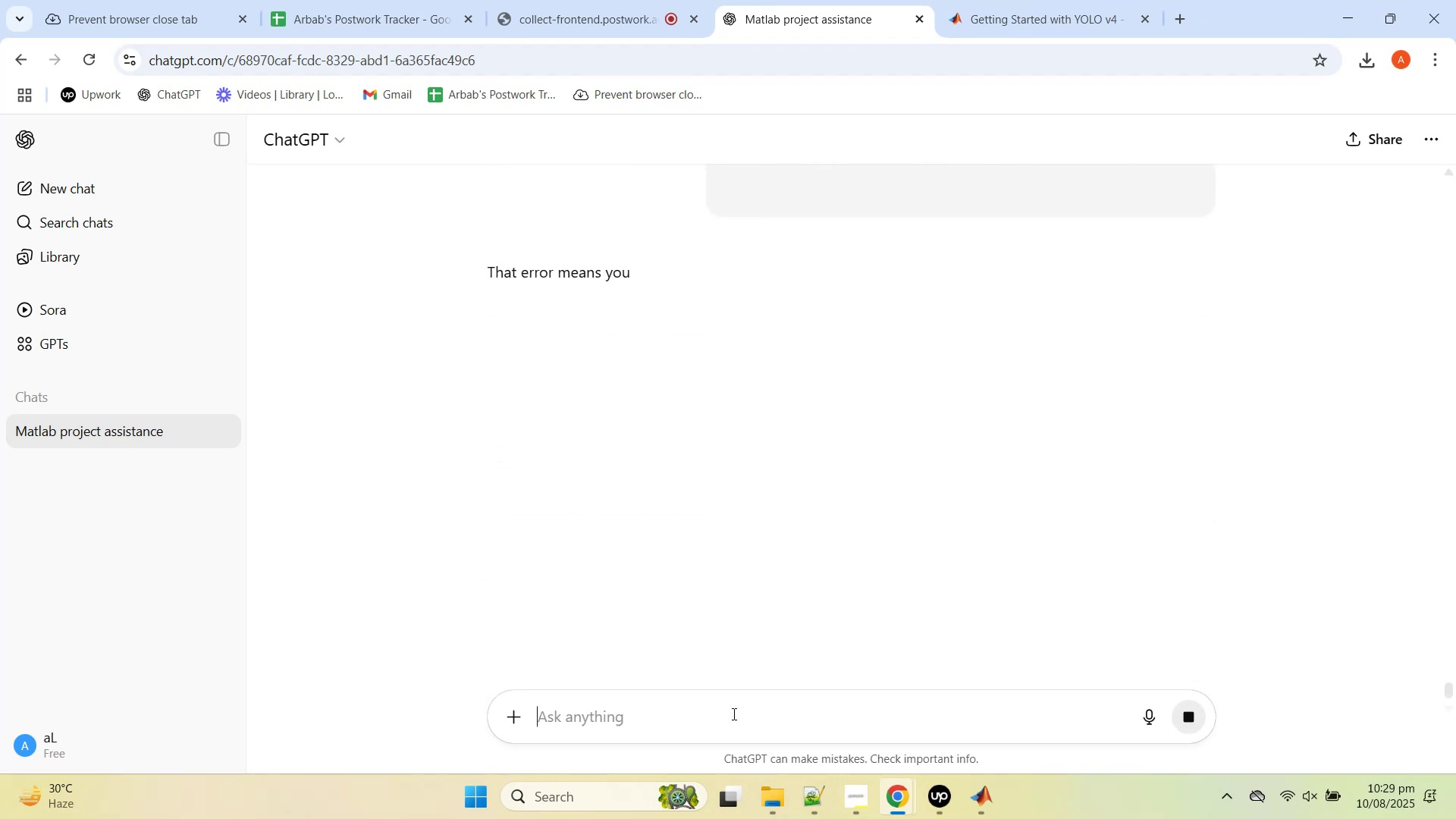 
scroll: coordinate [775, 514], scroll_direction: down, amount: 3.0
 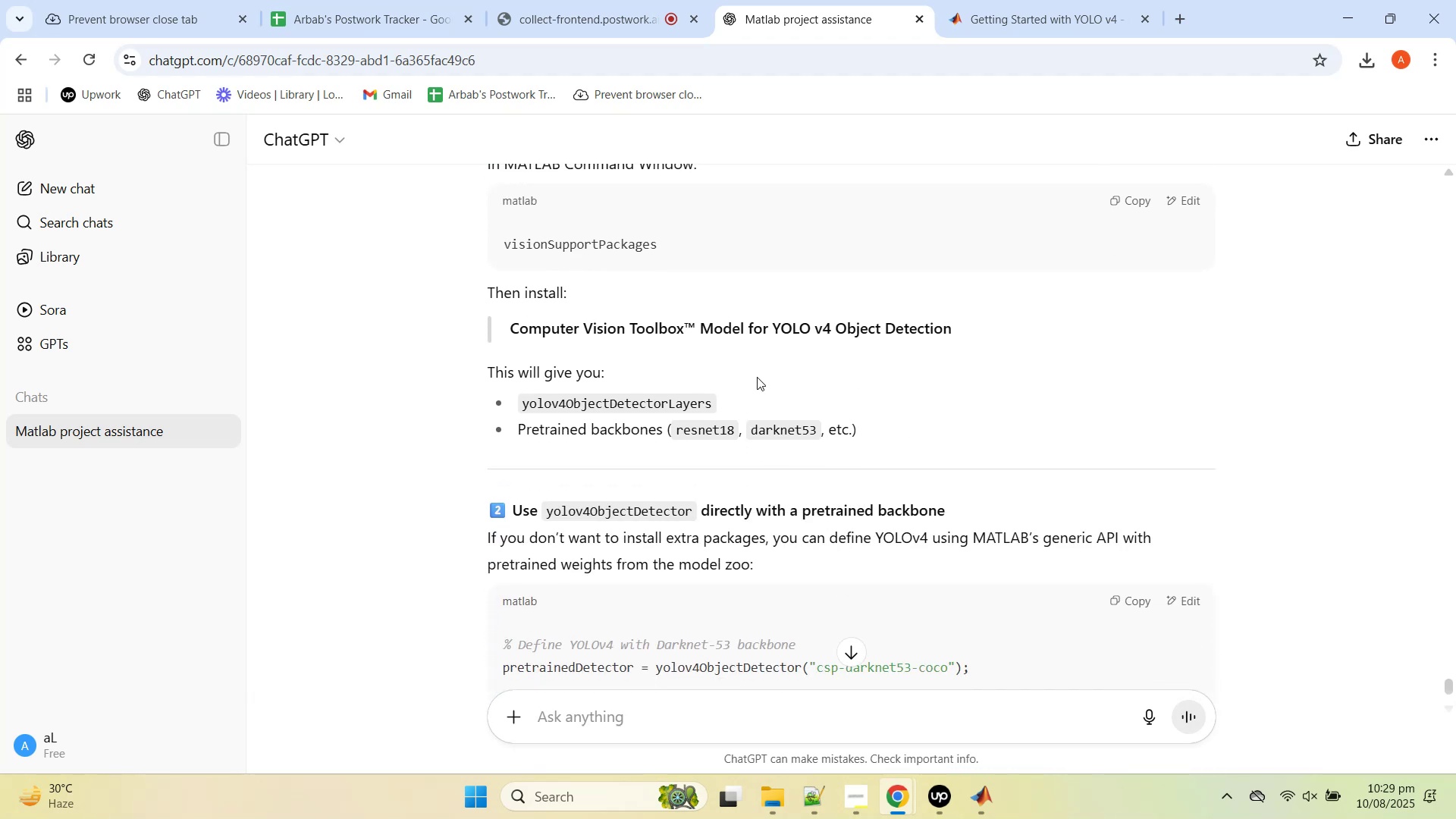 
double_click([716, 327])
 